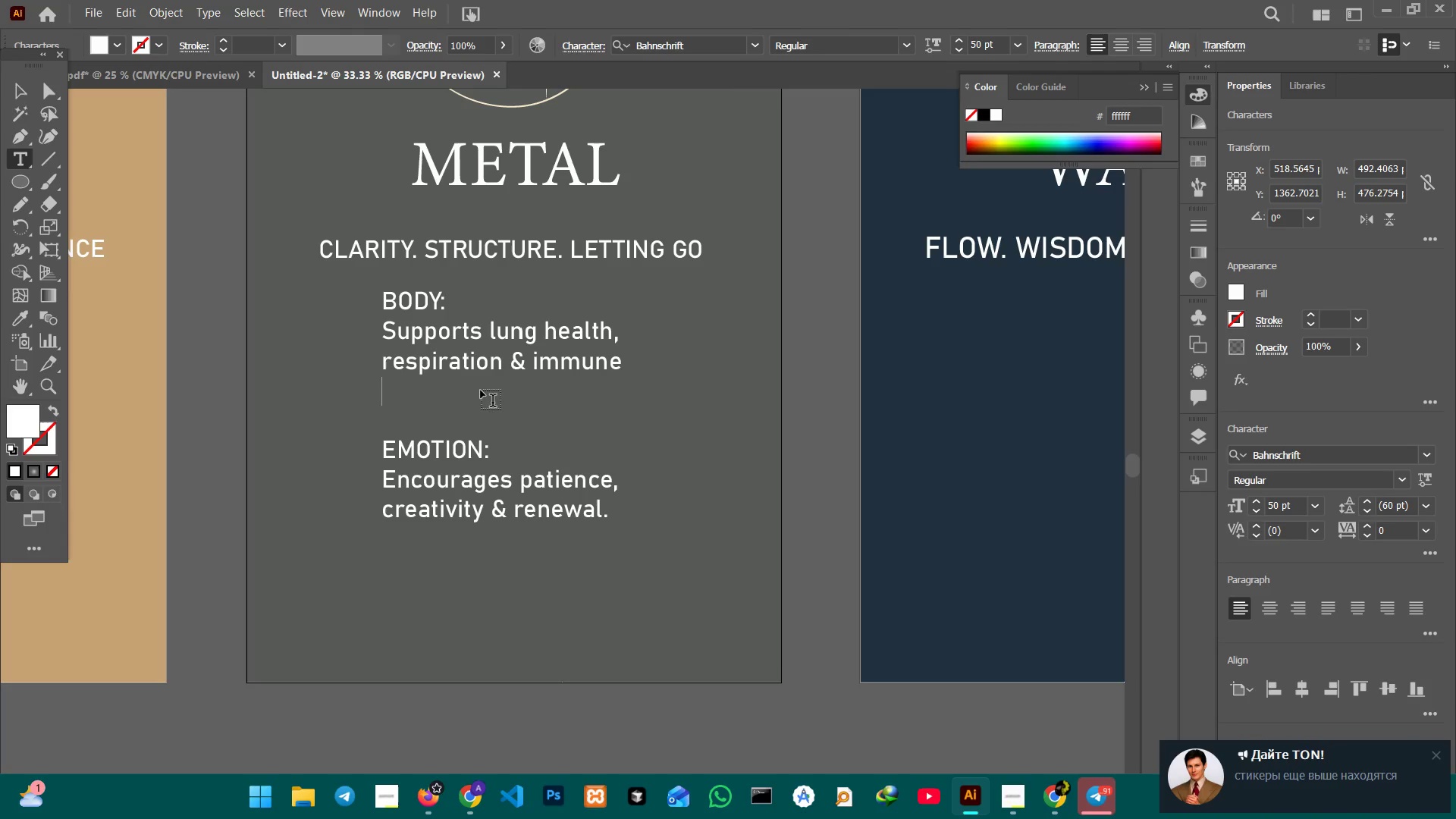 
type(function.)
 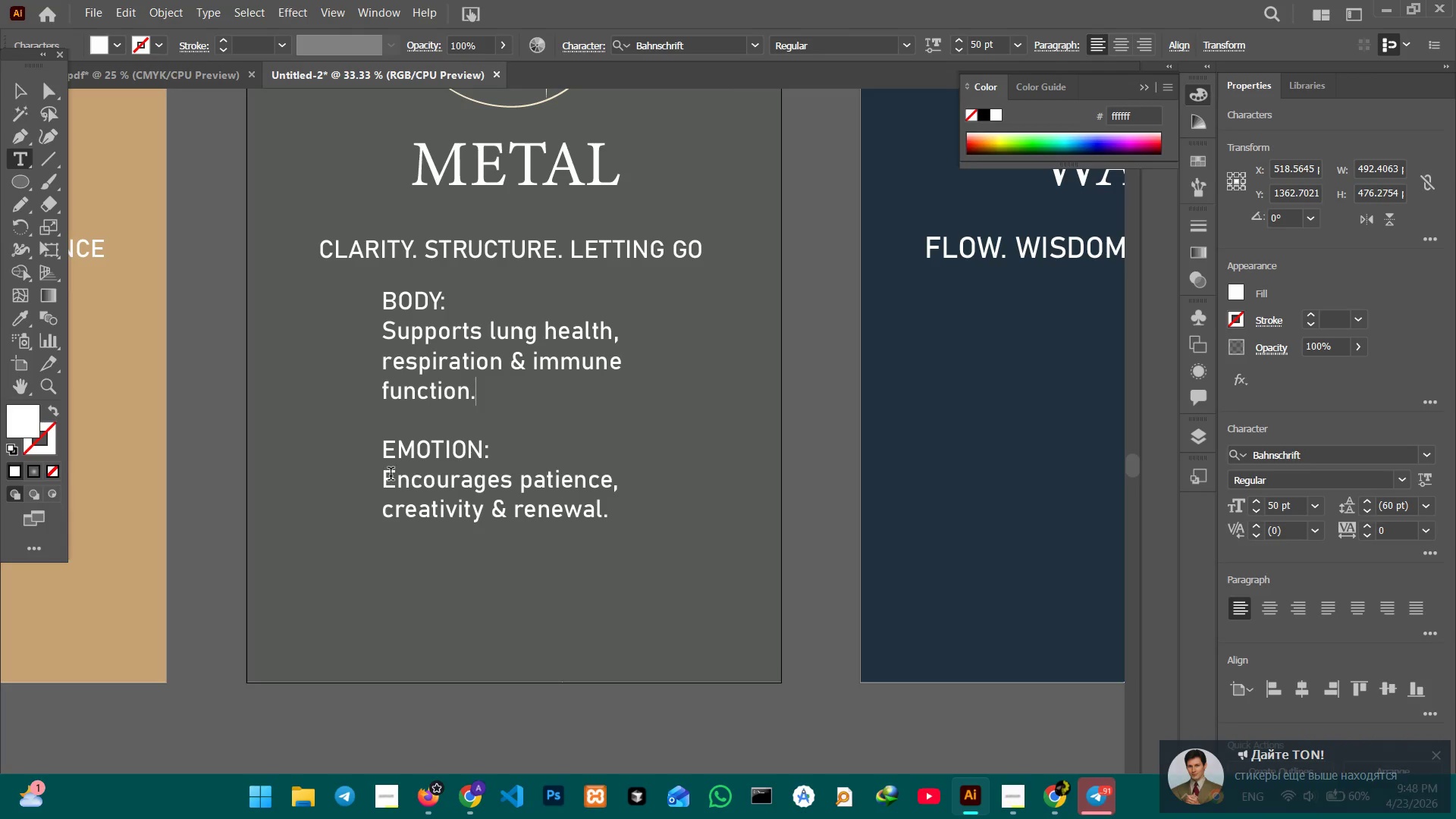 
left_click_drag(start_coordinate=[383, 480], to_coordinate=[626, 532])
 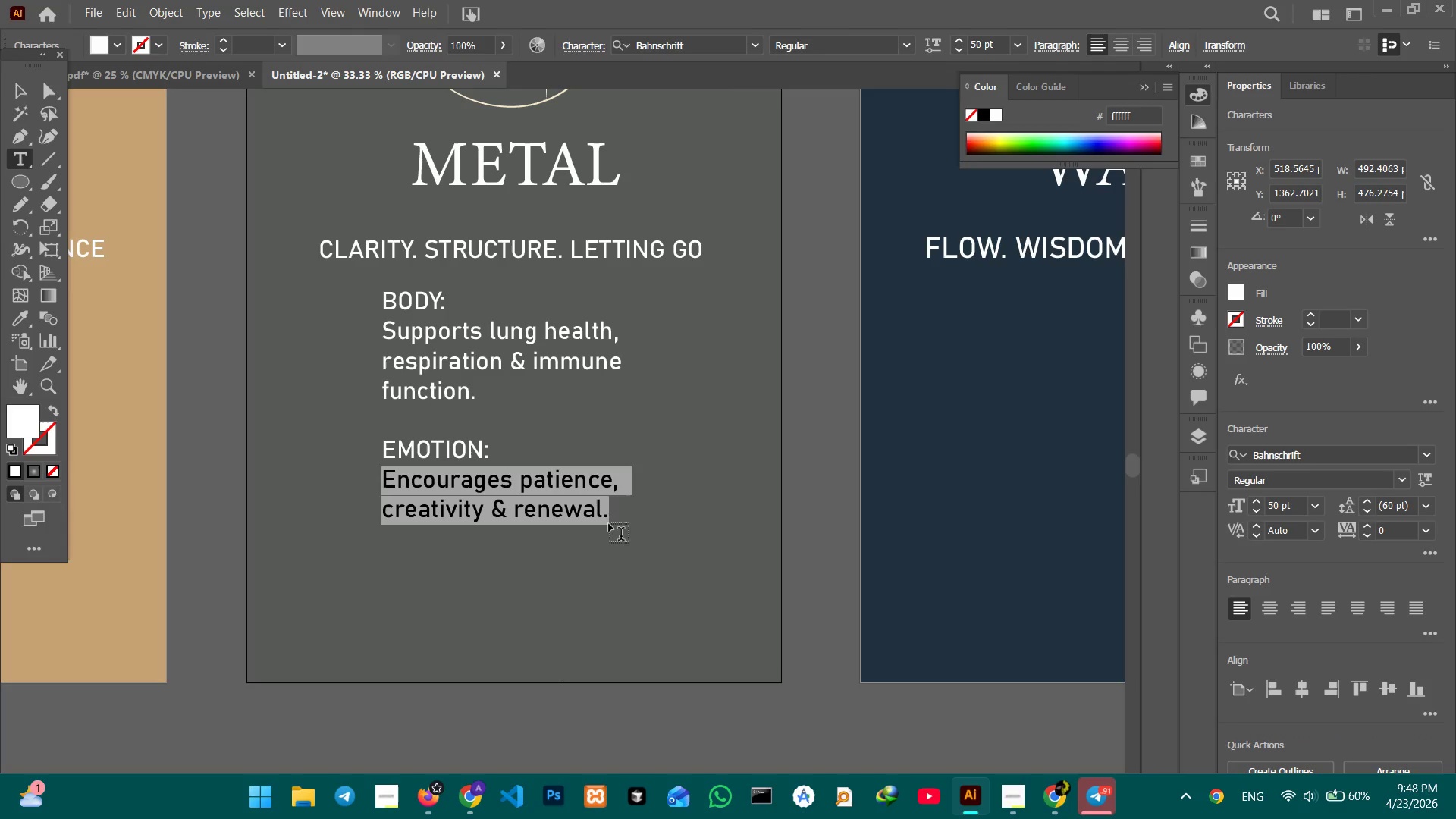 
left_click([522, 480])
 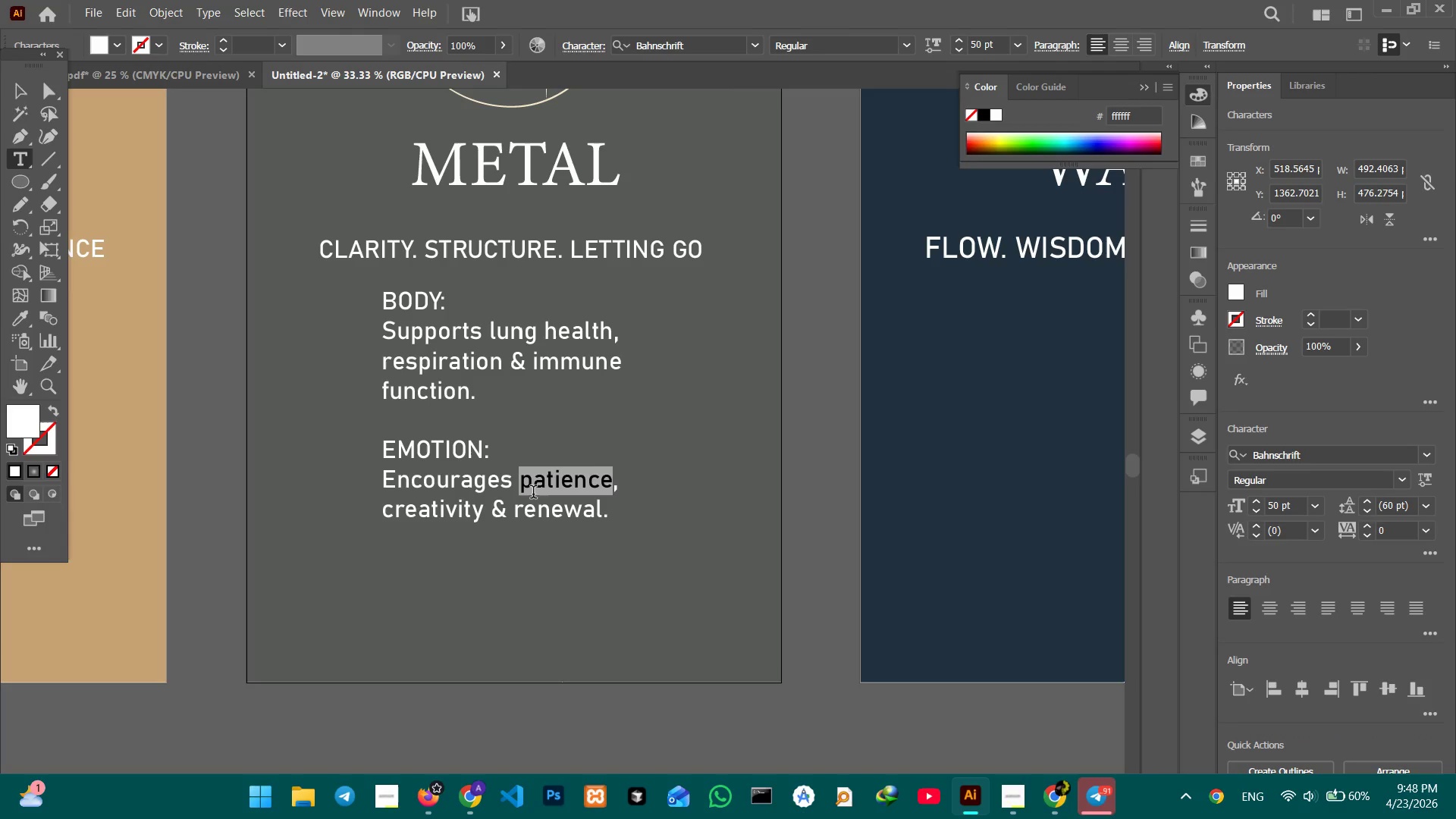 
left_click_drag(start_coordinate=[522, 480], to_coordinate=[618, 521])
 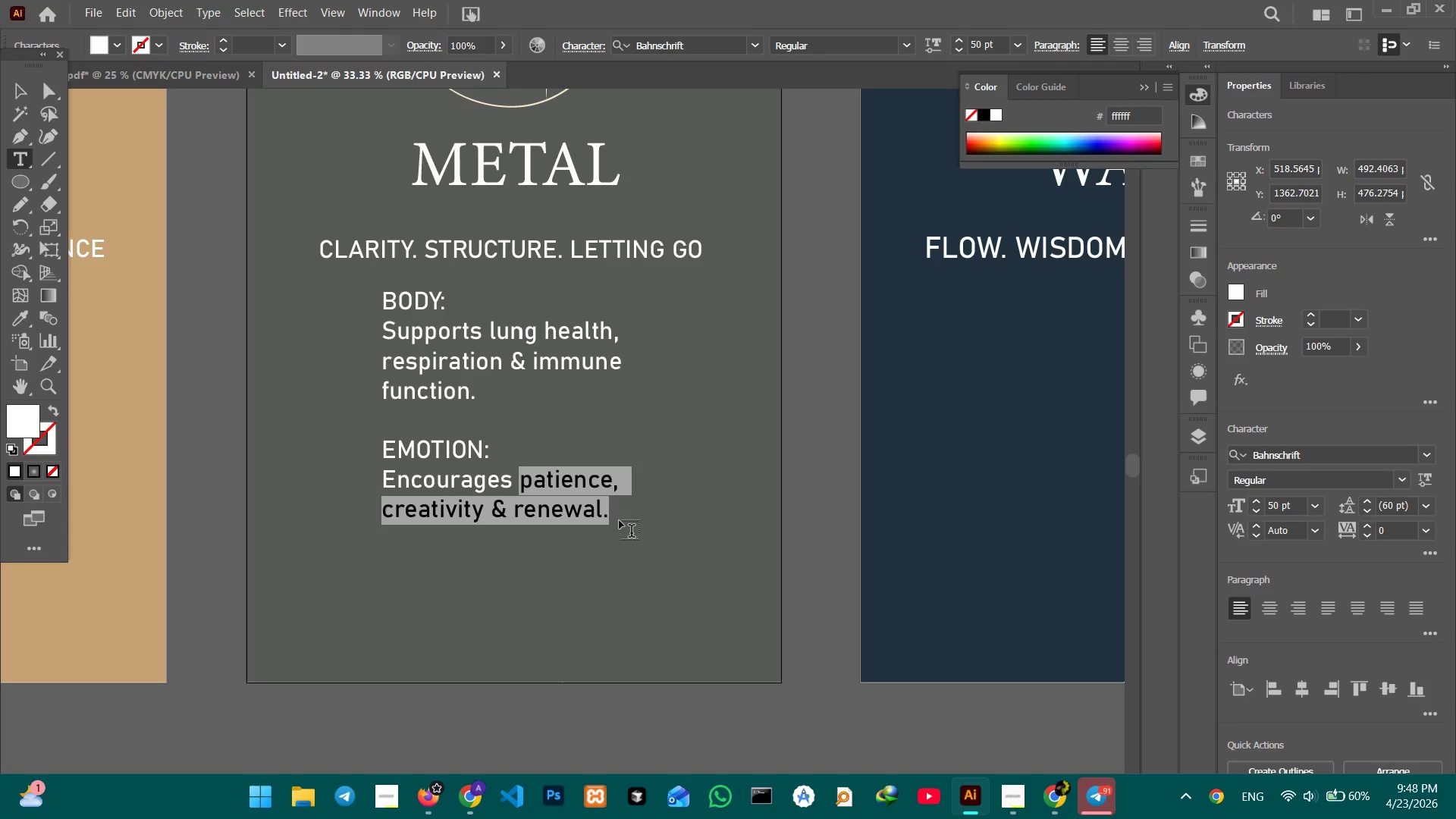 
type(realea)
key(Backspace)
key(Backspace)
key(Backspace)
key(Backspace)
type(lease,)
 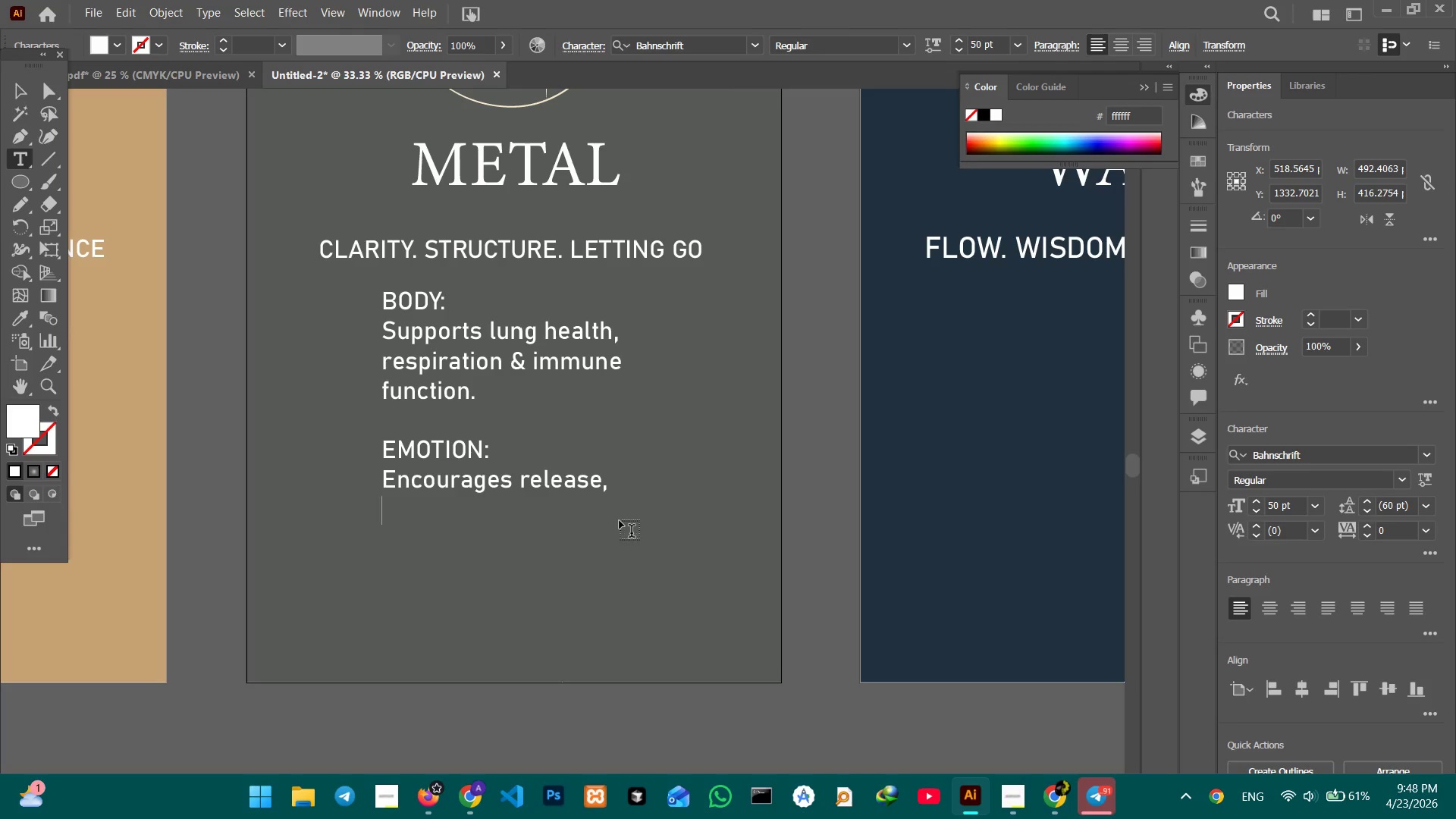 
key(Shift+Enter)
 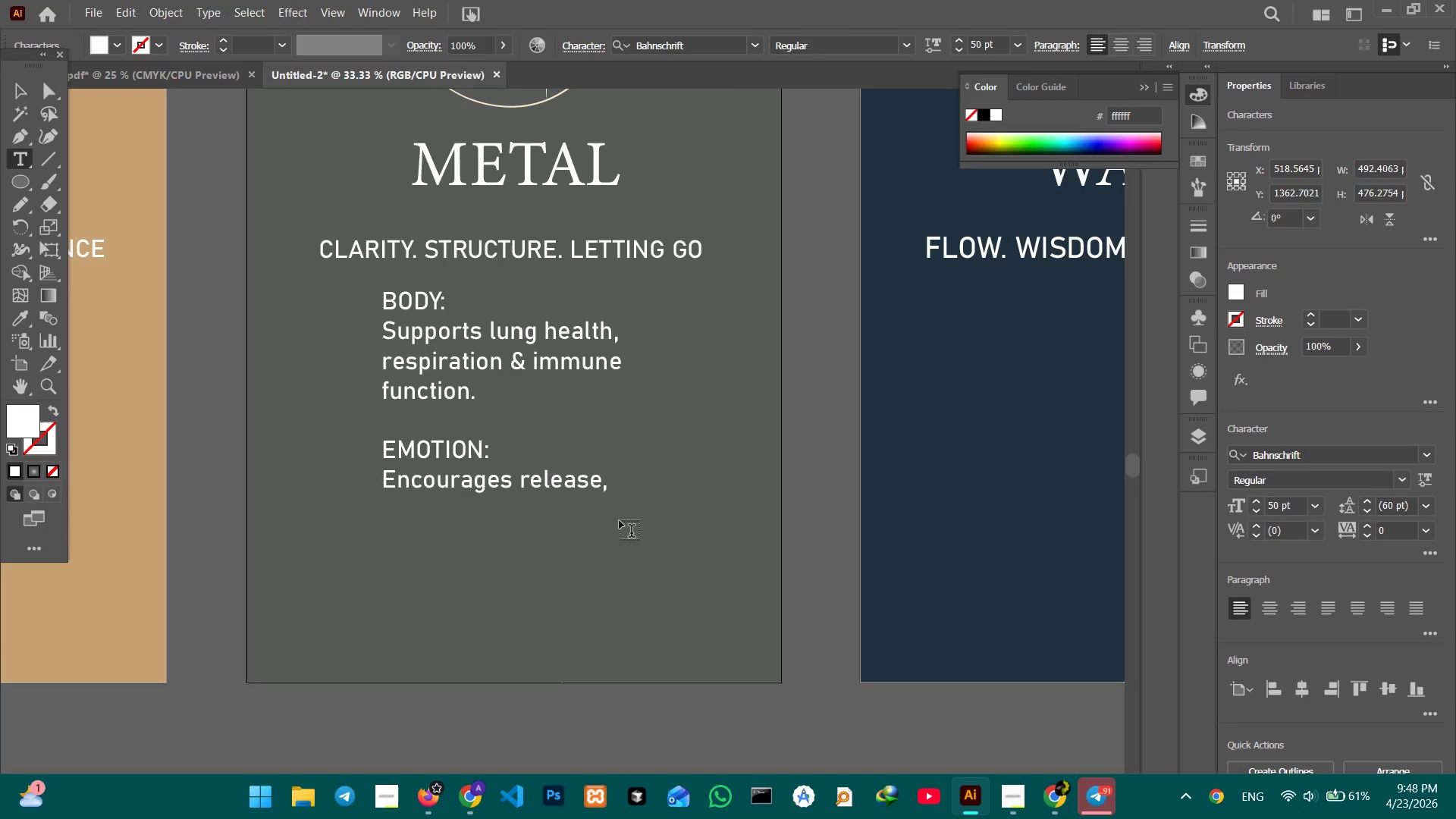 
type(boundaries & clarity.)
 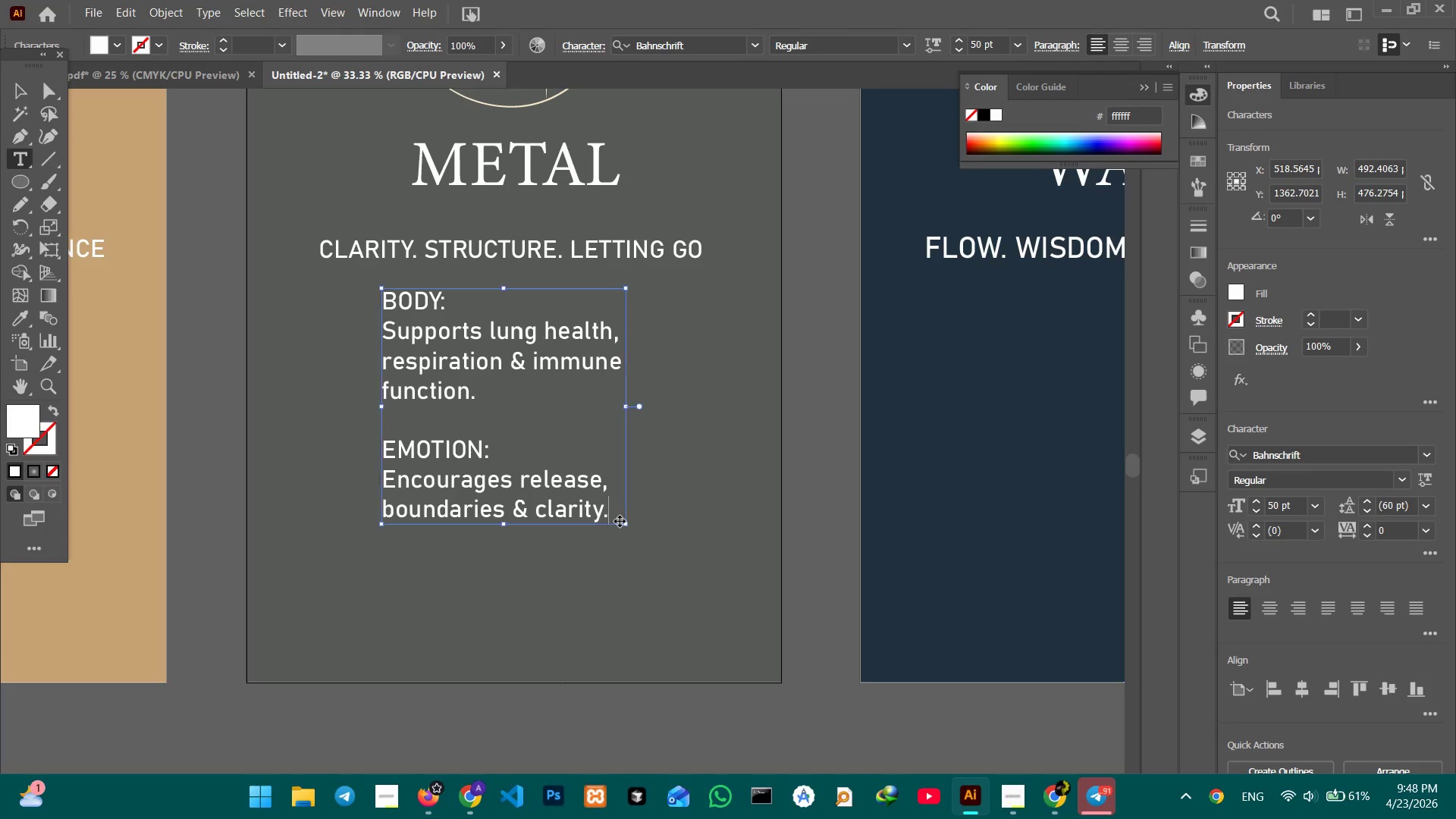 
key(Control+Minus)
 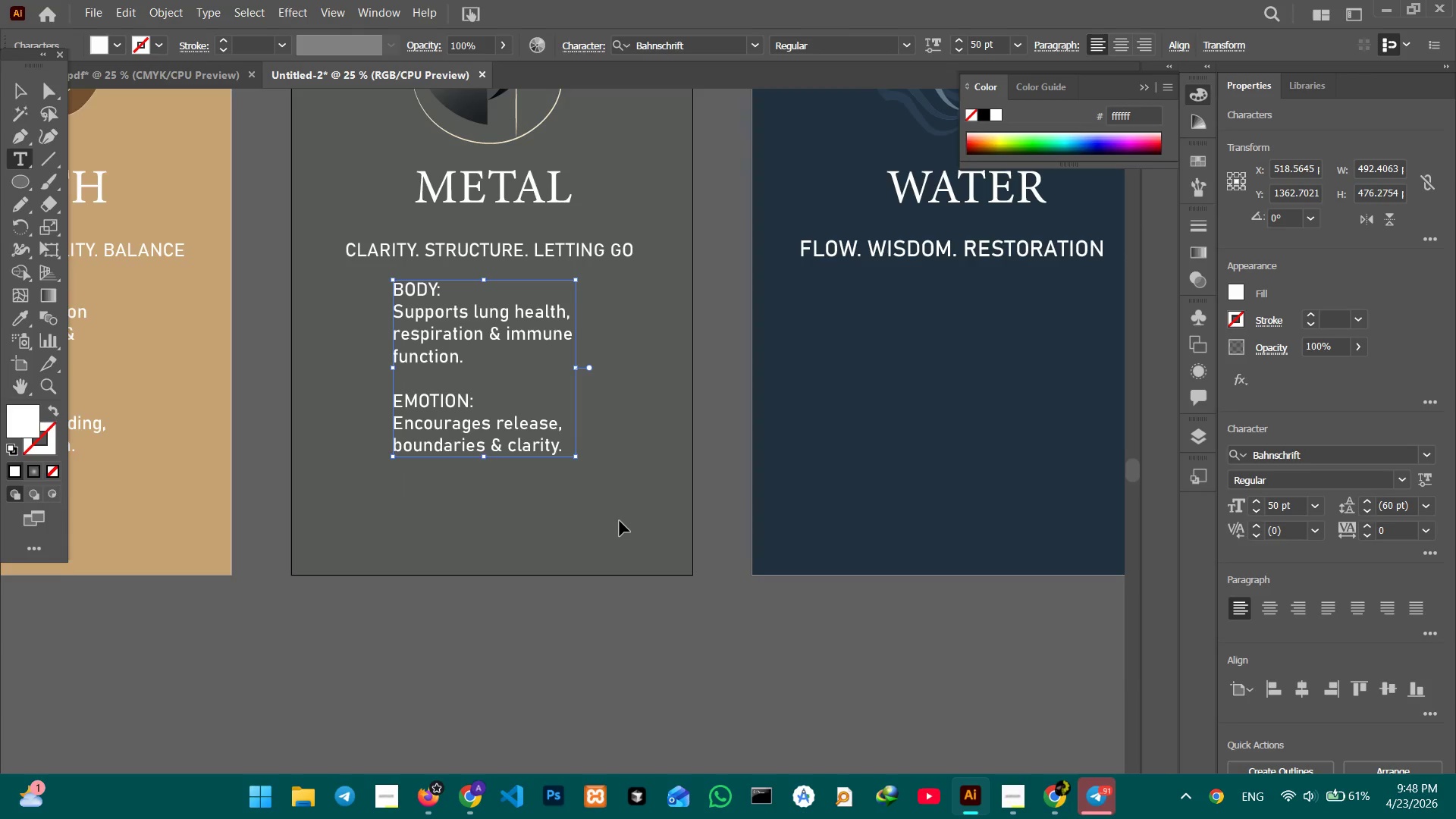 
key(Control+Minus)
 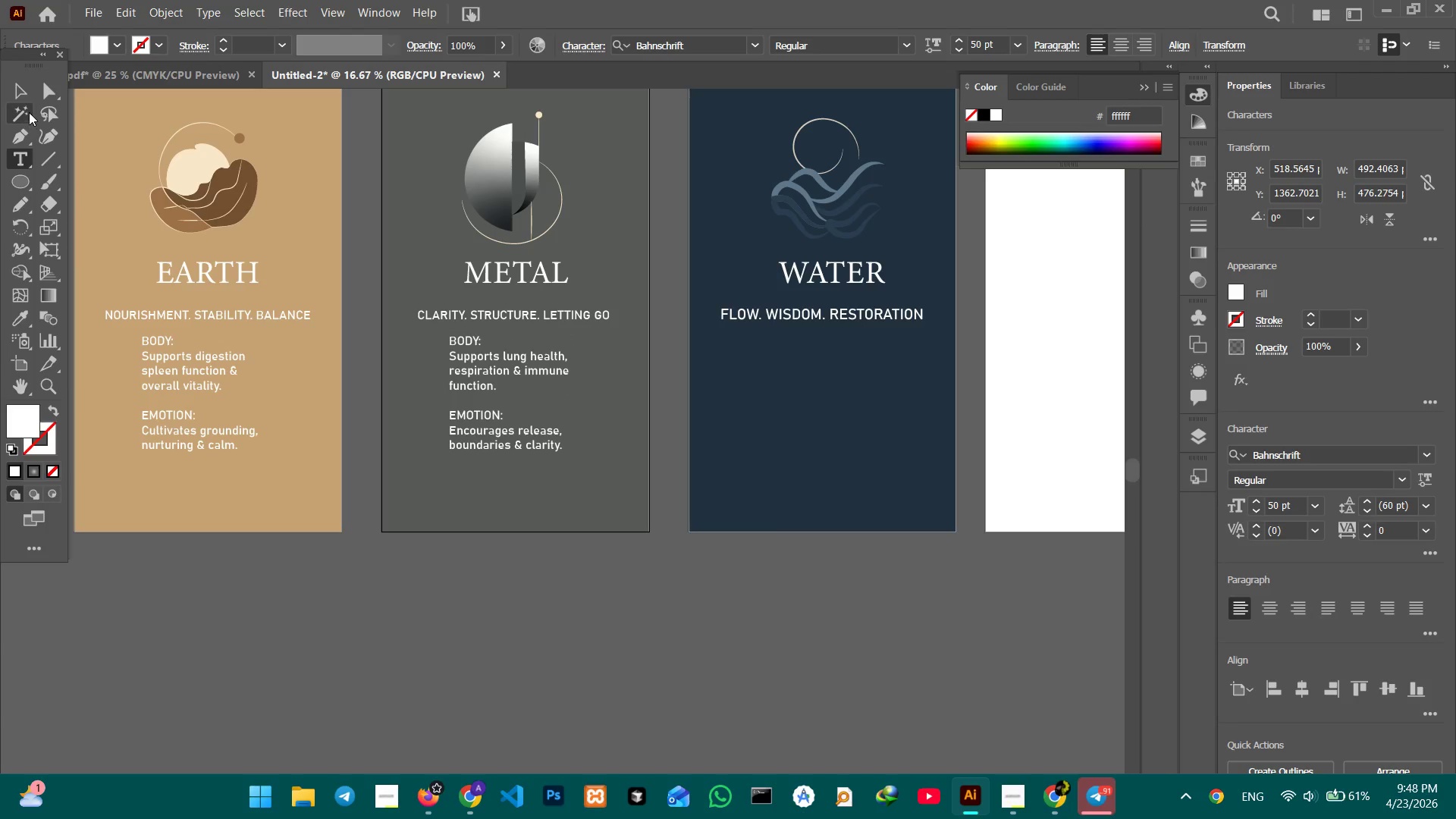 
double_click([22, 96])
 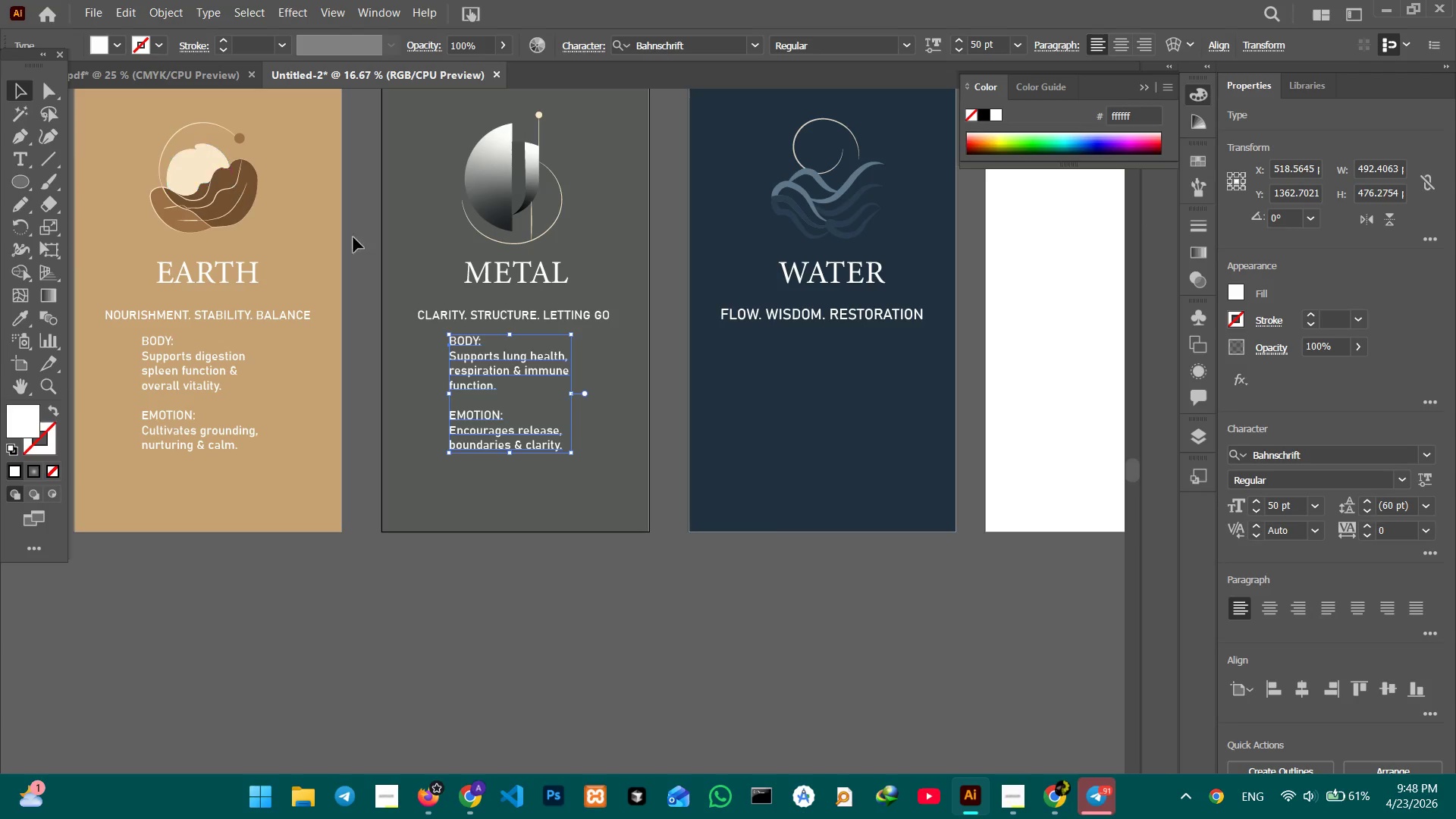 
hold_key(key=Space, duration=0.73)
 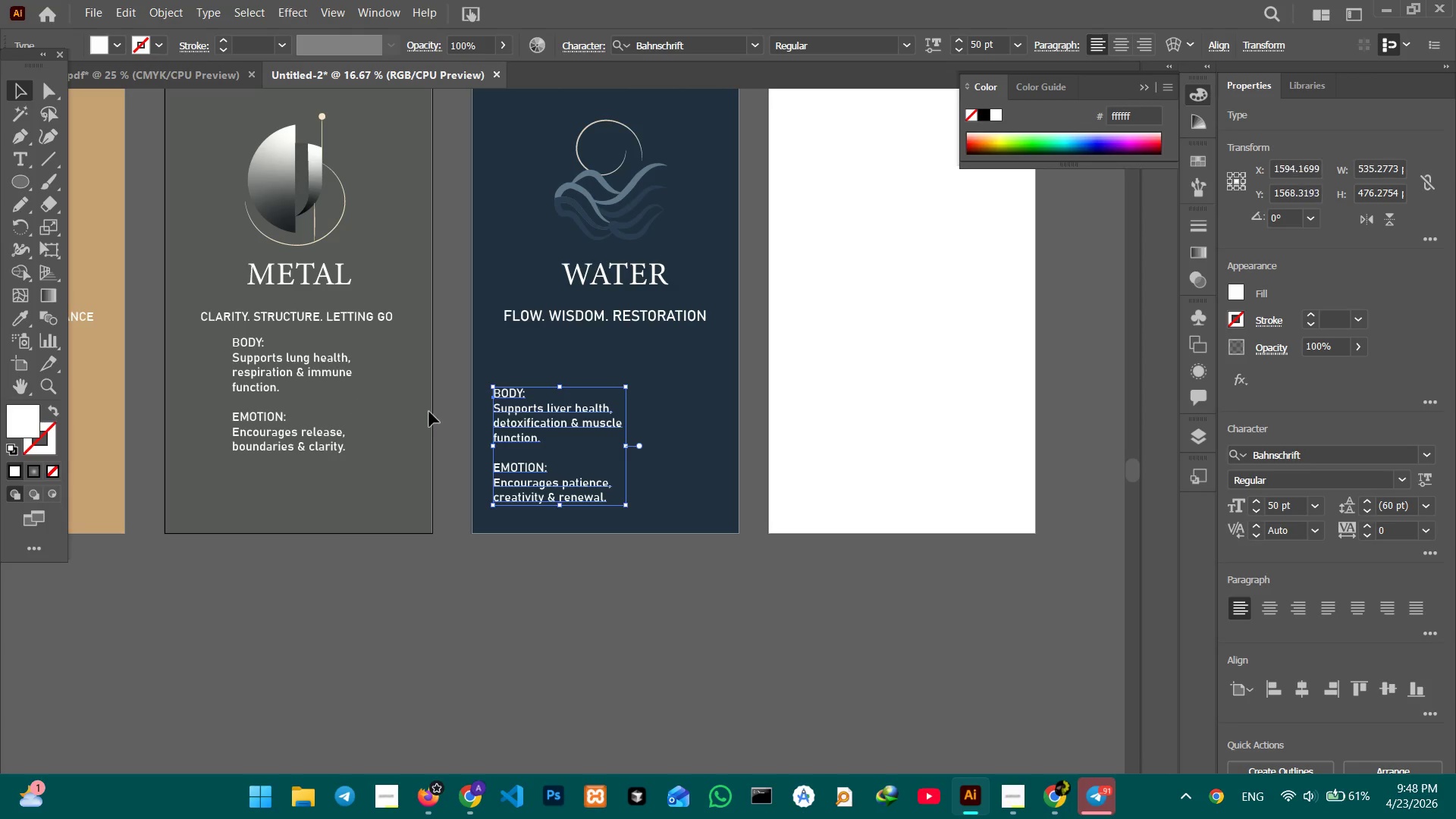 
left_click_drag(start_coordinate=[542, 391], to_coordinate=[325, 393])
 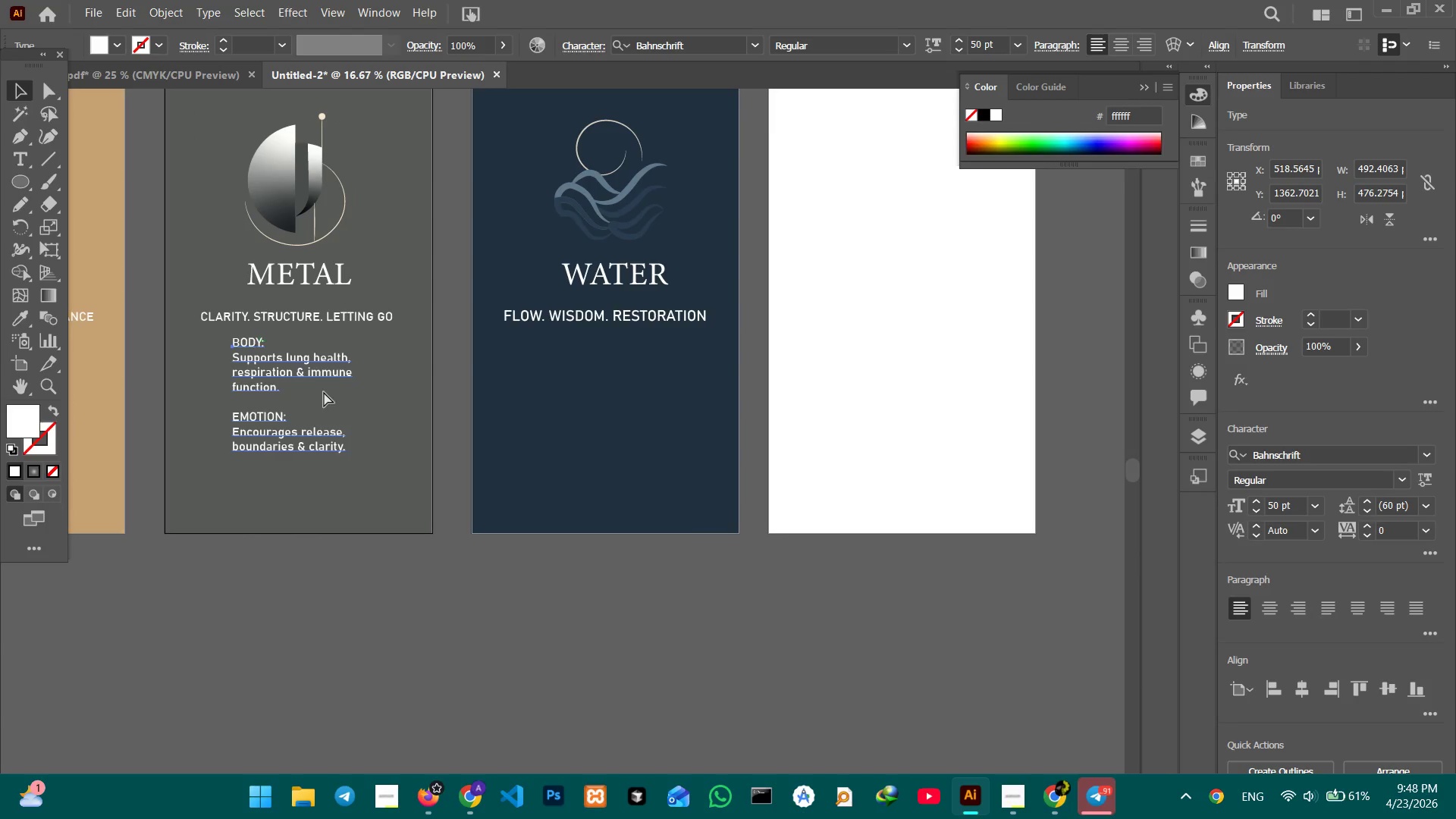 
hold_key(key=Space, duration=25.23)
 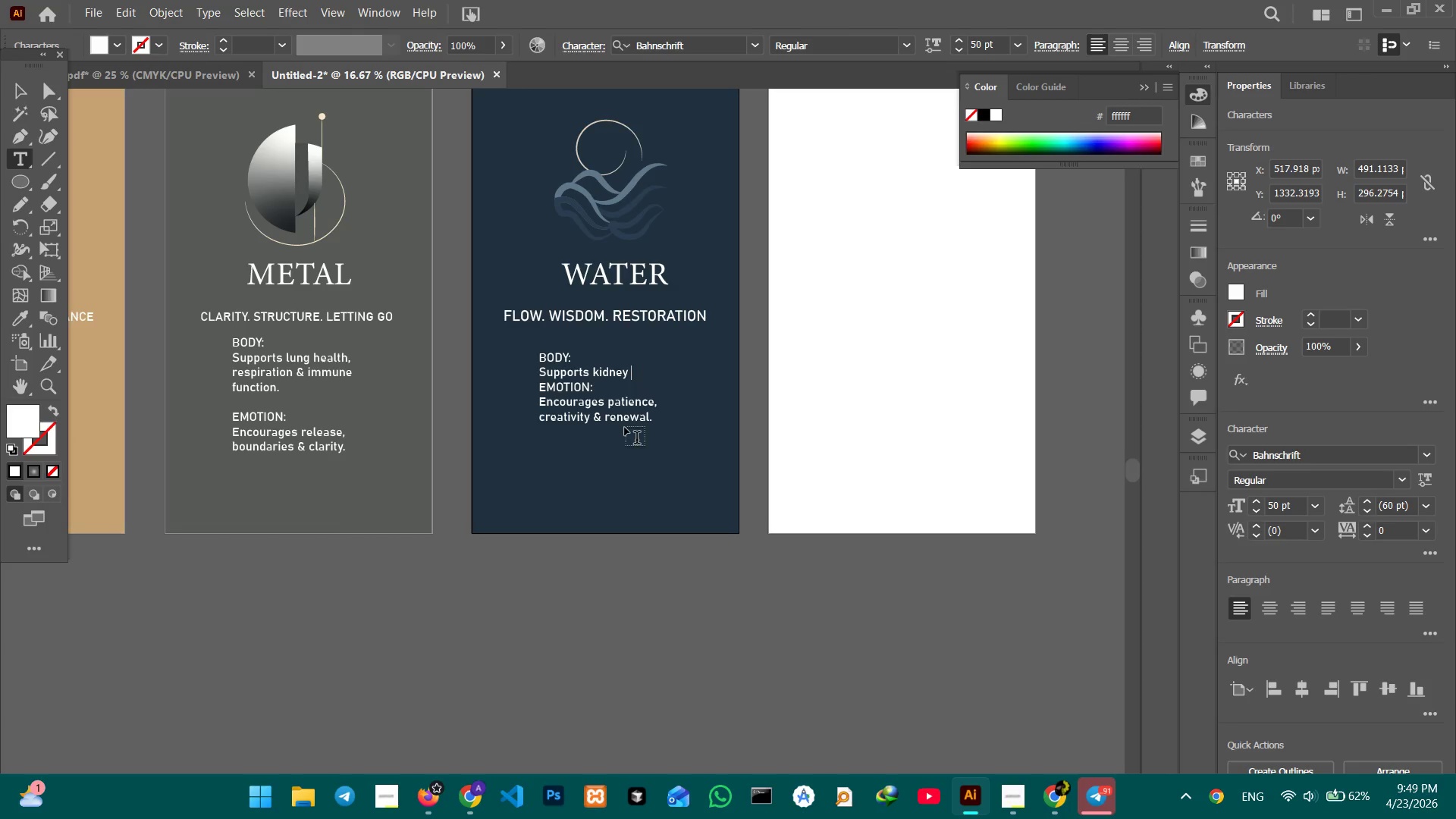 
key(Control+V)
 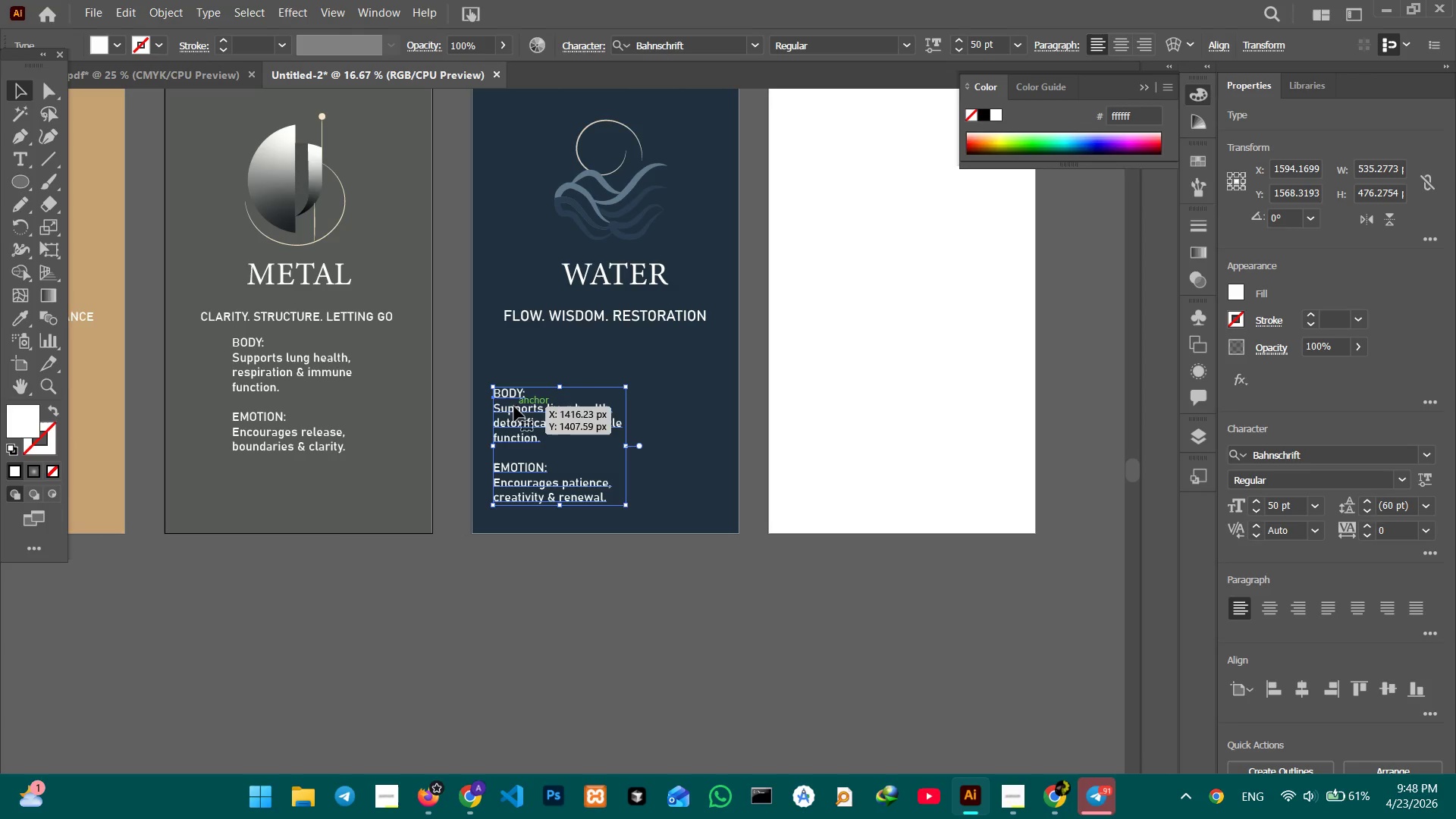 
left_click_drag(start_coordinate=[516, 413], to_coordinate=[563, 372])
 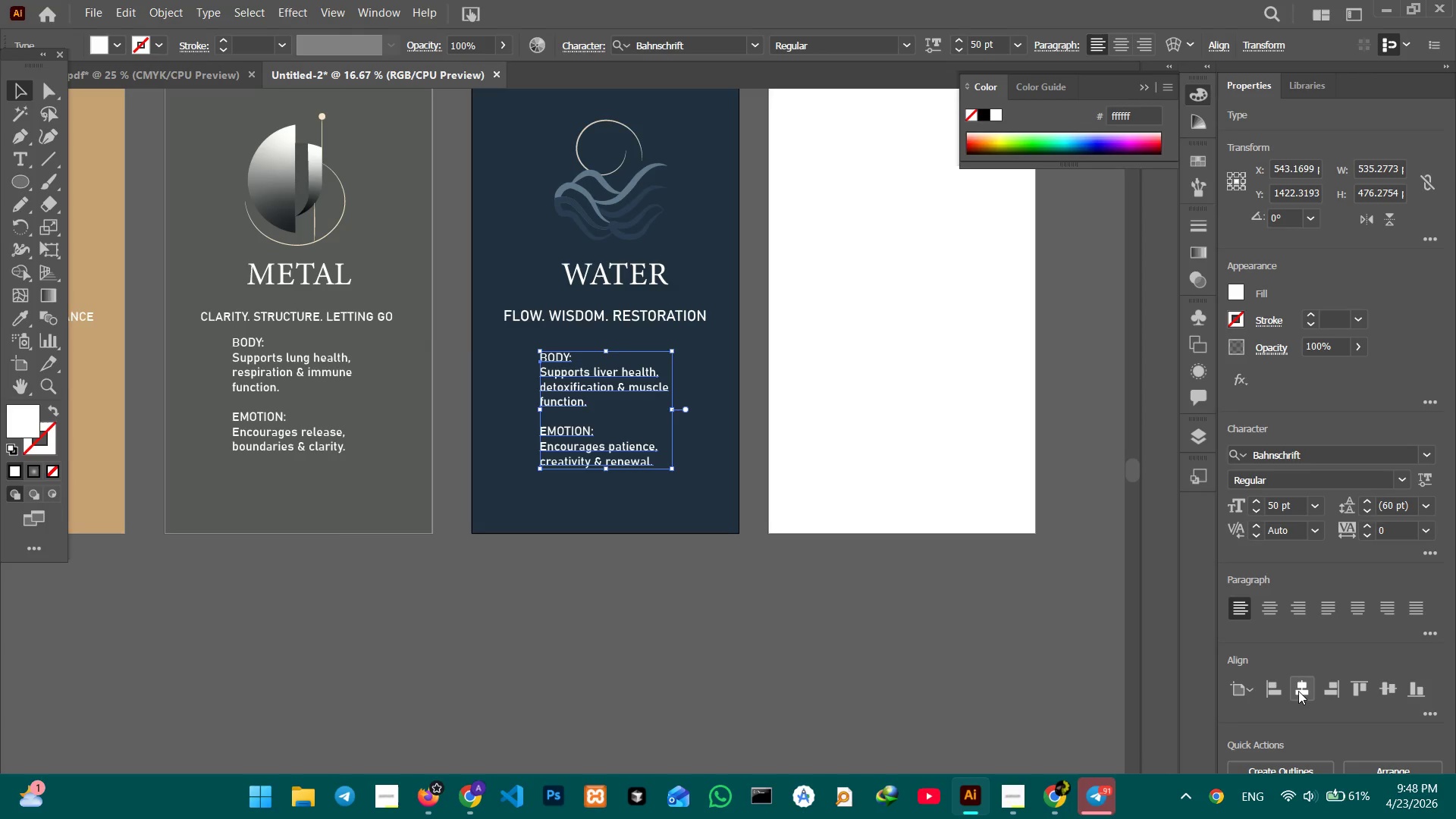 
left_click([1298, 691])
 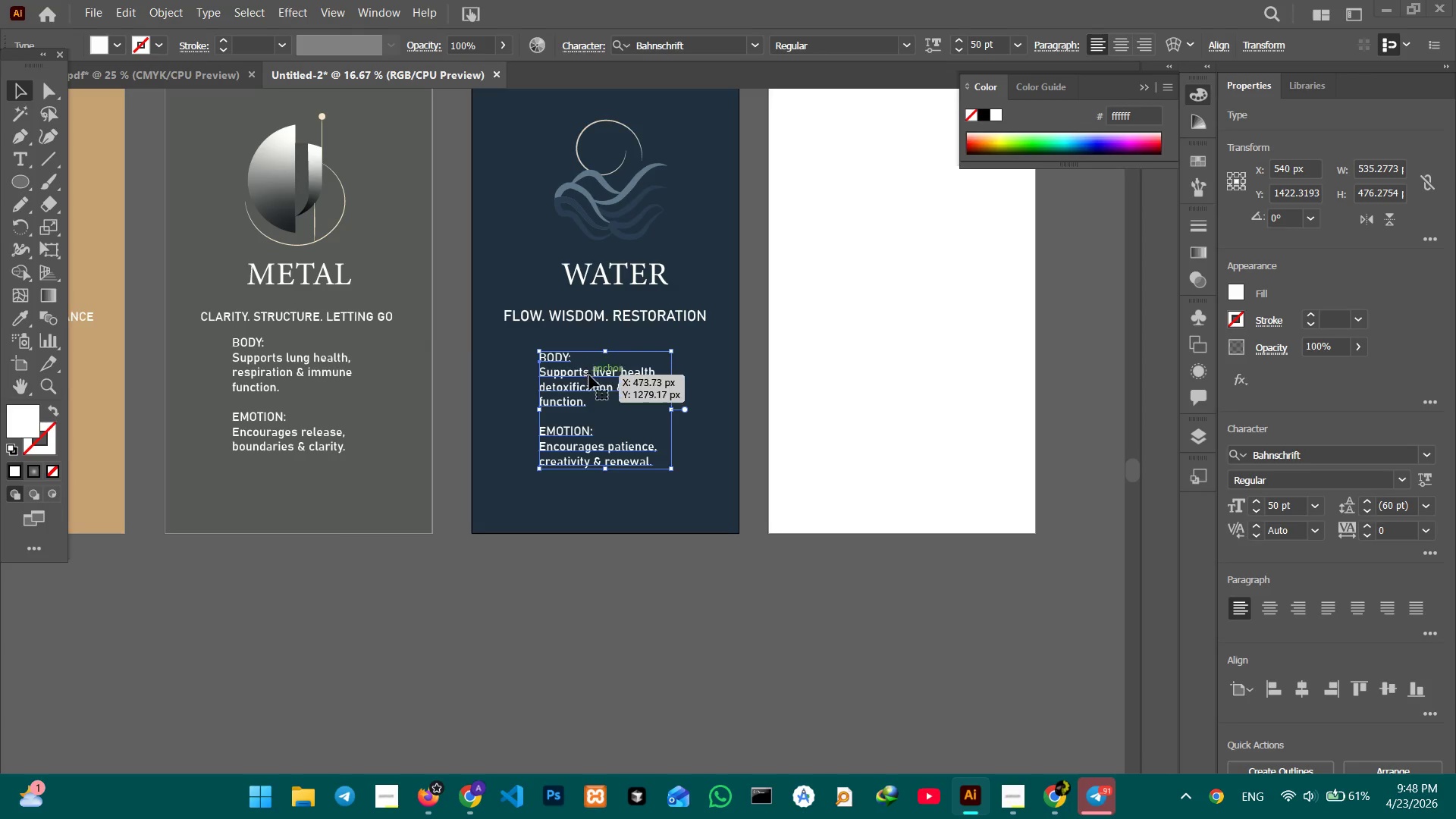 
double_click([582, 378])
 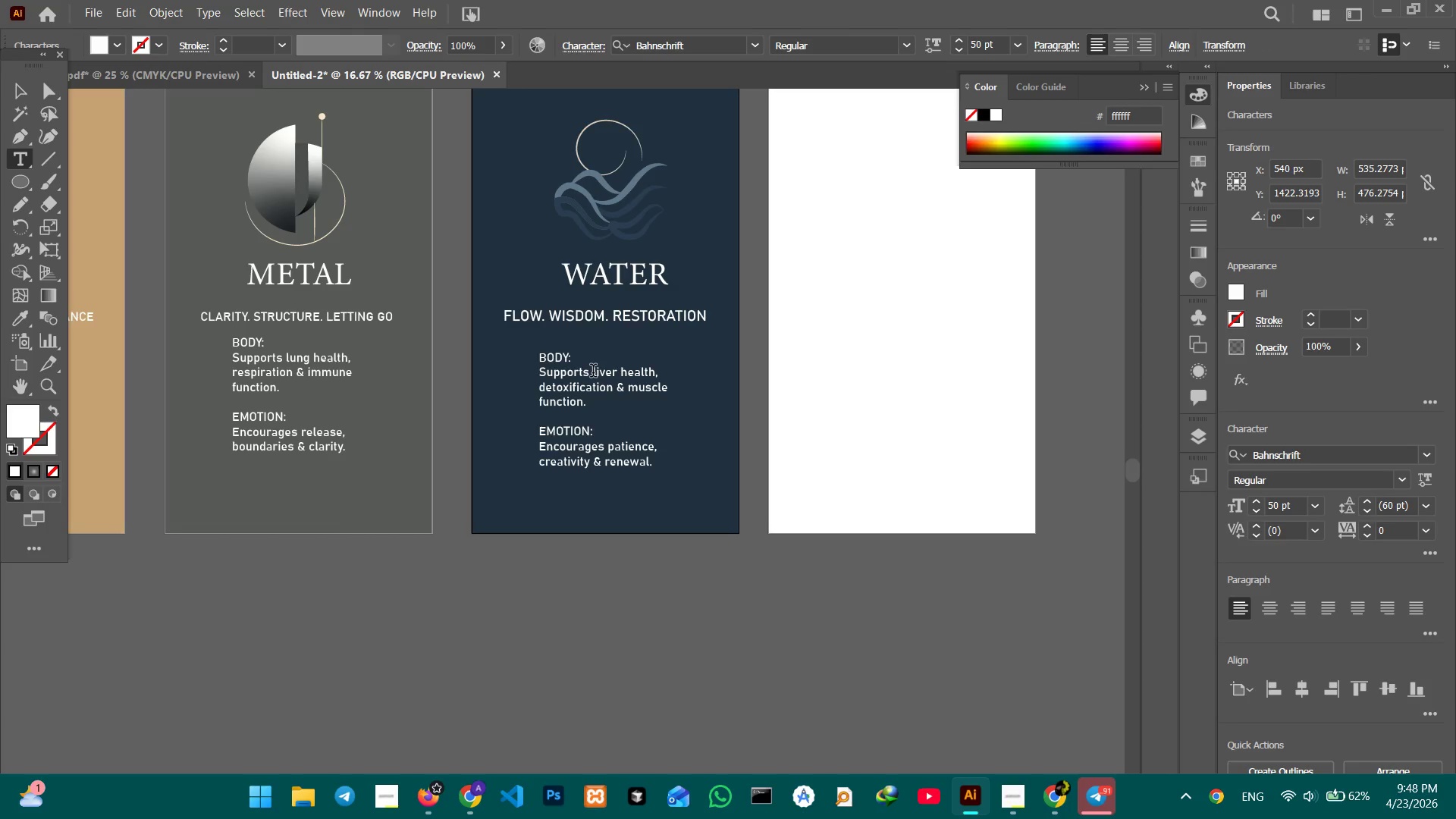 
left_click_drag(start_coordinate=[595, 372], to_coordinate=[644, 411])
 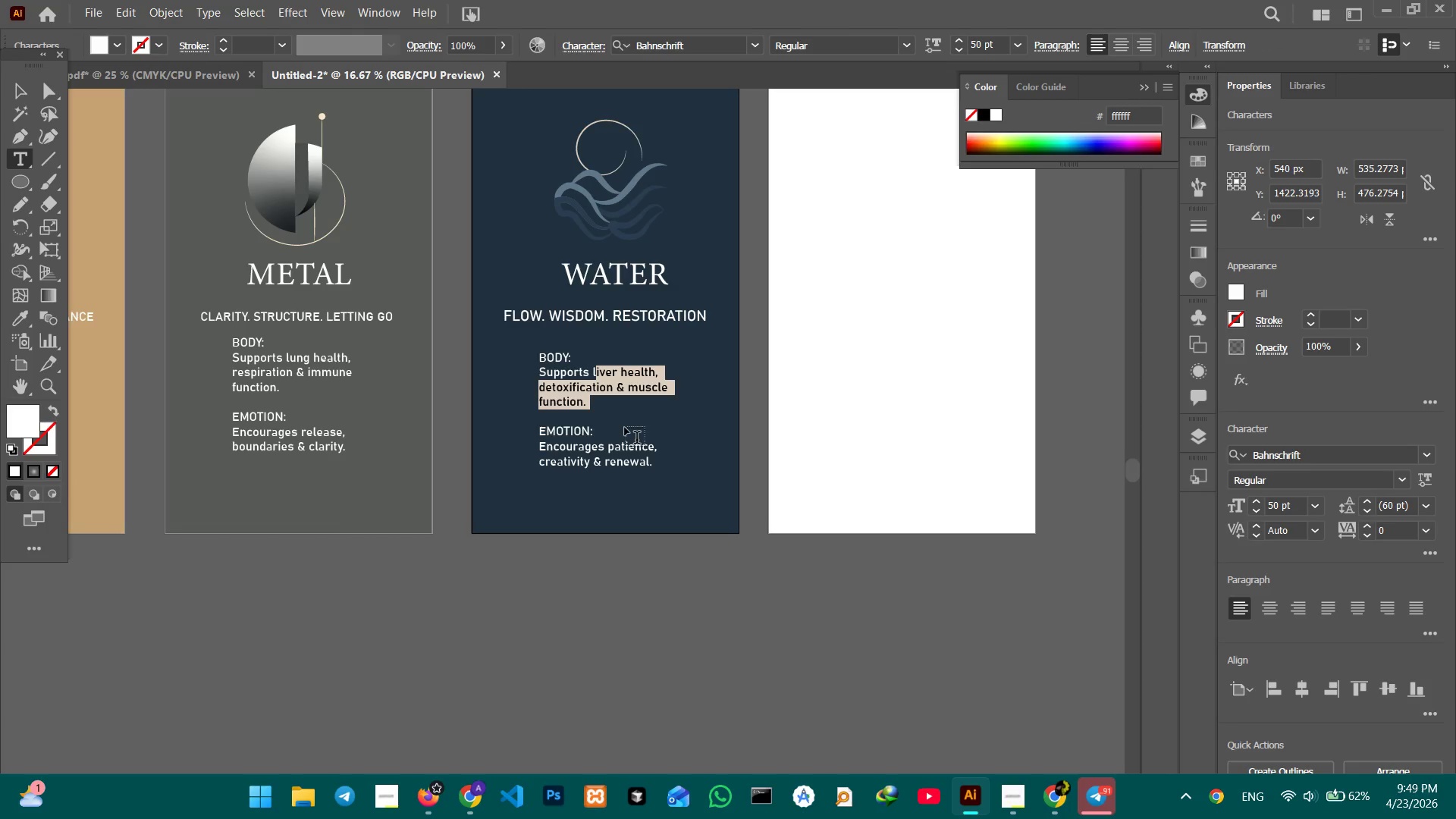 
key(Backspace)
key(Backspace)
type(kide)
key(Backspace)
type(neyhealth,)
 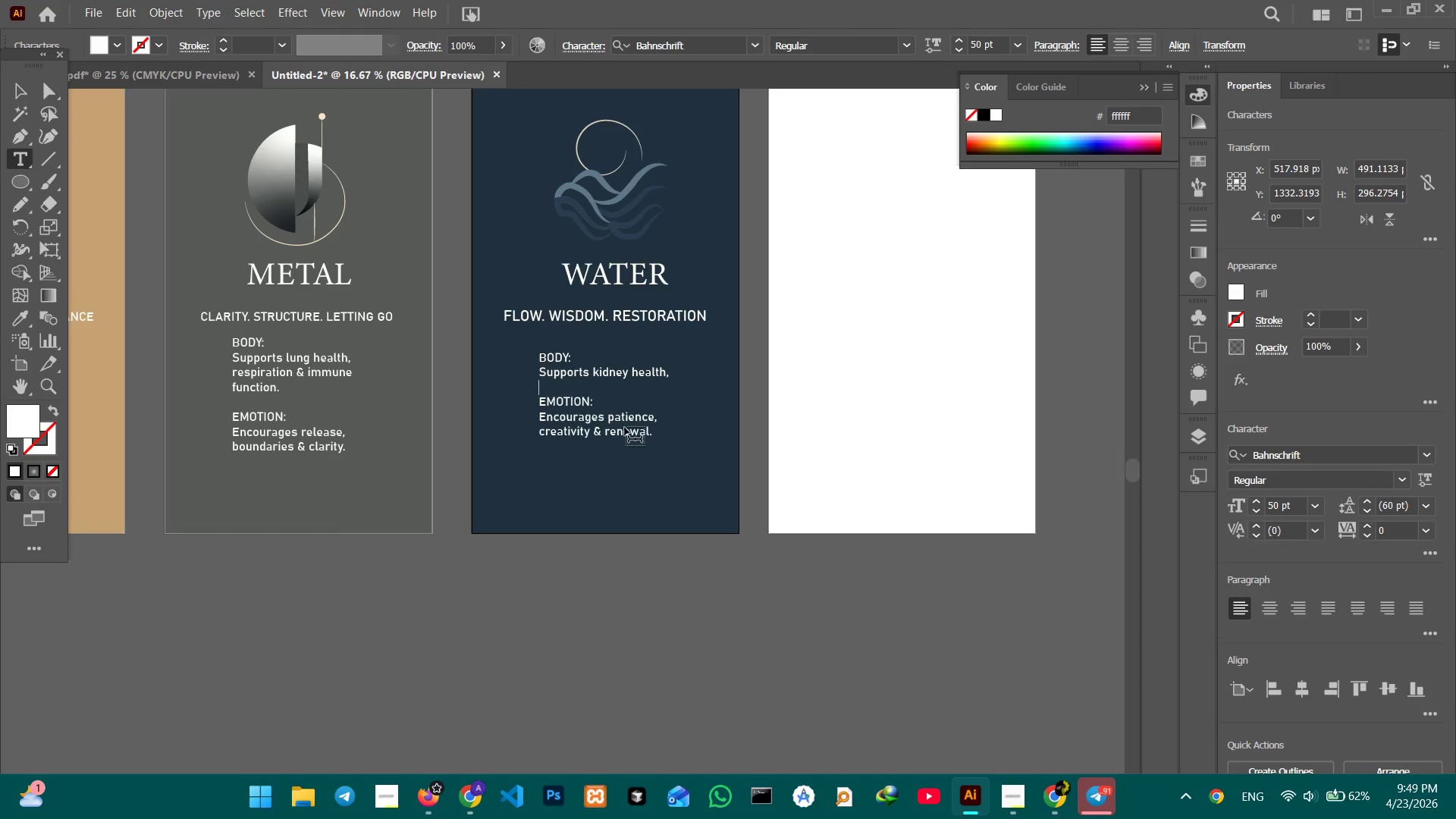 
key(Shift+Enter)
 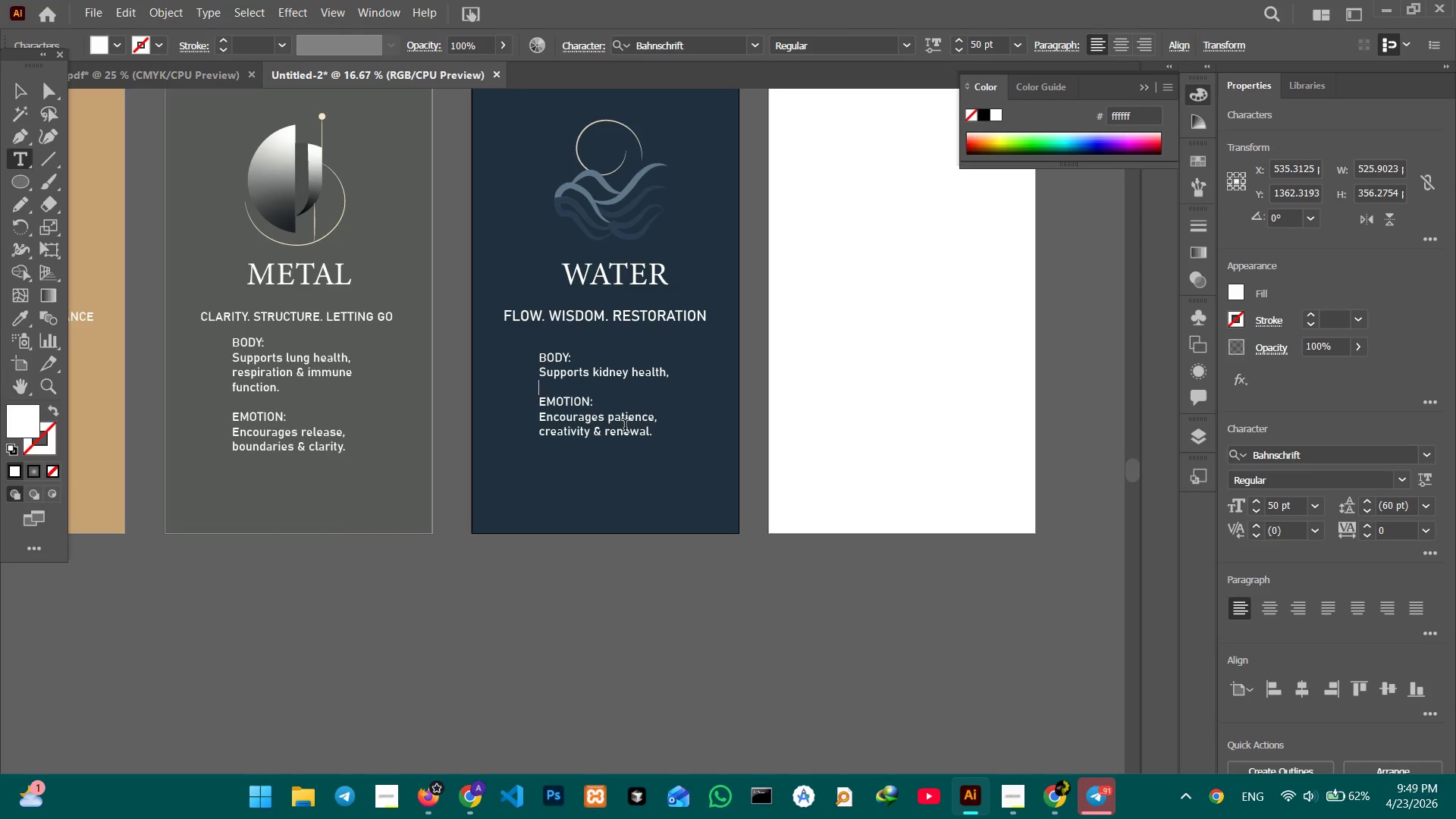 
type(hydration & n)
key(Backspace)
type(v)
key(Backspace)
type(bond)
key(Backspace)
type(e )
 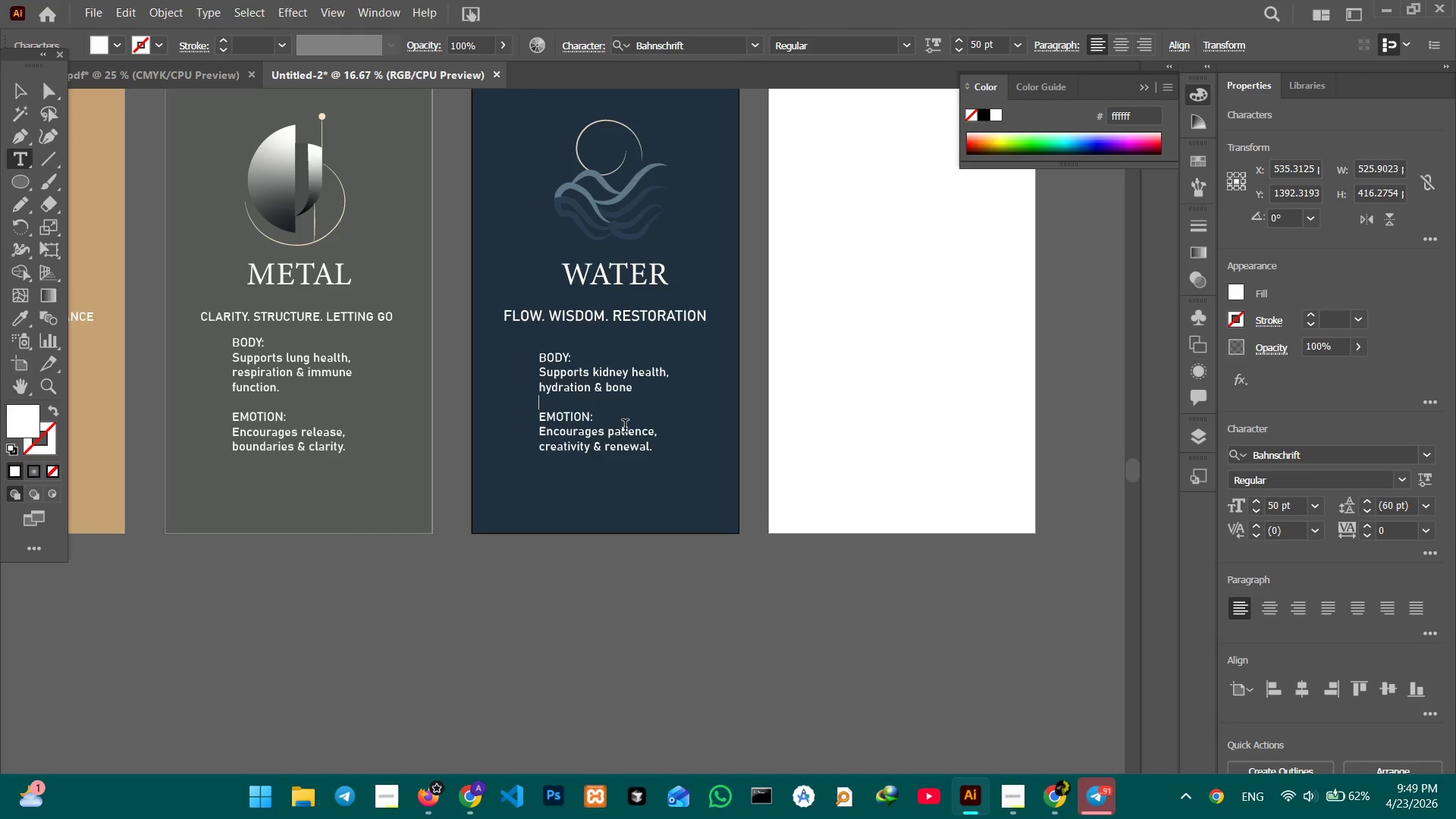 
 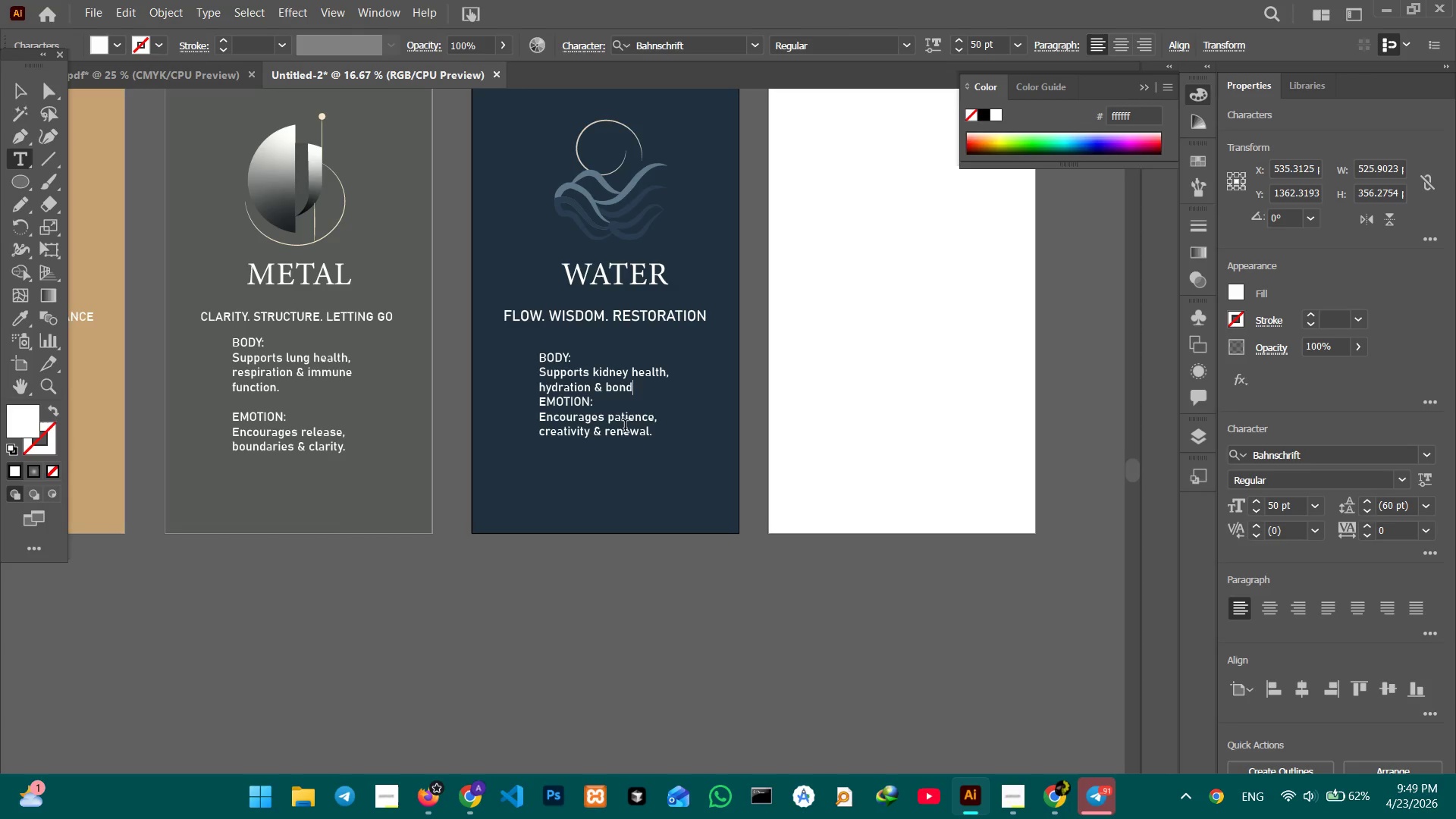 
key(Shift+Enter)
 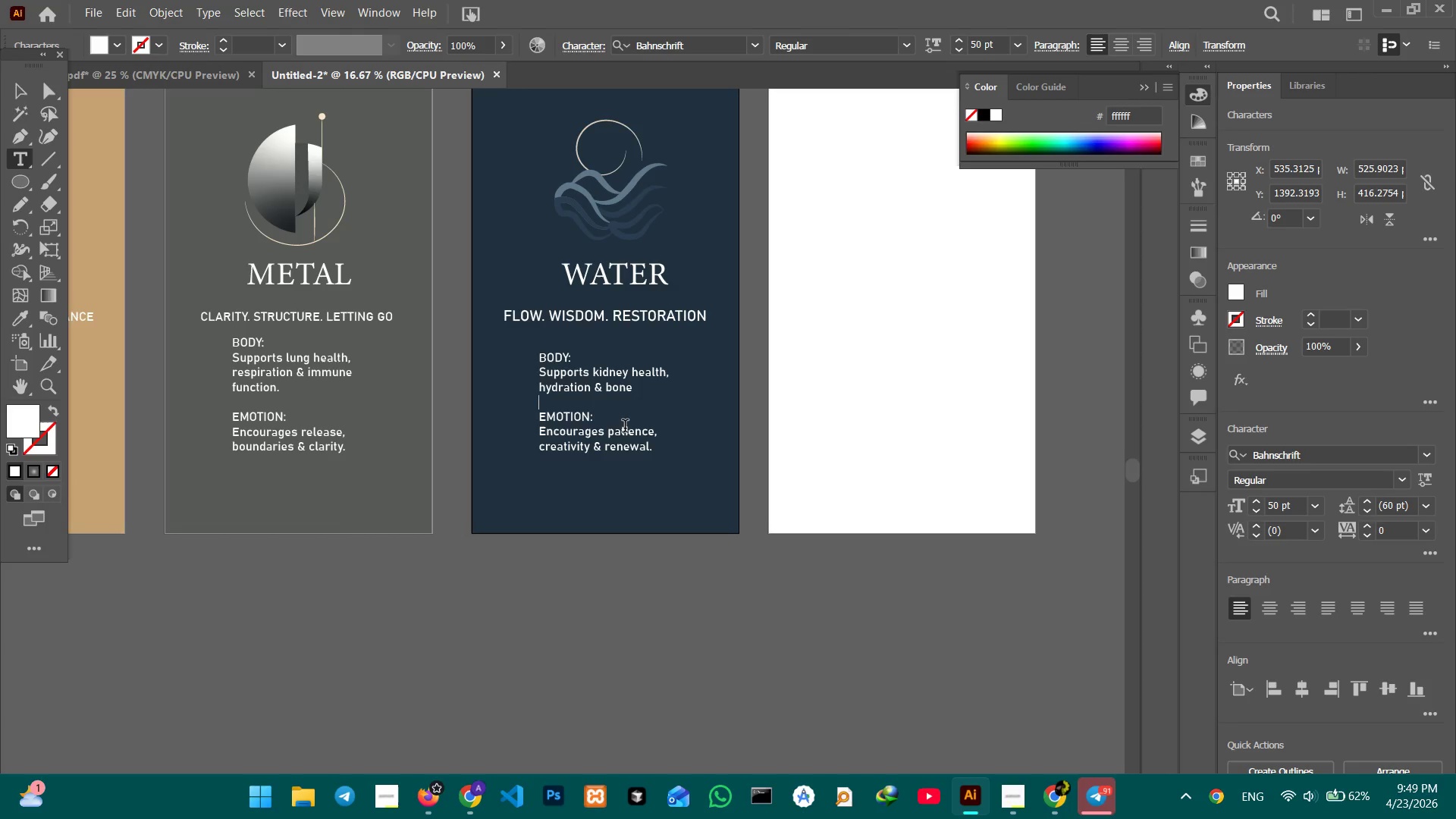 
type(strength.)
 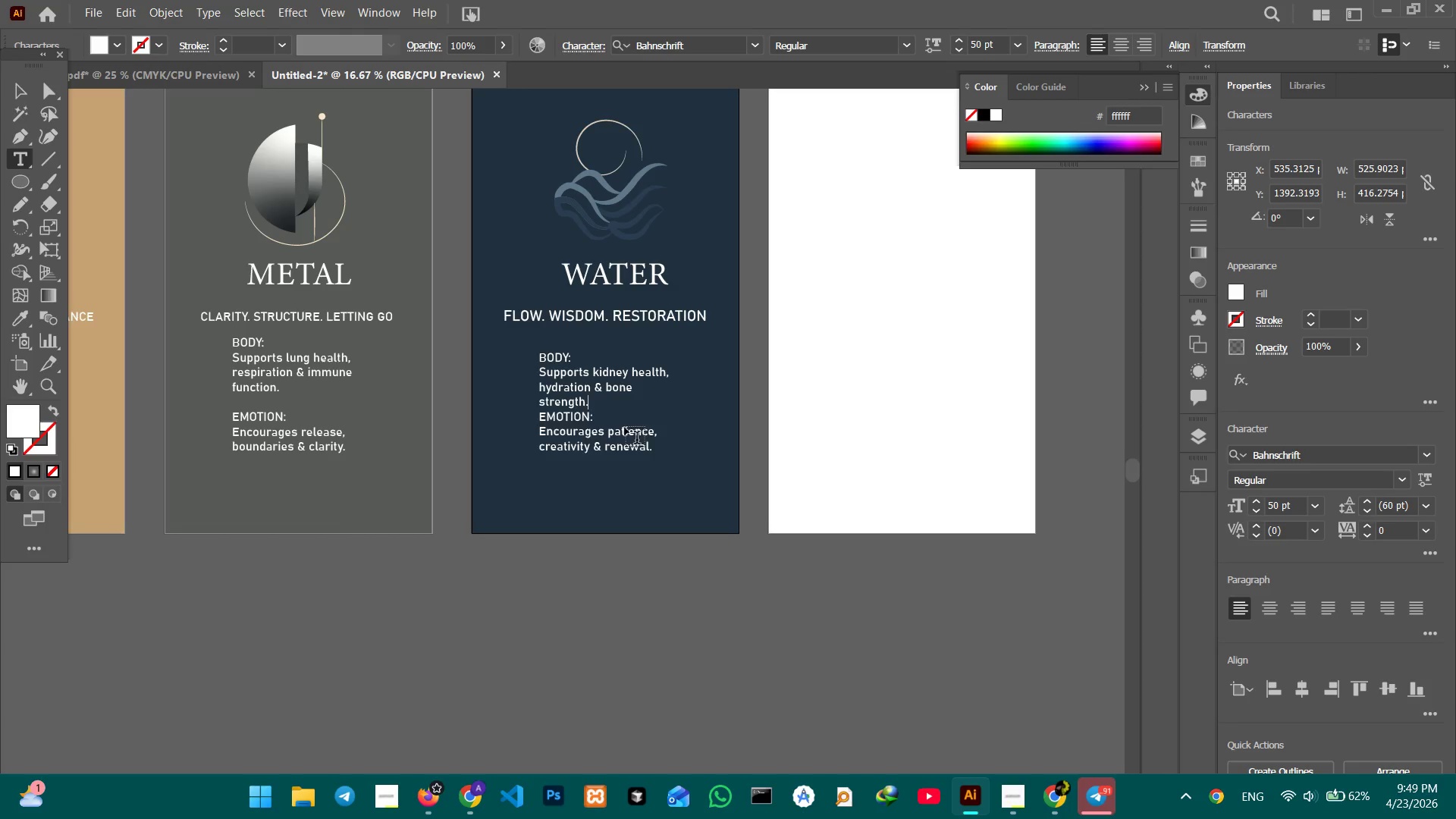 
key(Shift+Enter)
 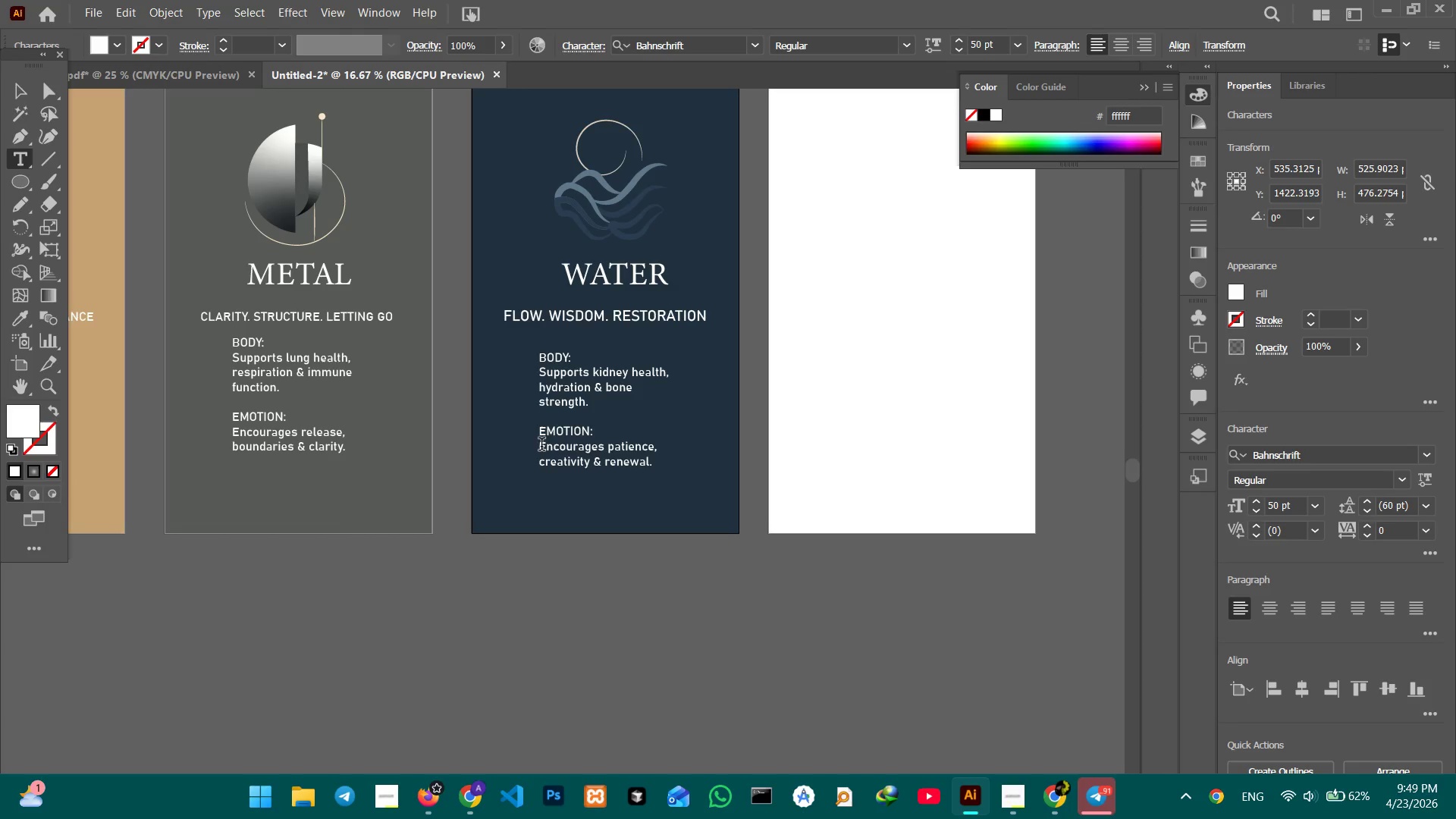 
left_click_drag(start_coordinate=[541, 447], to_coordinate=[666, 486])
 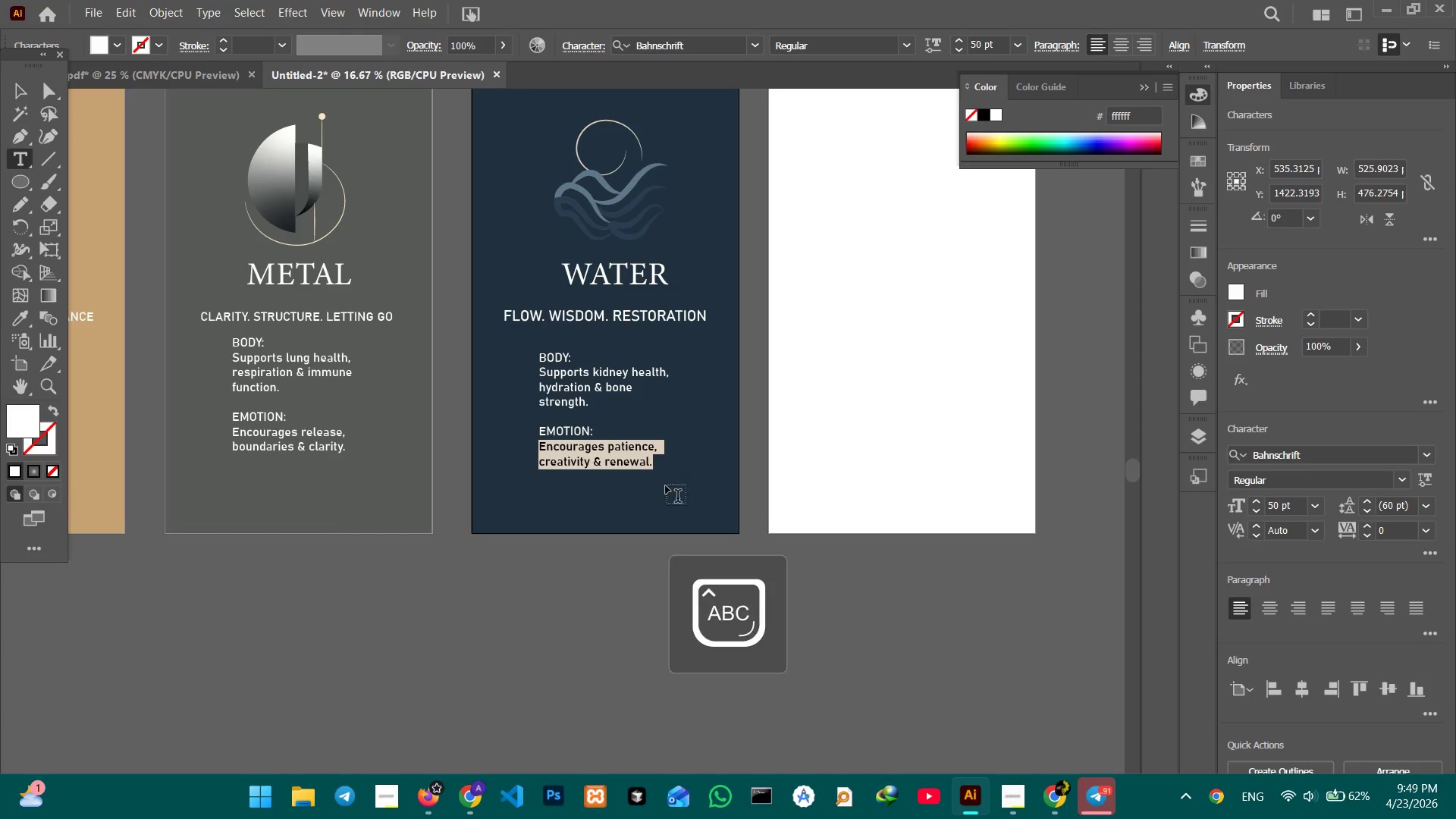 
type(Cultivates calm, introspection & deep resilience.)
 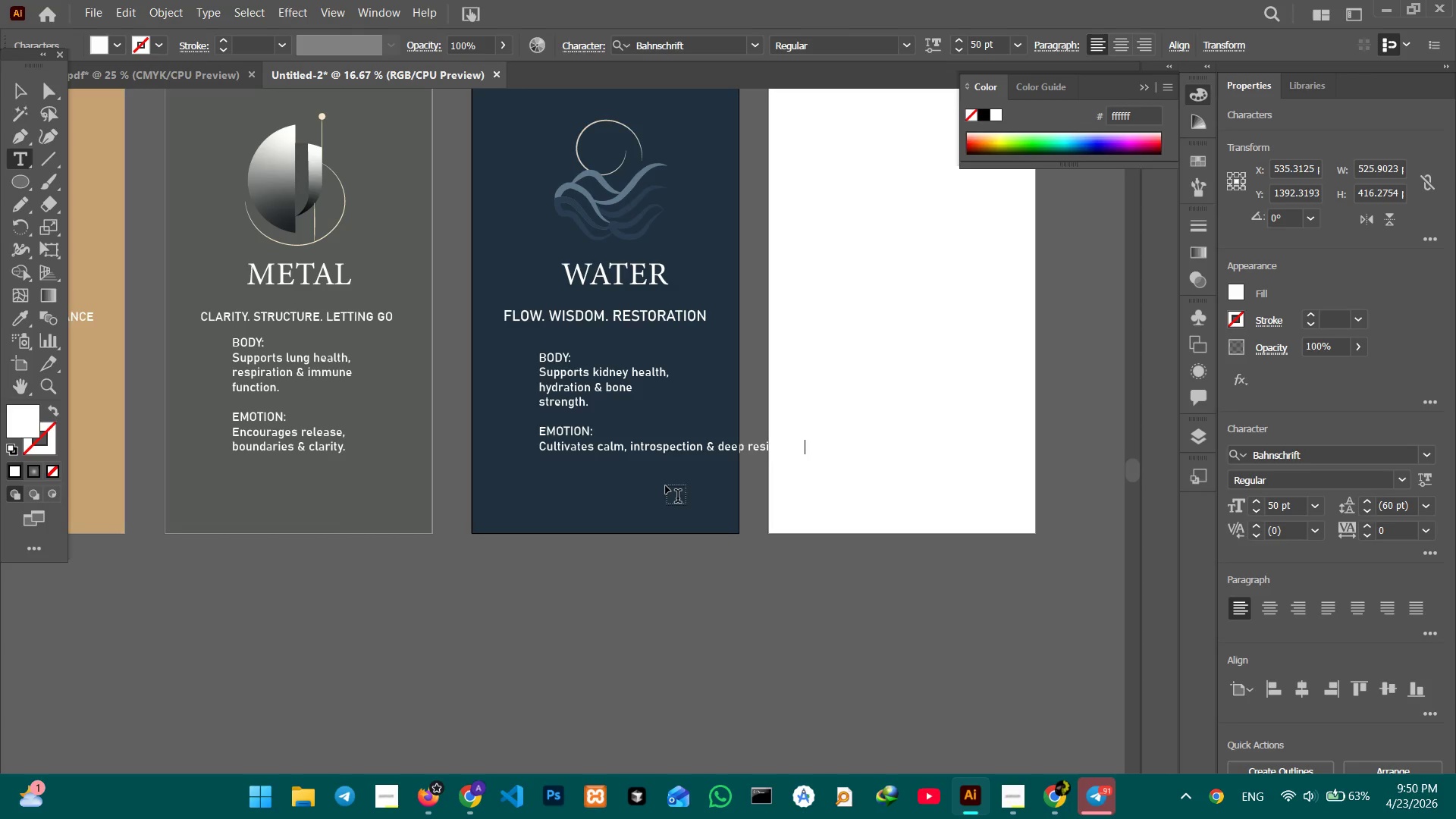 
left_click([707, 447])
 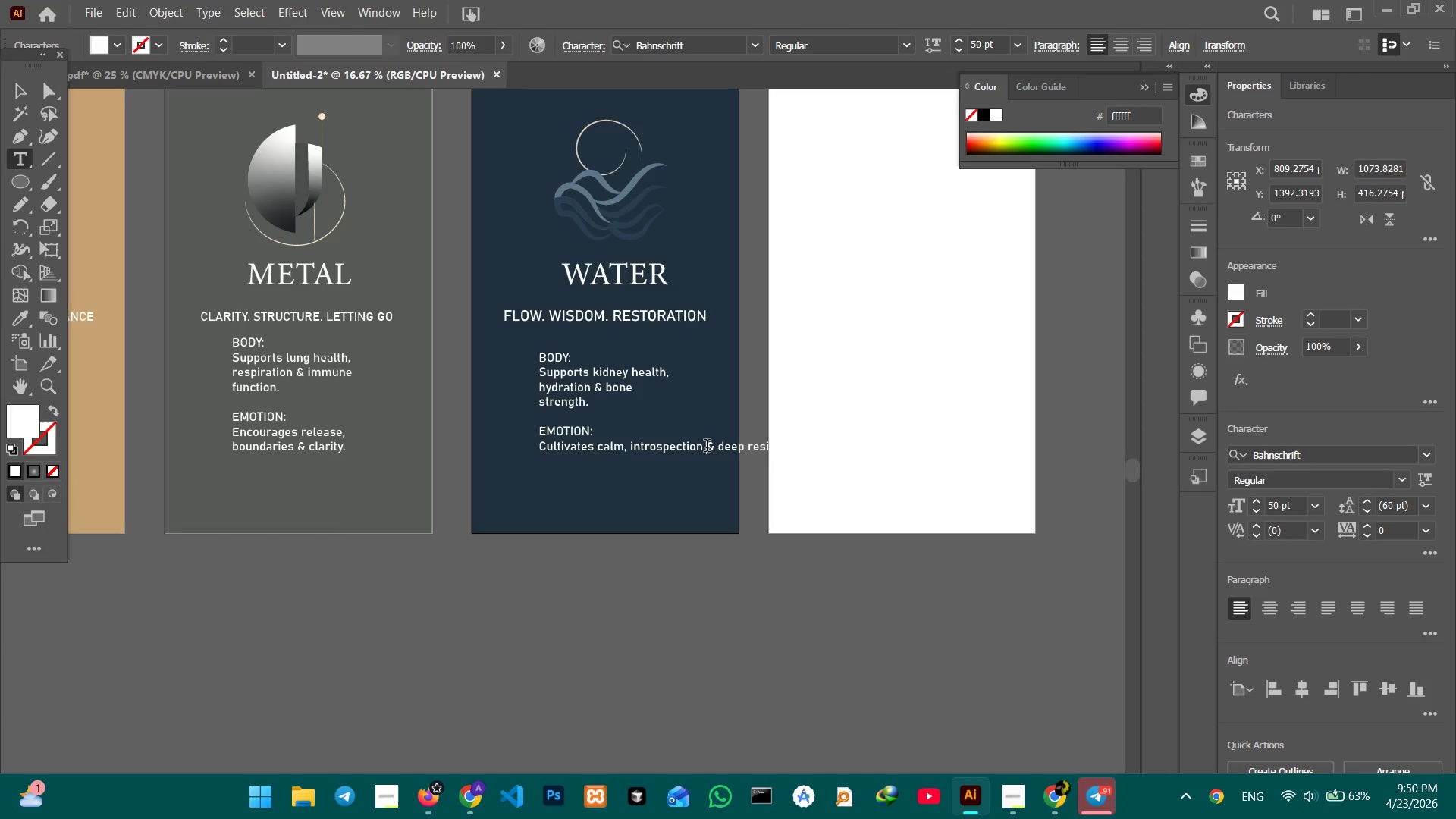 
key(Shift+ShiftRight)
 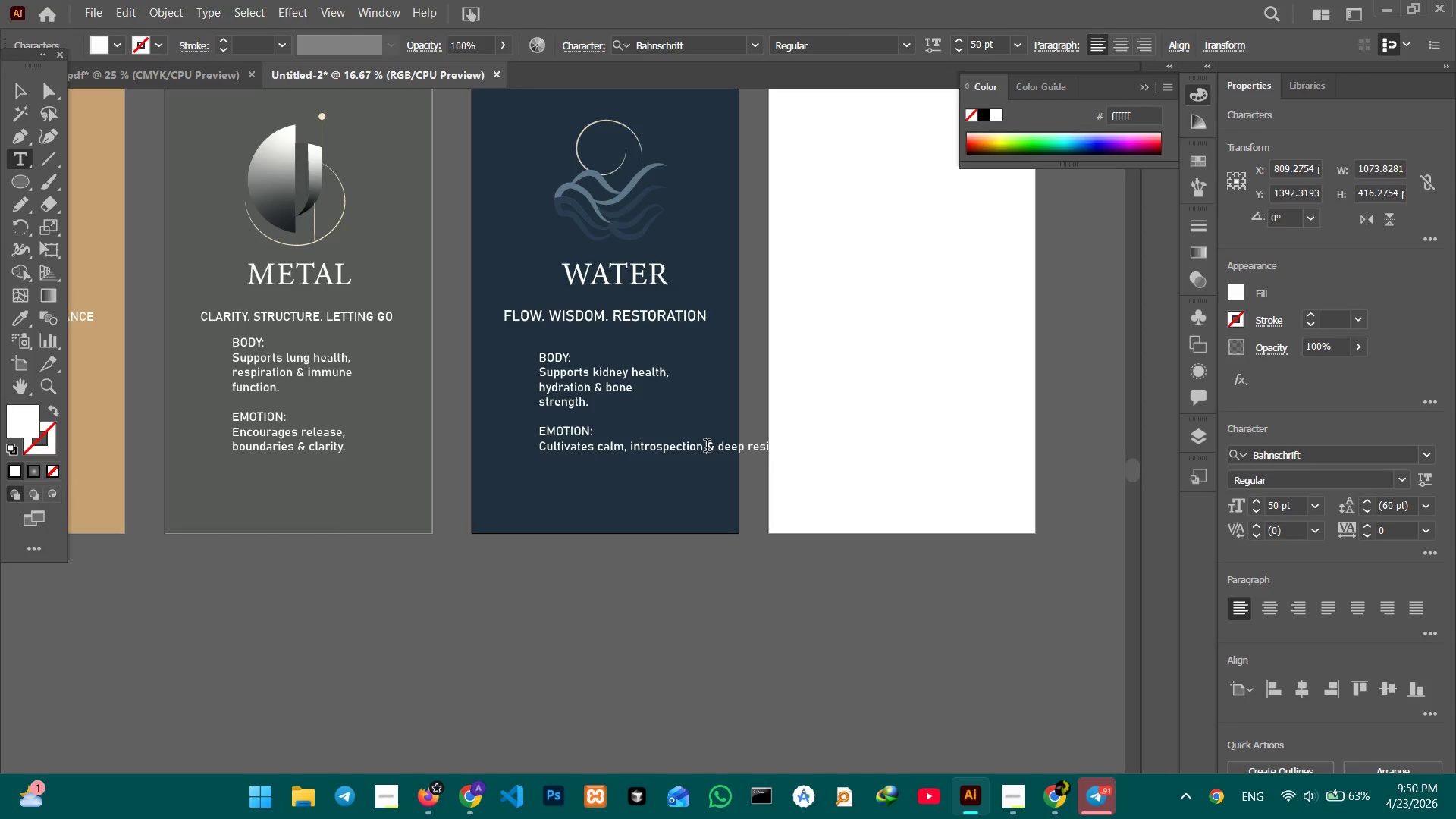 
key(Shift+Enter)
 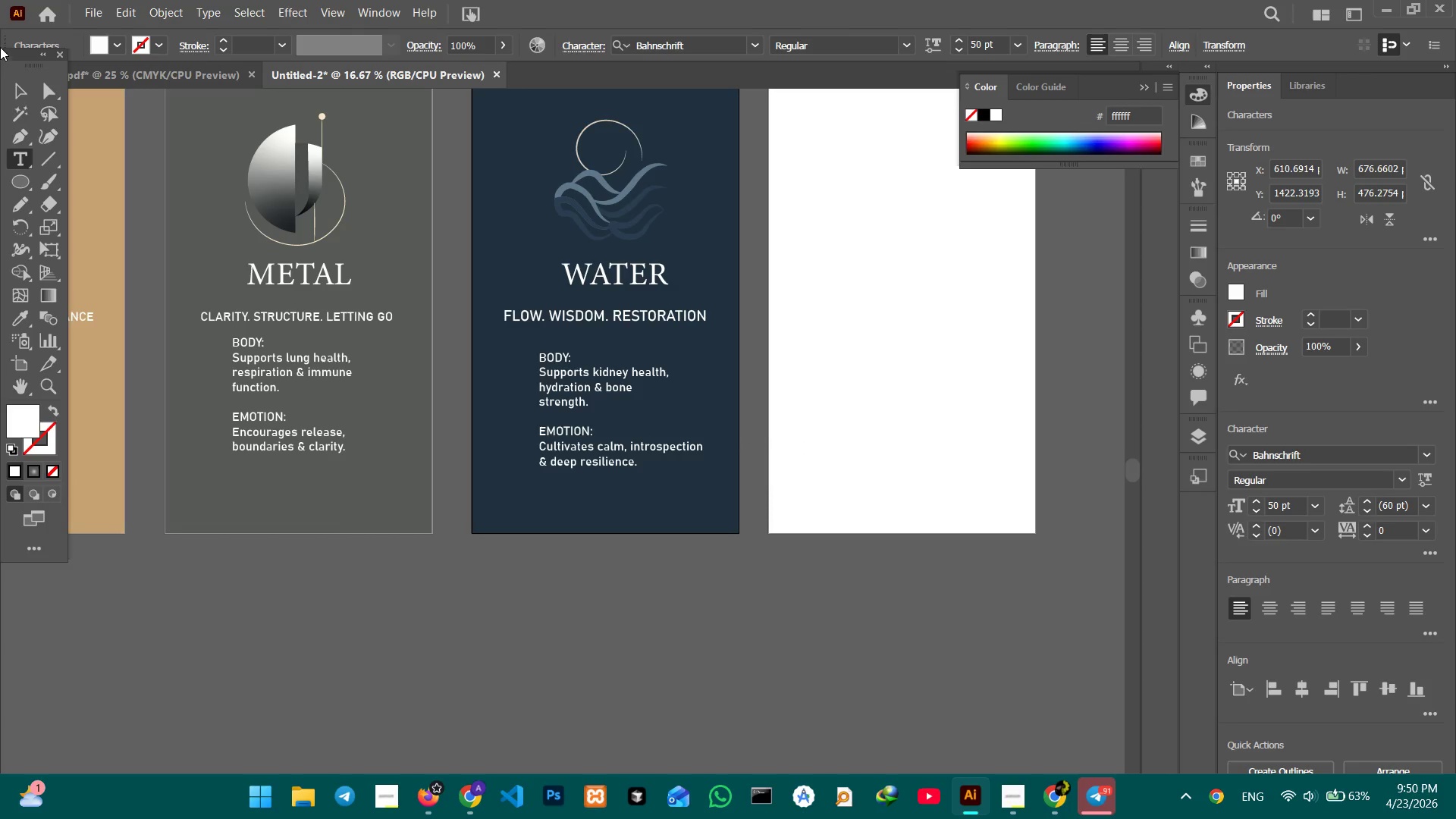 
left_click([10, 83])
 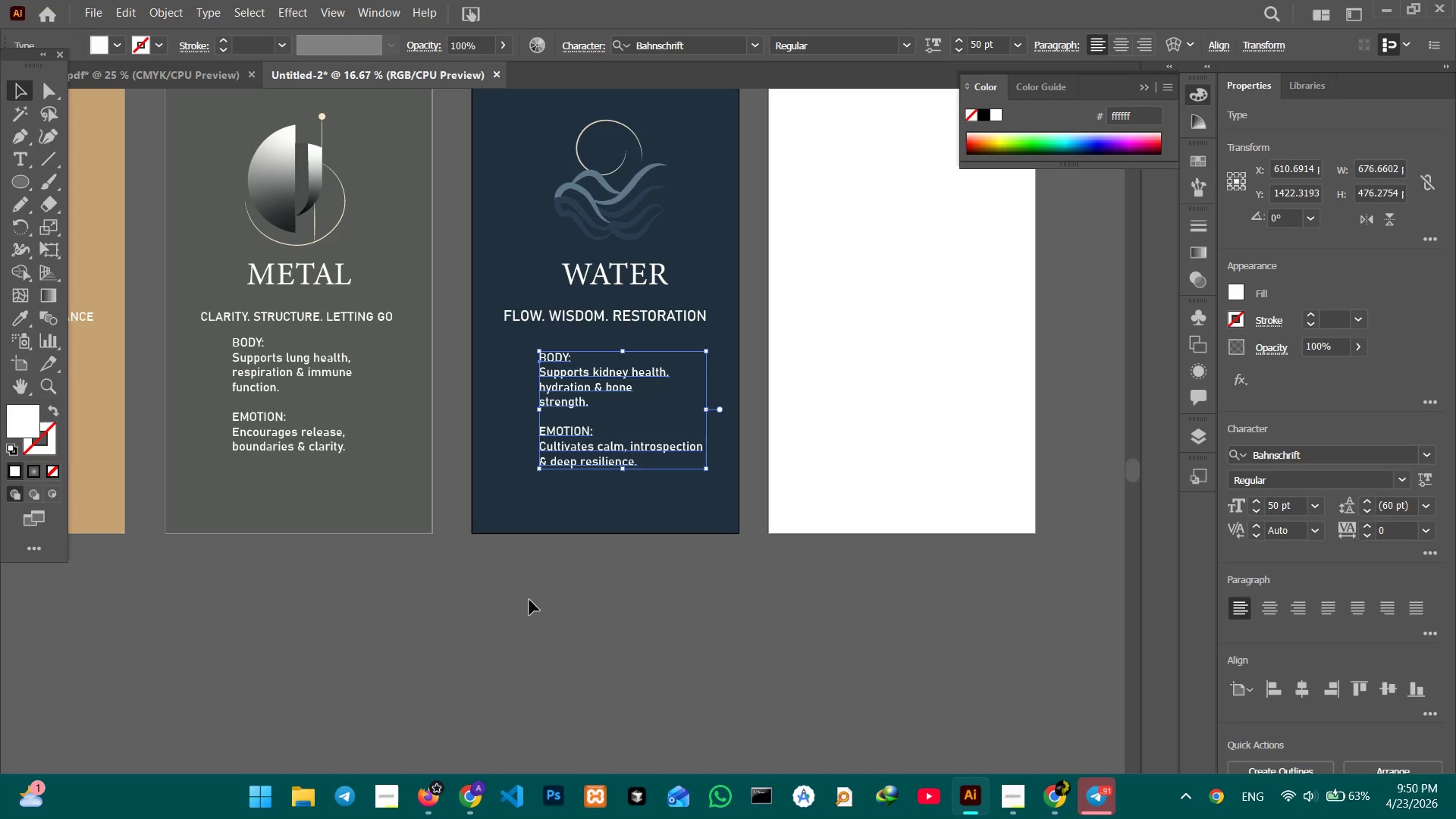 
key(Control+Minus)
 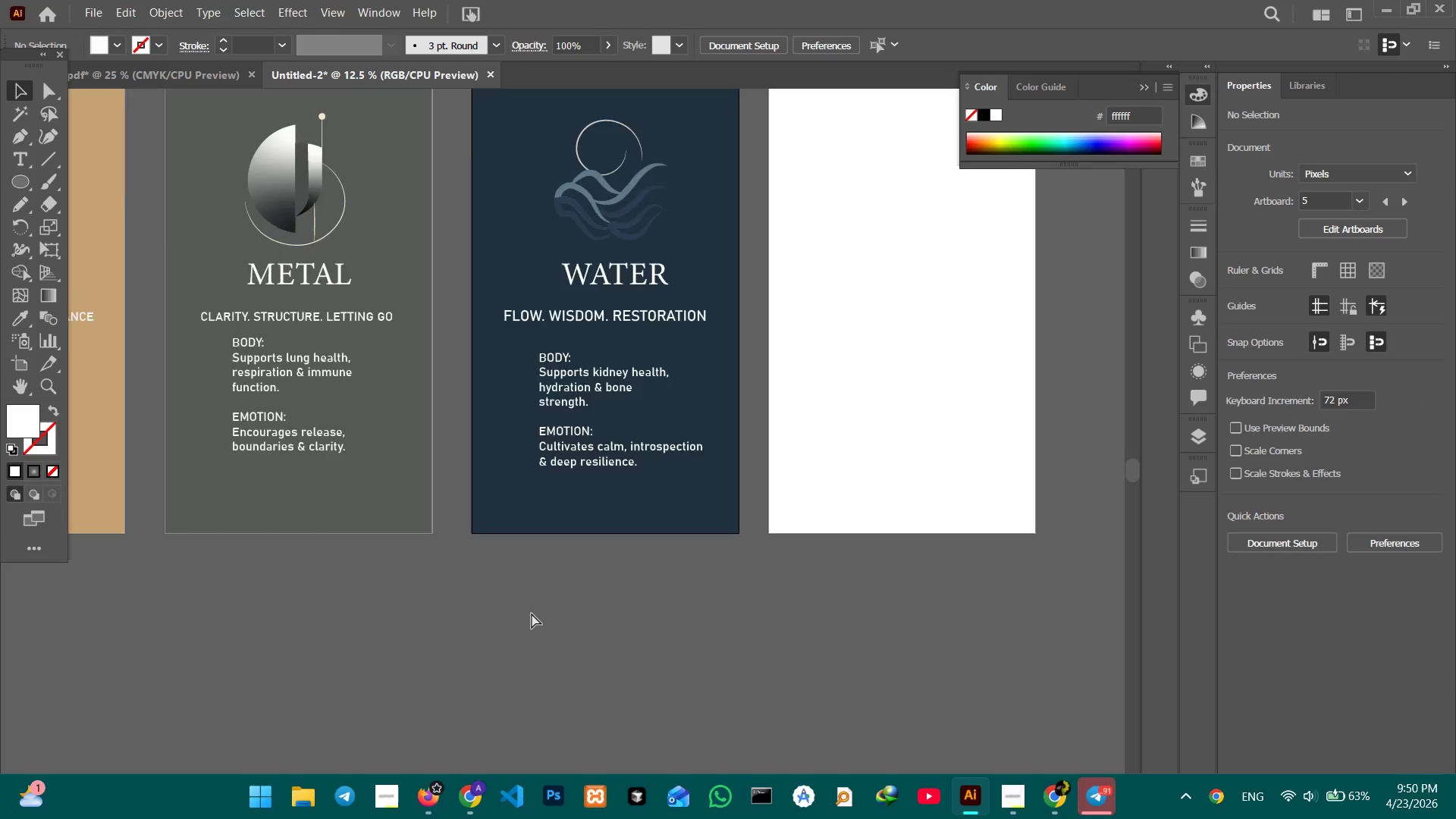 
key(Control+Minus)
 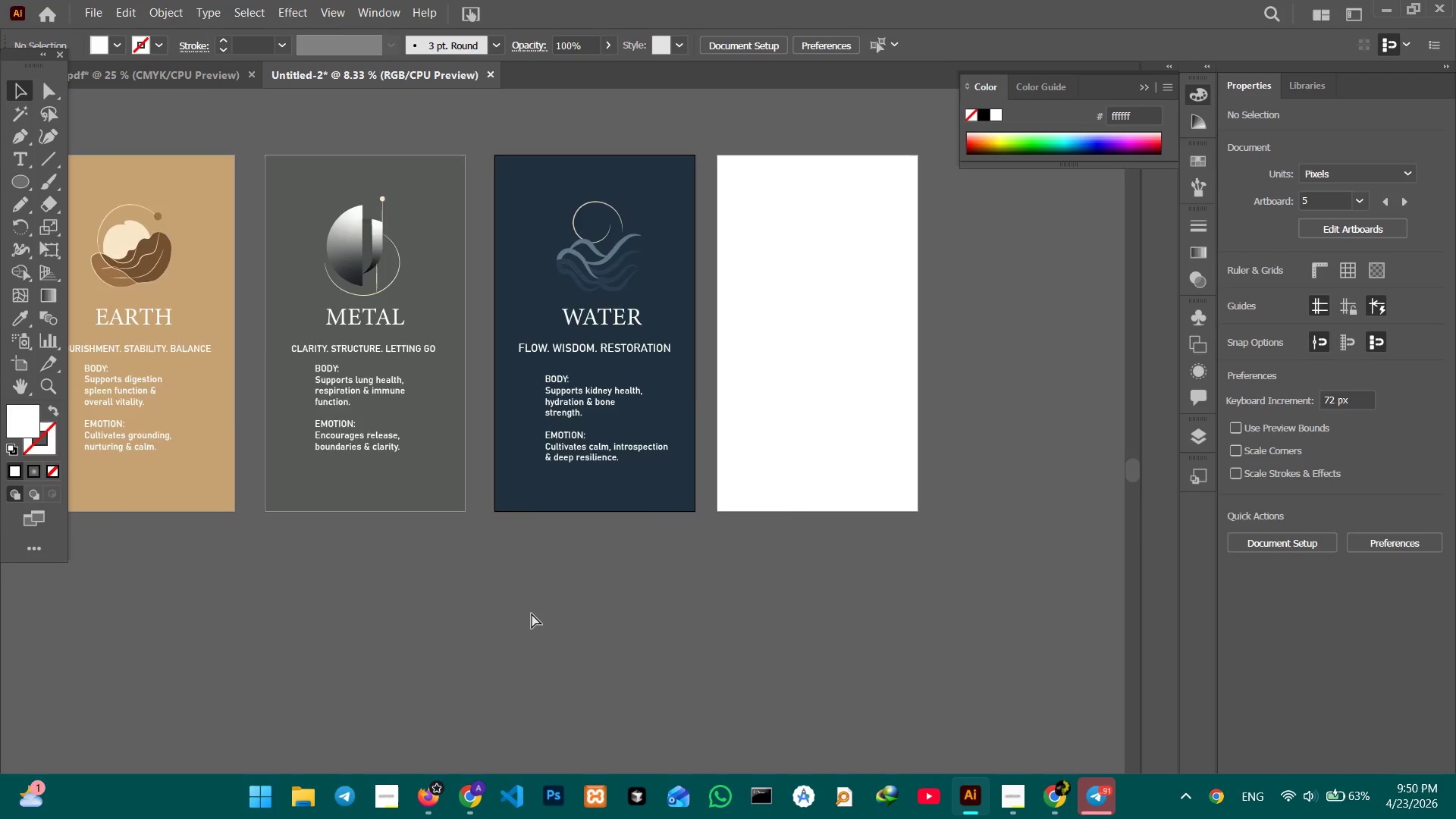 
key(Control+Minus)
 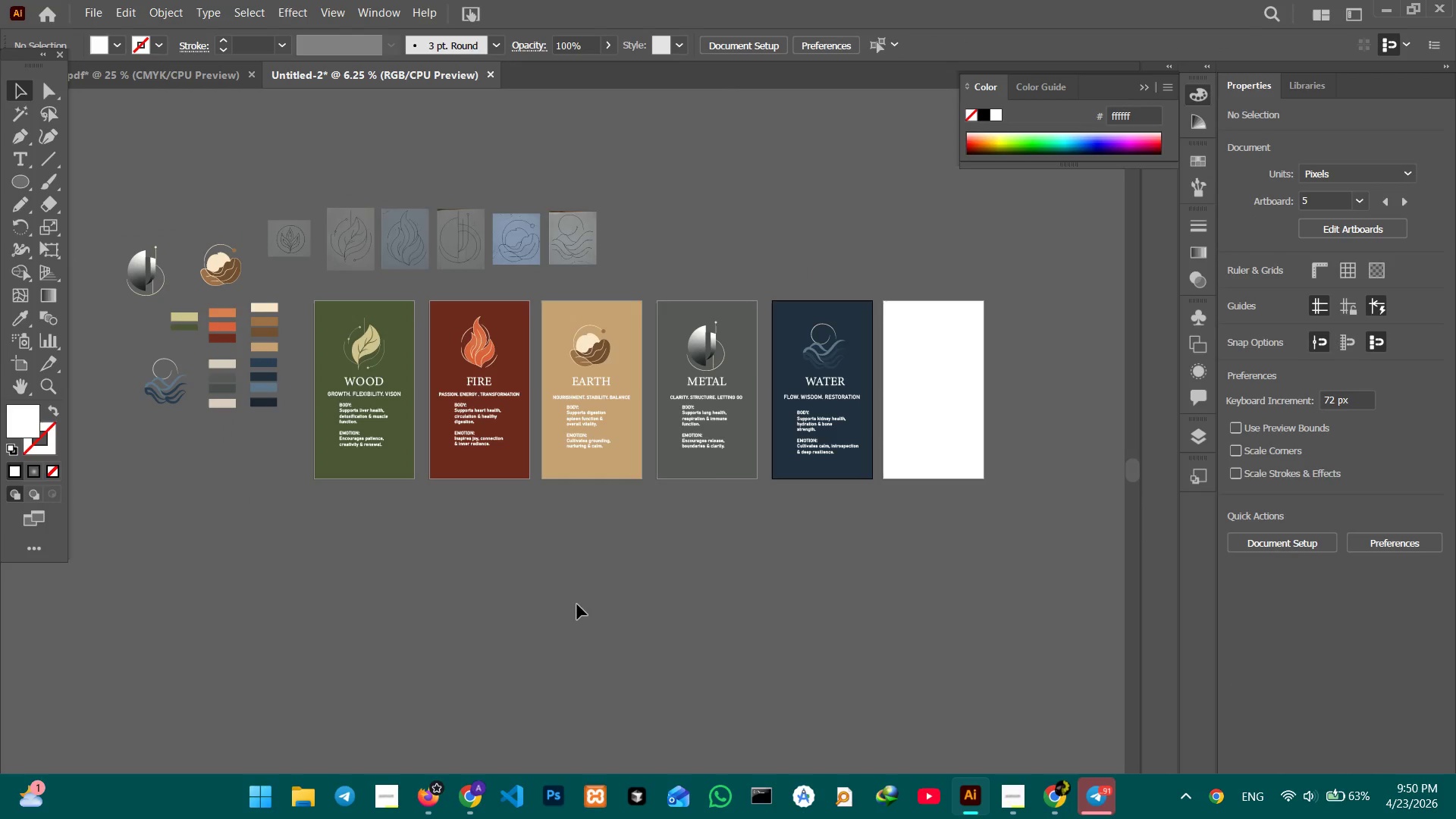 
hold_key(key=Space, duration=0.61)
 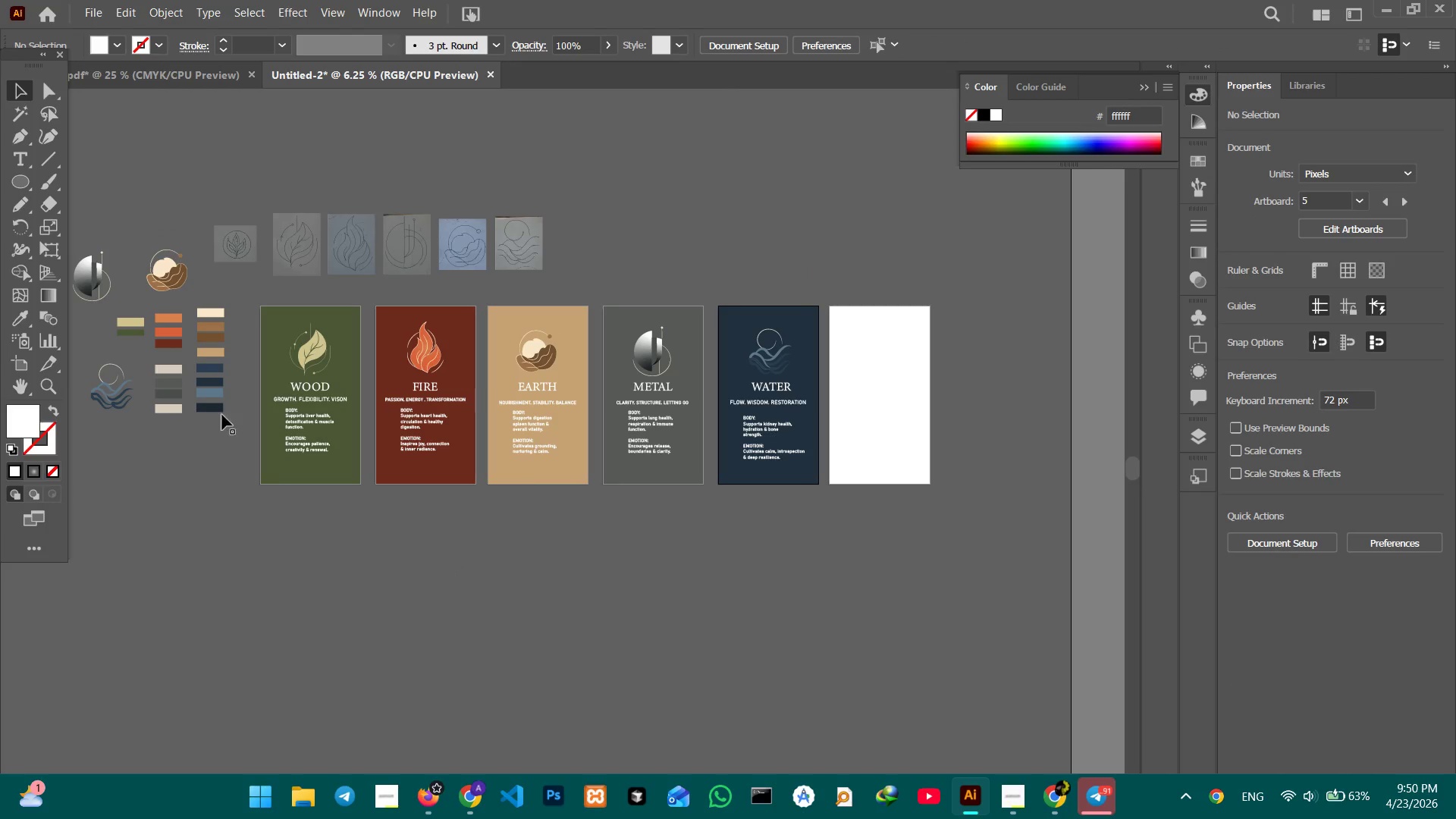 
left_click_drag(start_coordinate=[573, 602], to_coordinate=[519, 608])
 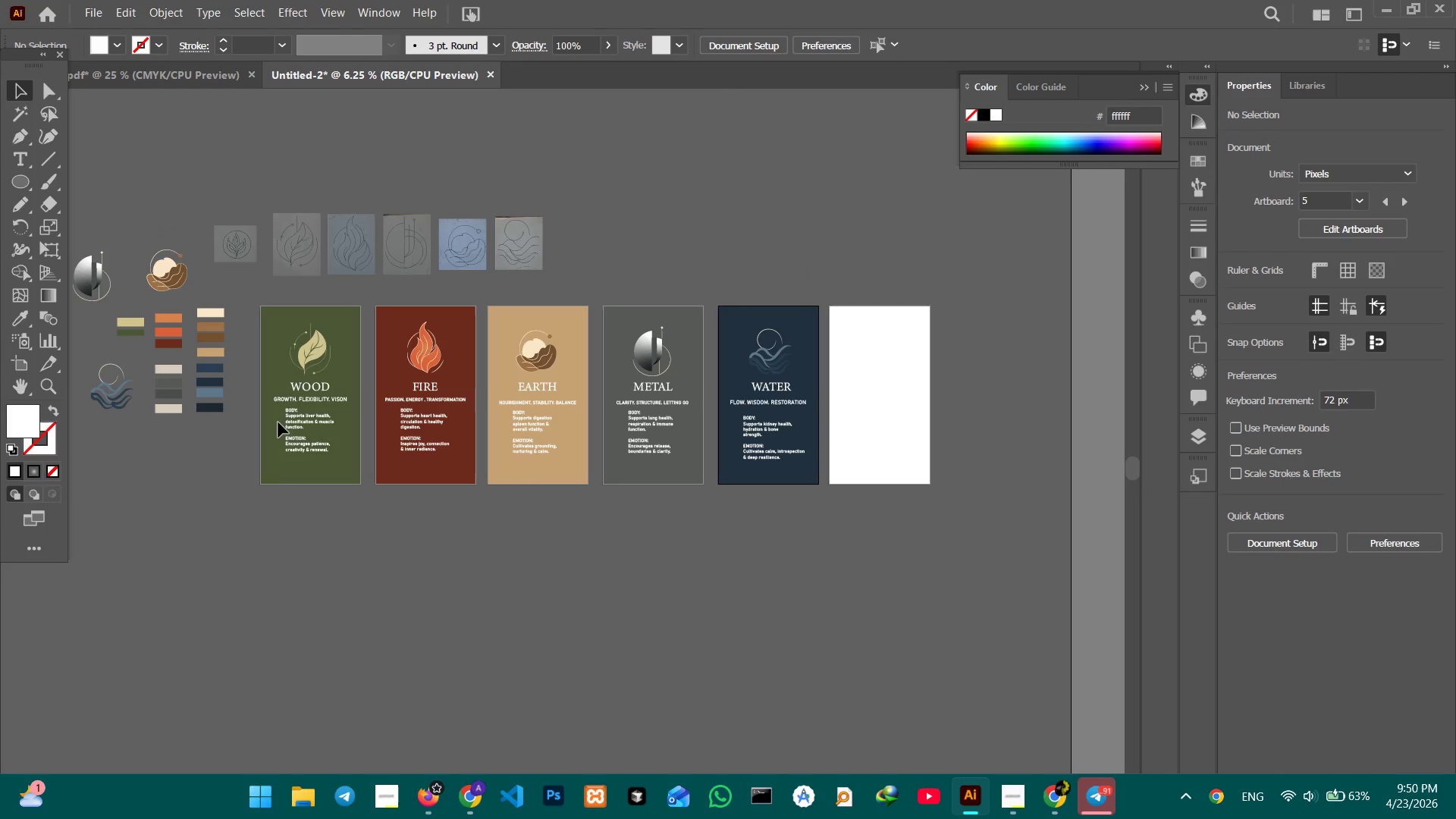 
left_click_drag(start_coordinate=[273, 419], to_coordinate=[800, 475])
 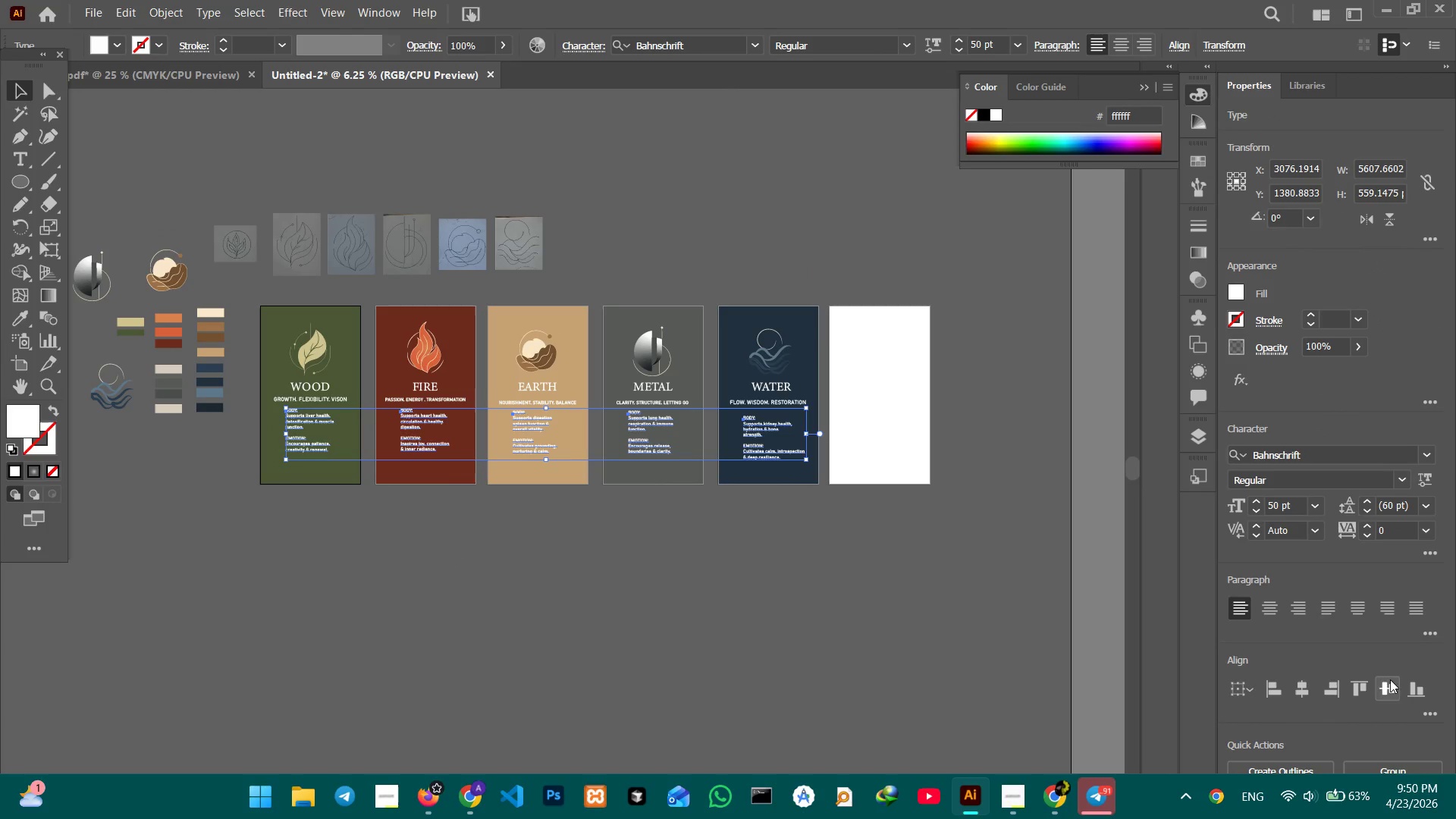 
left_click([1385, 685])
 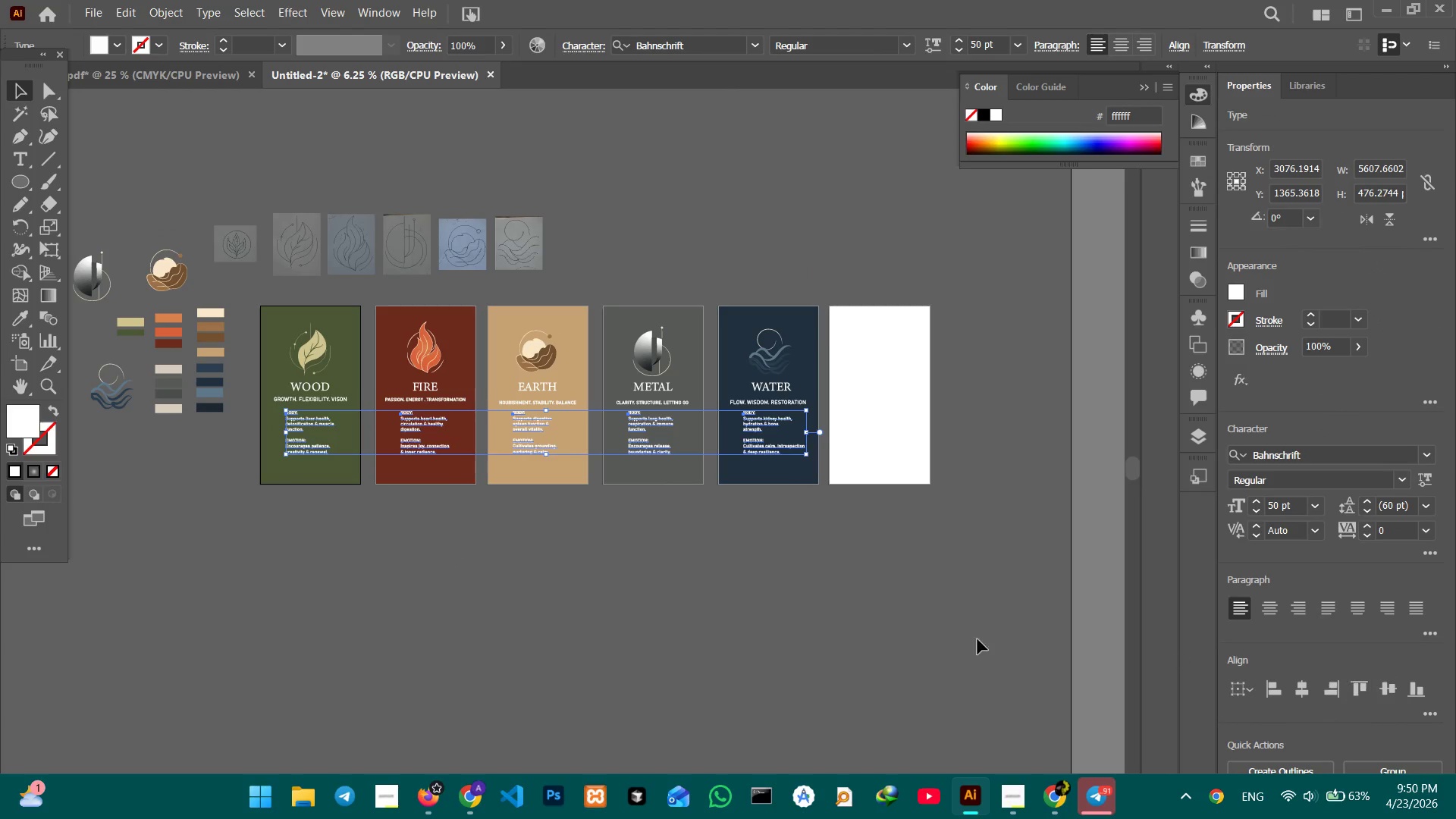 
left_click([742, 597])
 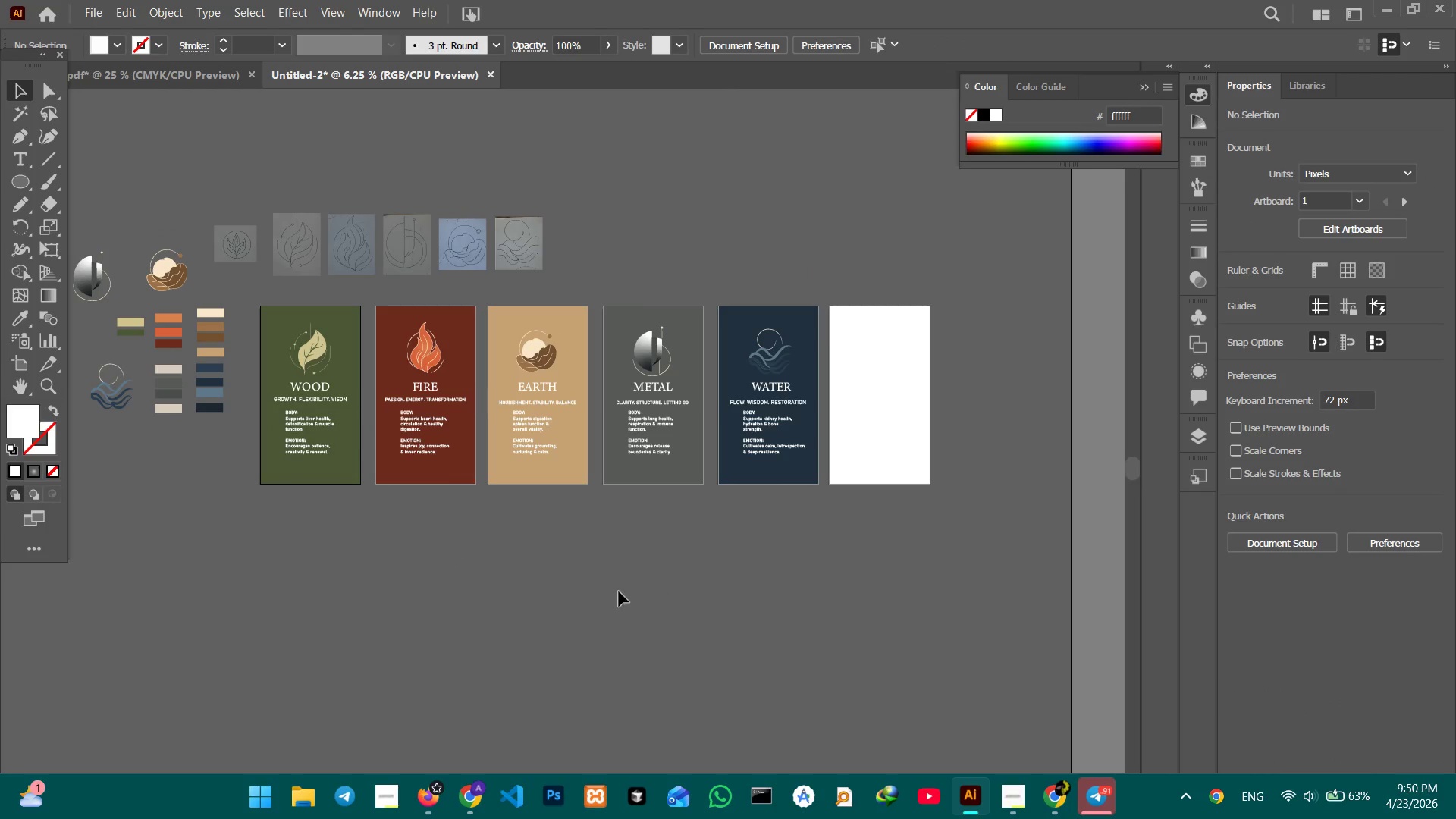 
key(Control+Equal)
 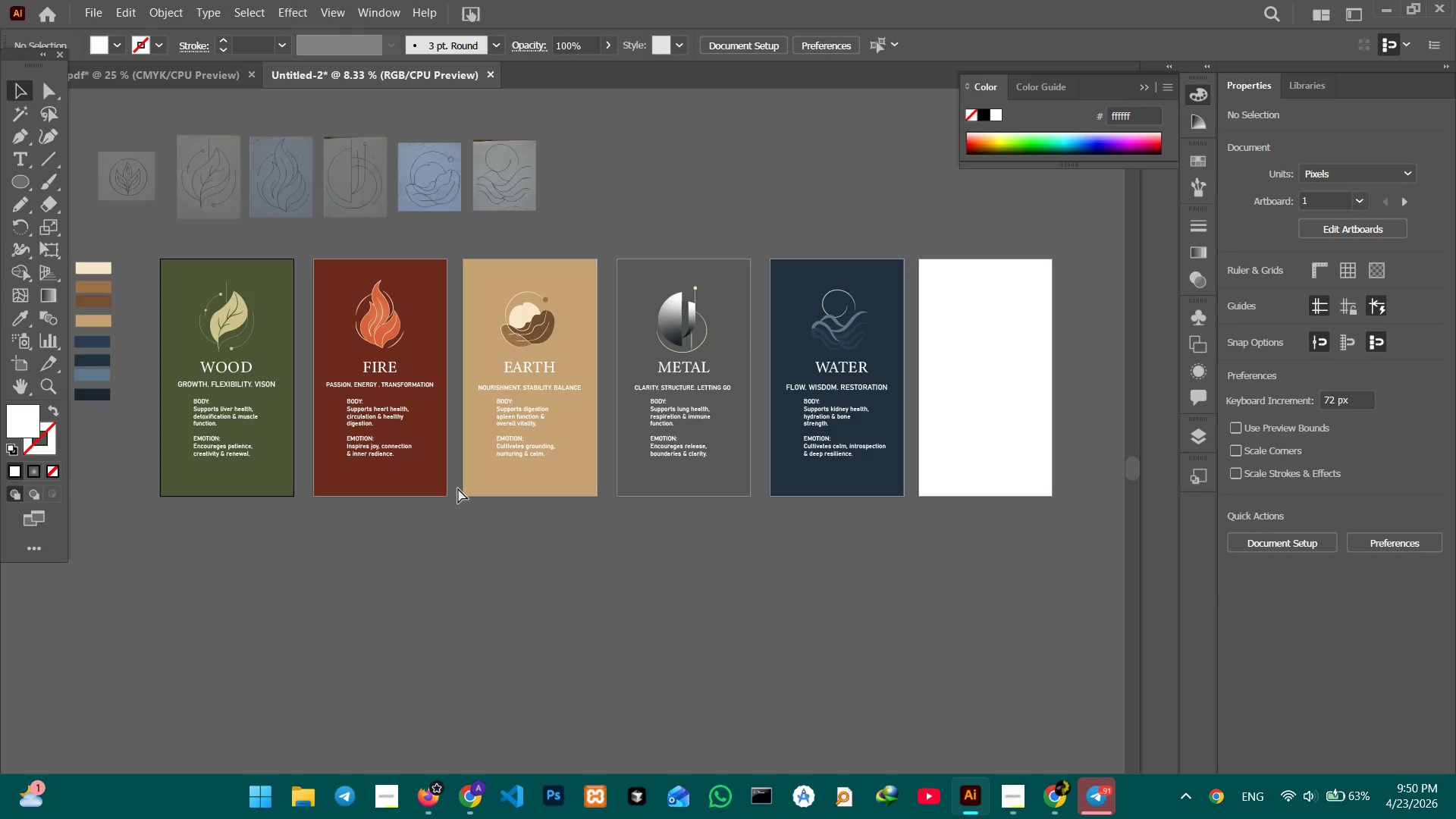 
key(Control+Equal)
 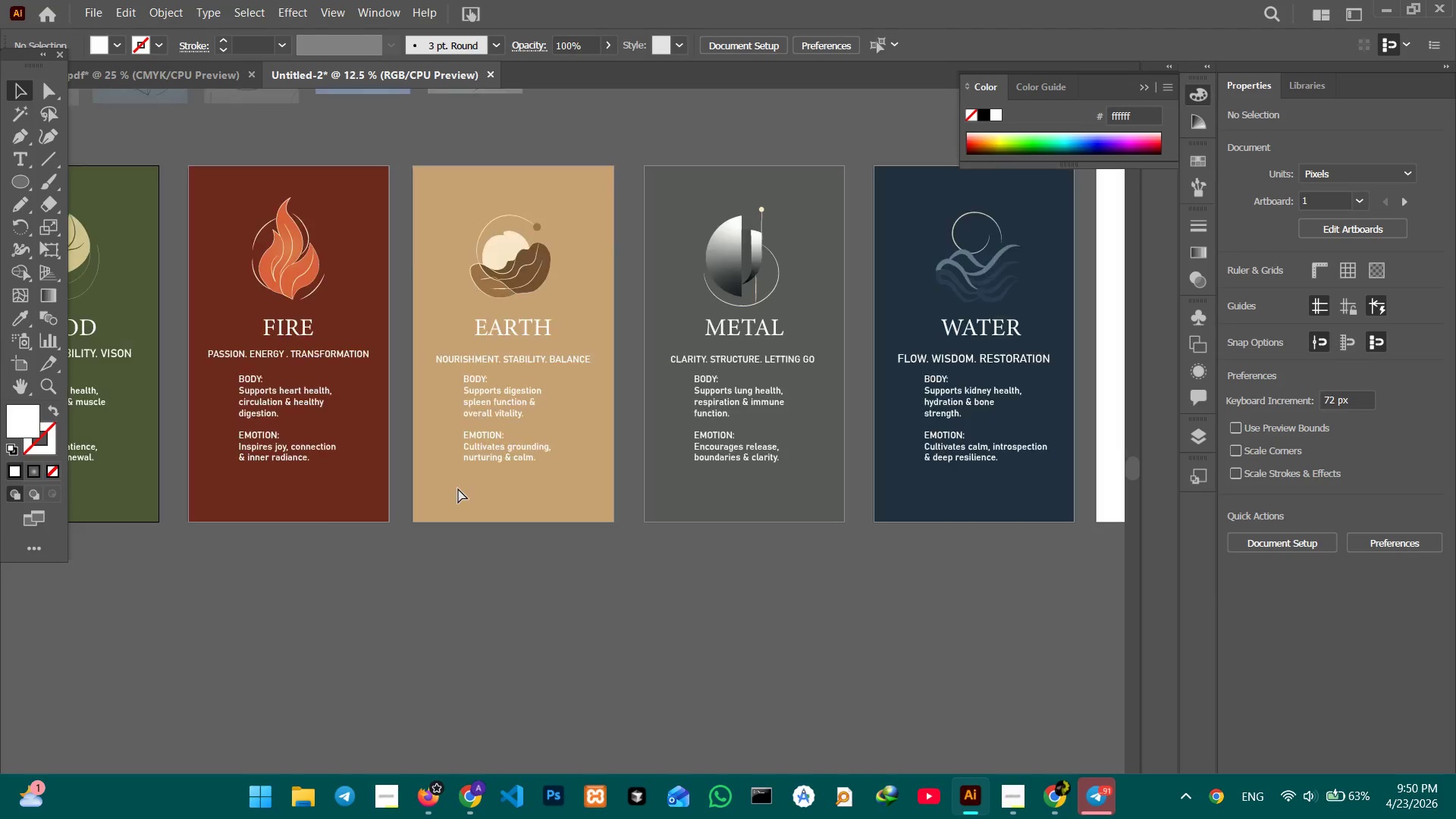 
key(Control+Equal)
 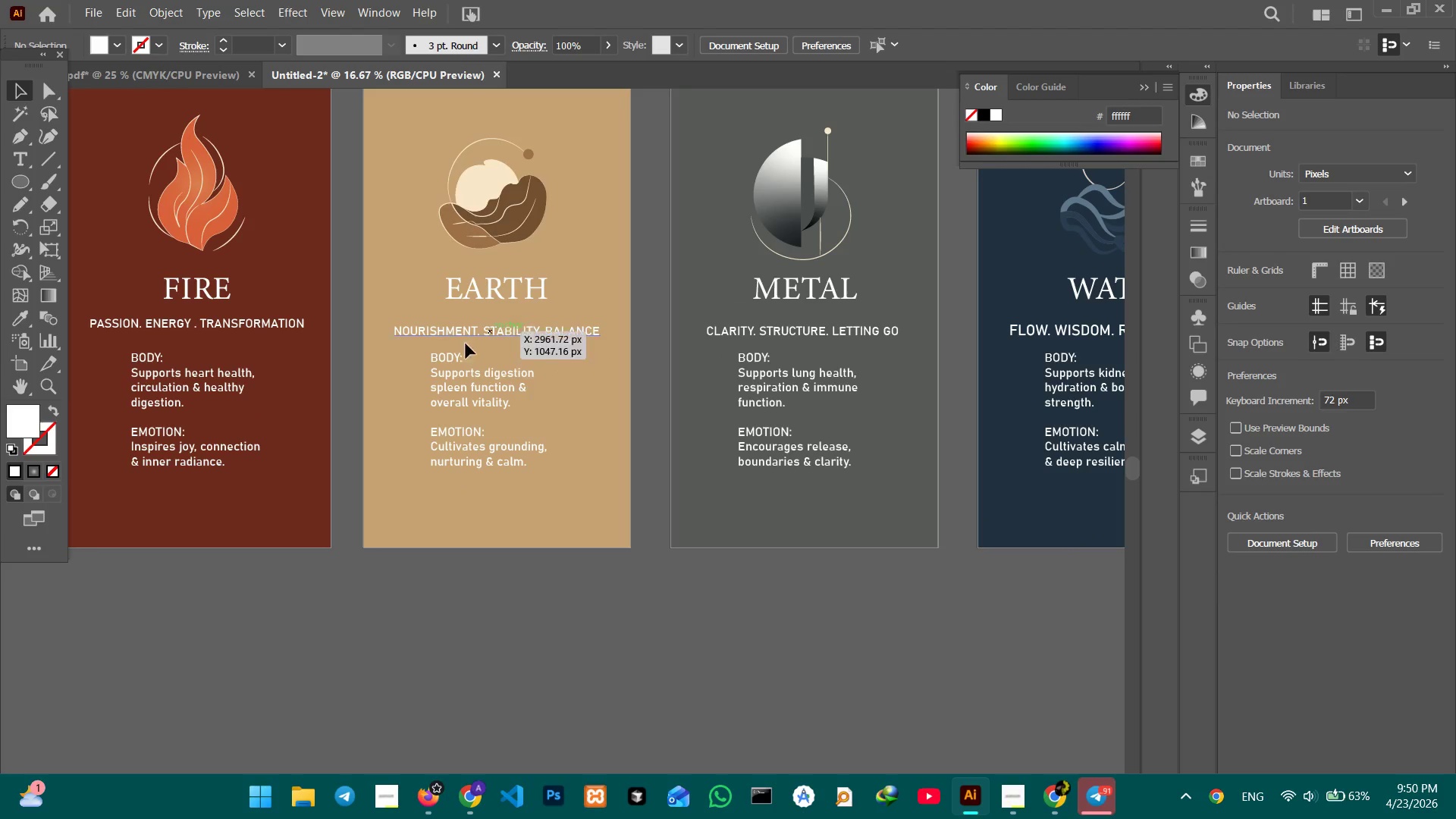 
key(Space)
 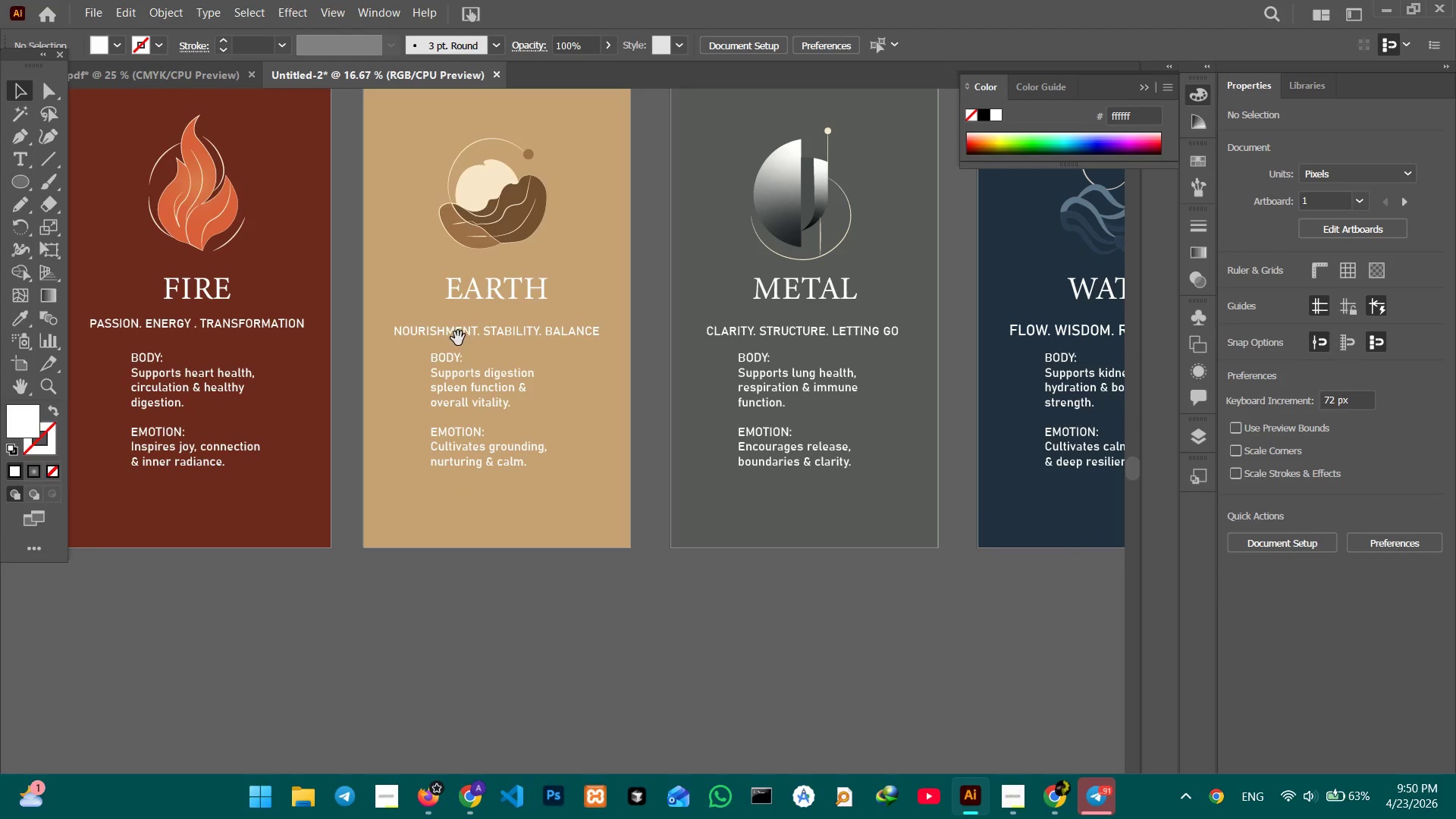 
left_click([458, 338])
 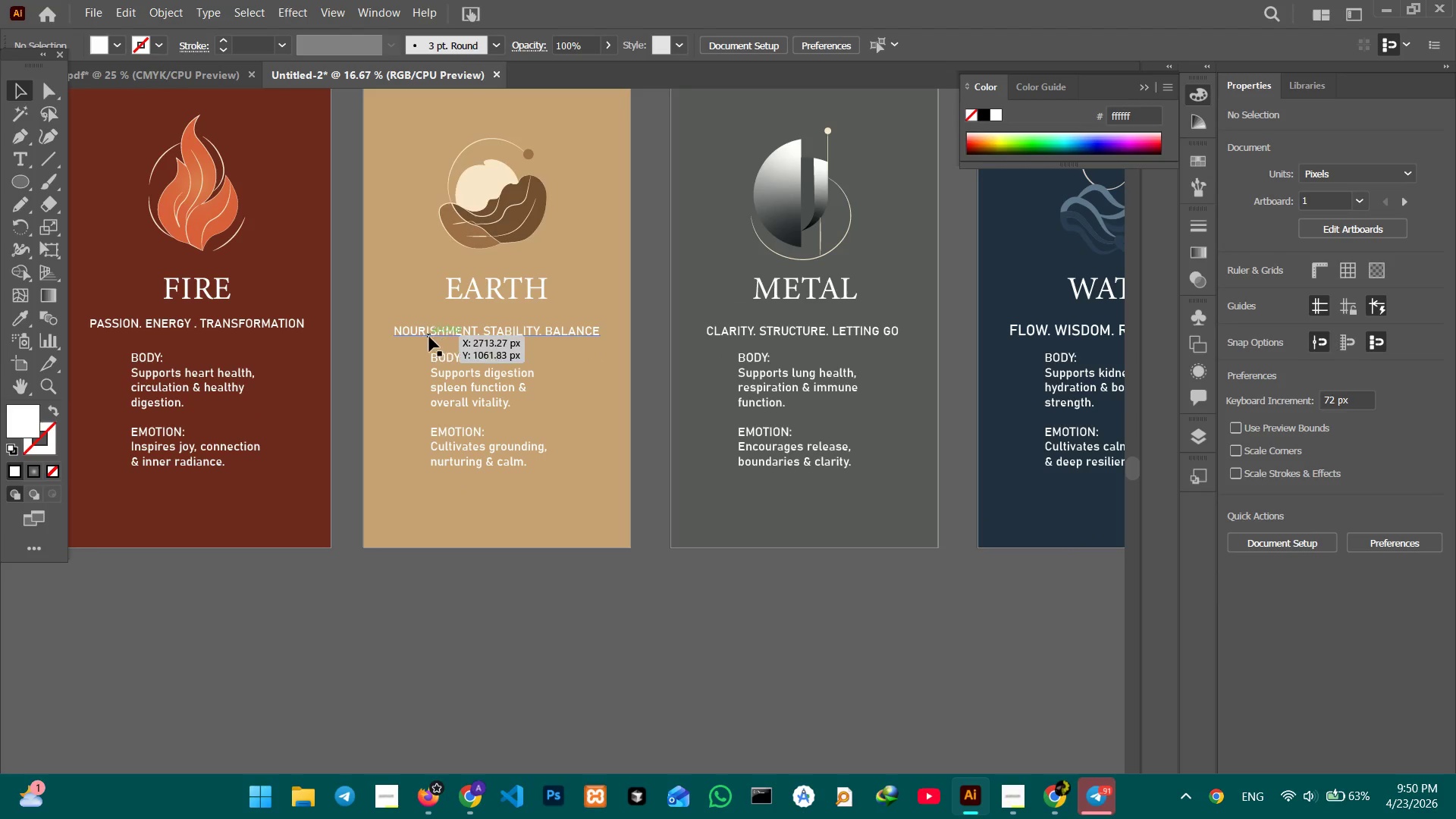 
left_click([428, 335])
 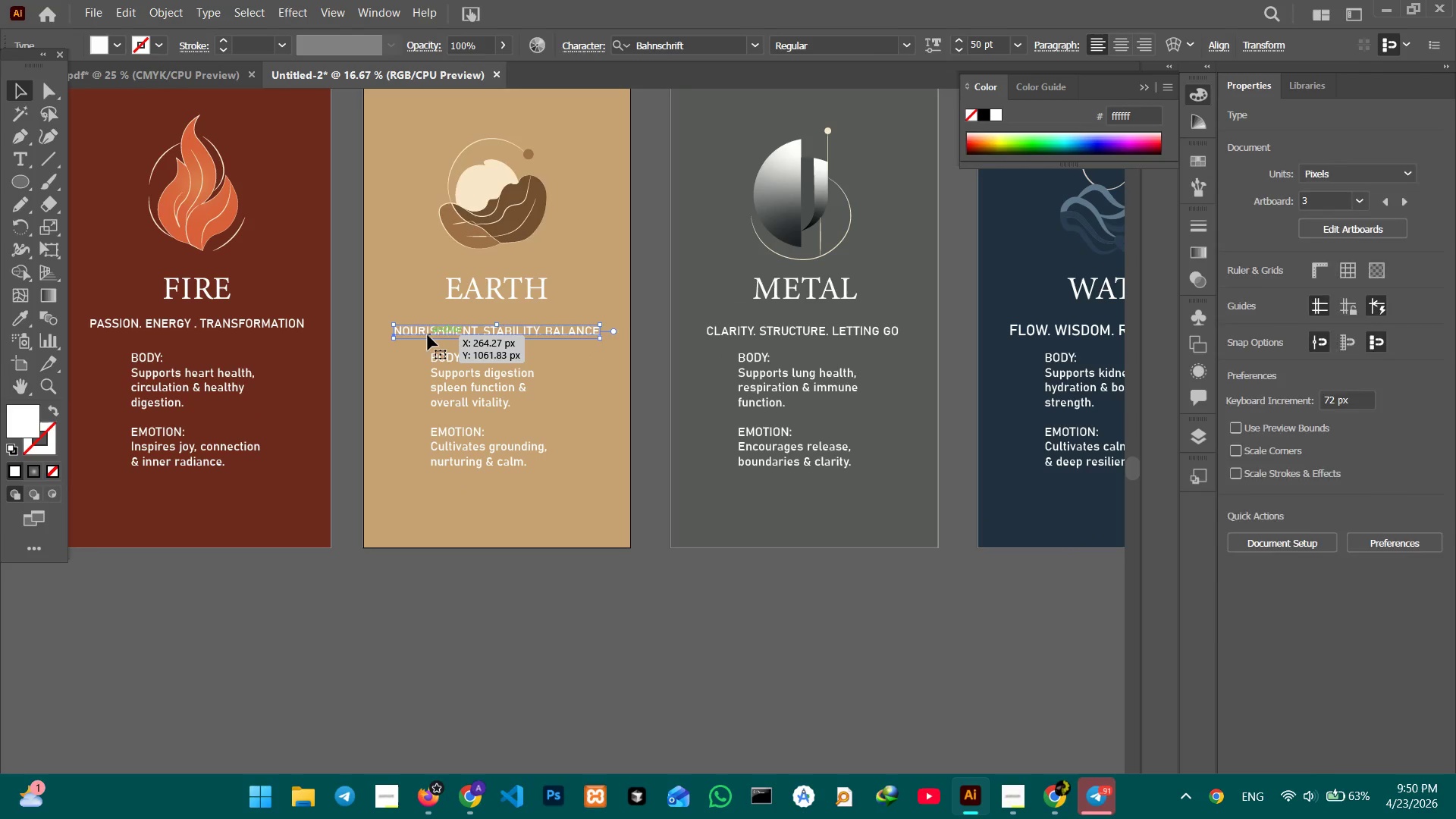 
key(Control+C)
 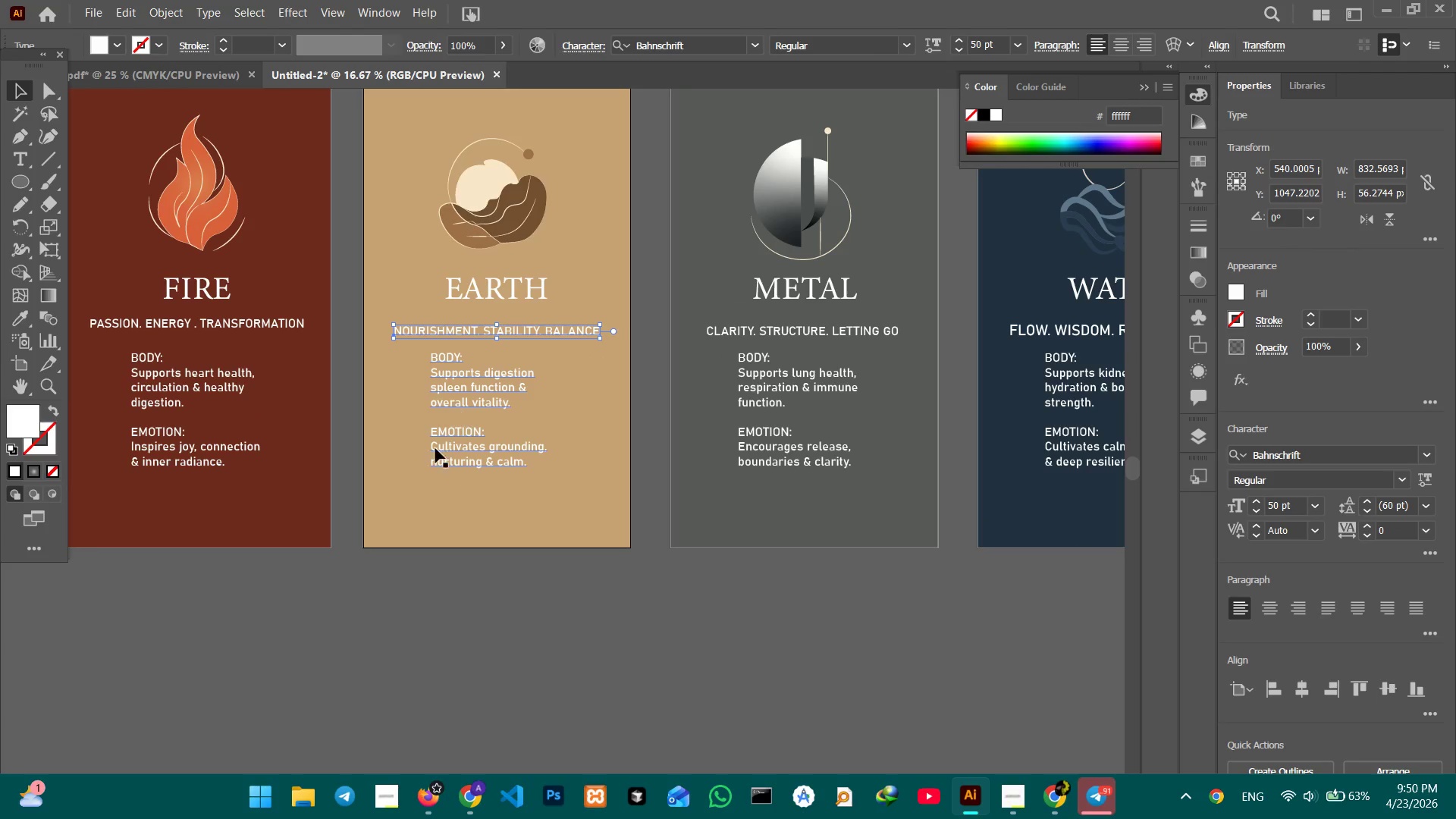 
hold_key(key=Space, duration=0.89)
 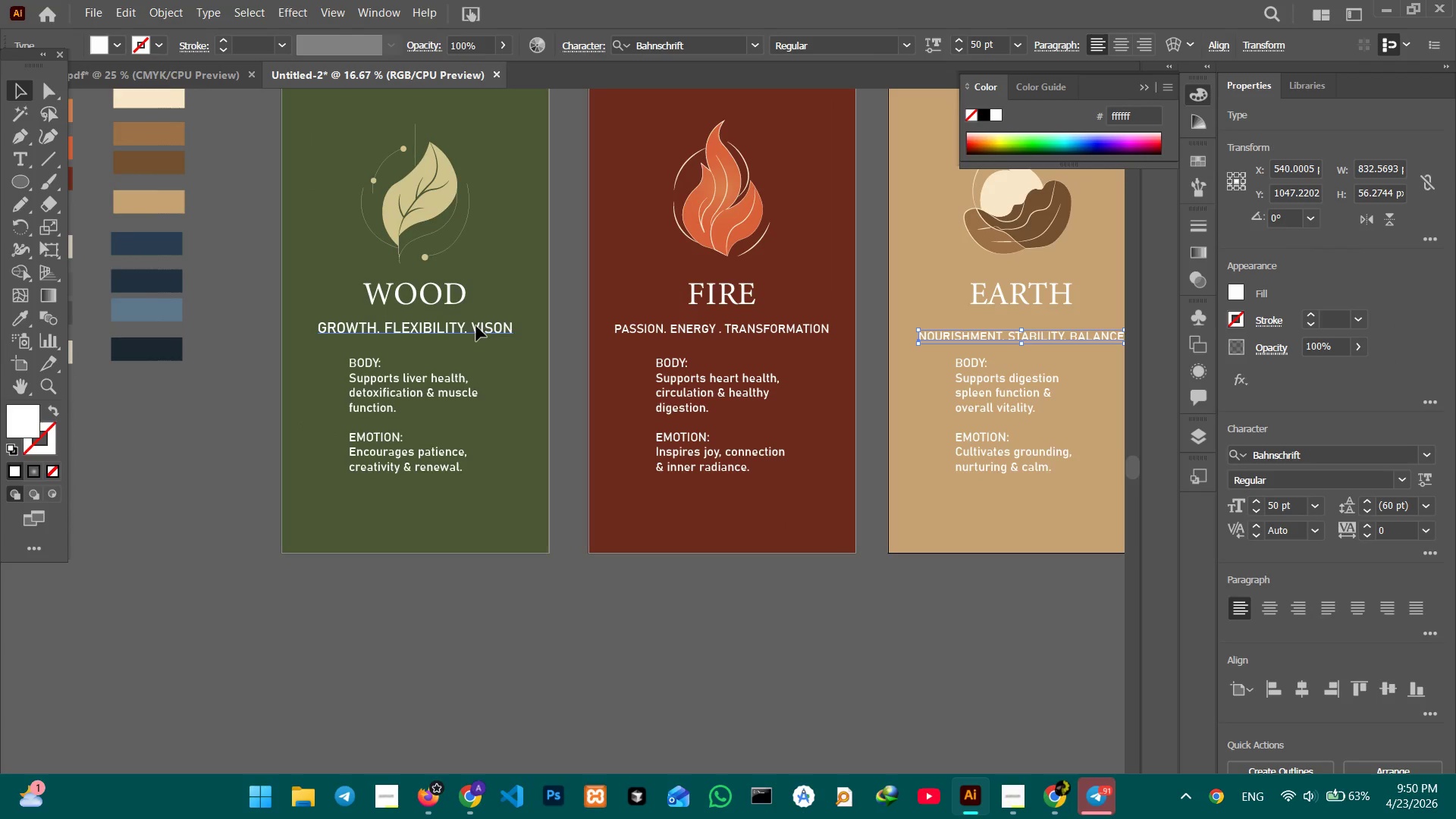 
left_click_drag(start_coordinate=[384, 472], to_coordinate=[752, 481])
 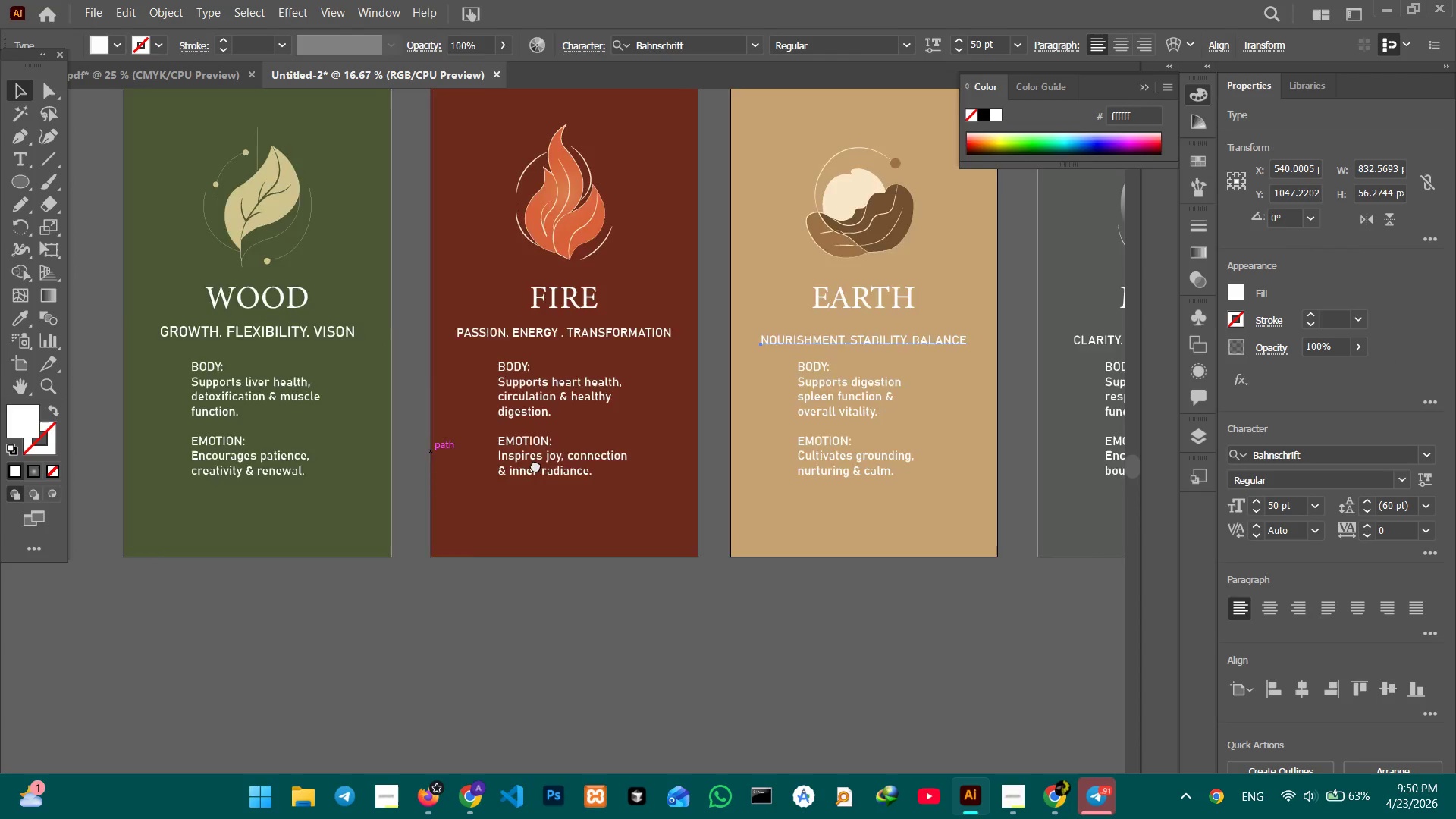 
left_click_drag(start_coordinate=[526, 464], to_coordinate=[686, 459])
 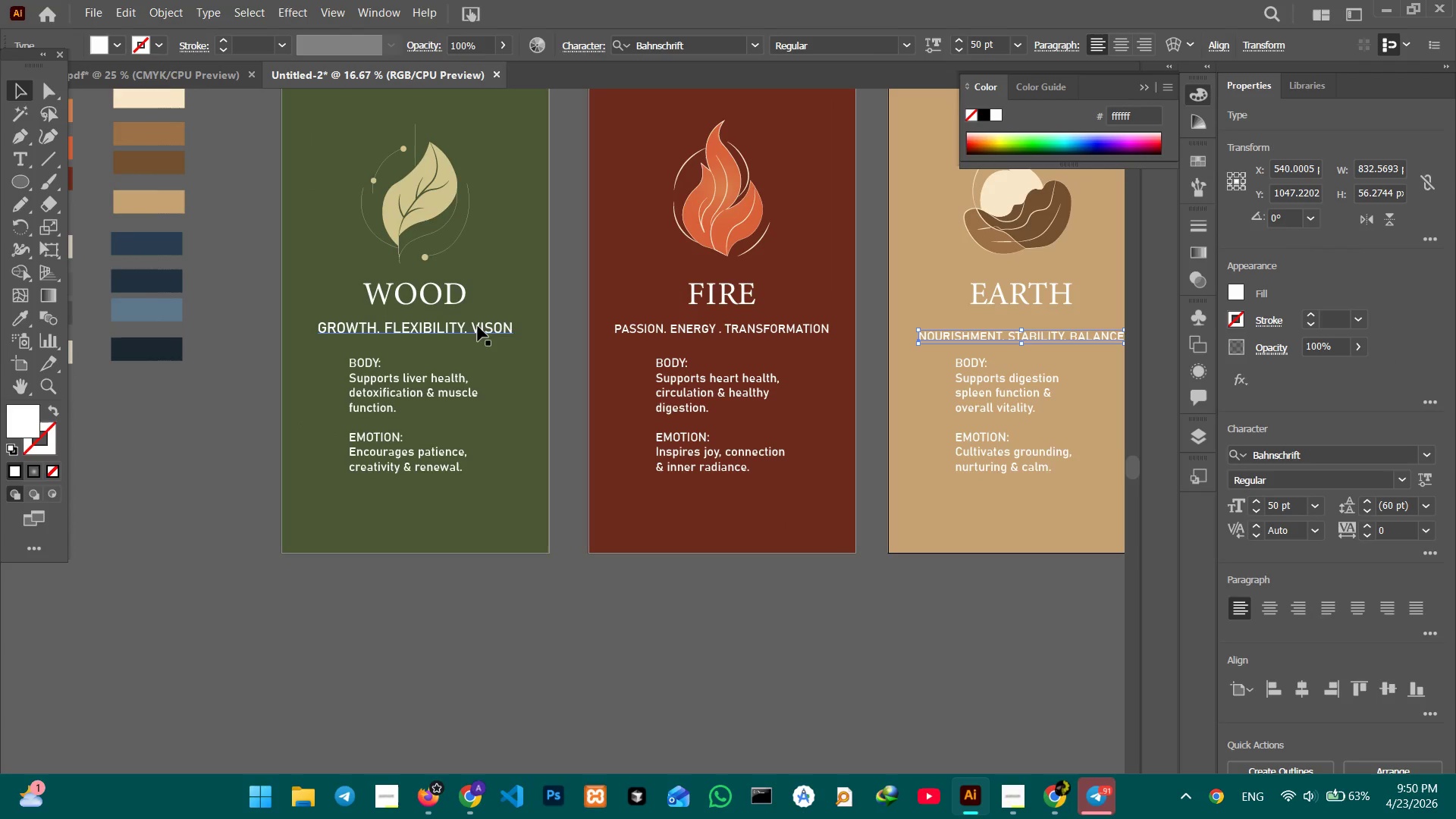 
left_click([476, 326])
 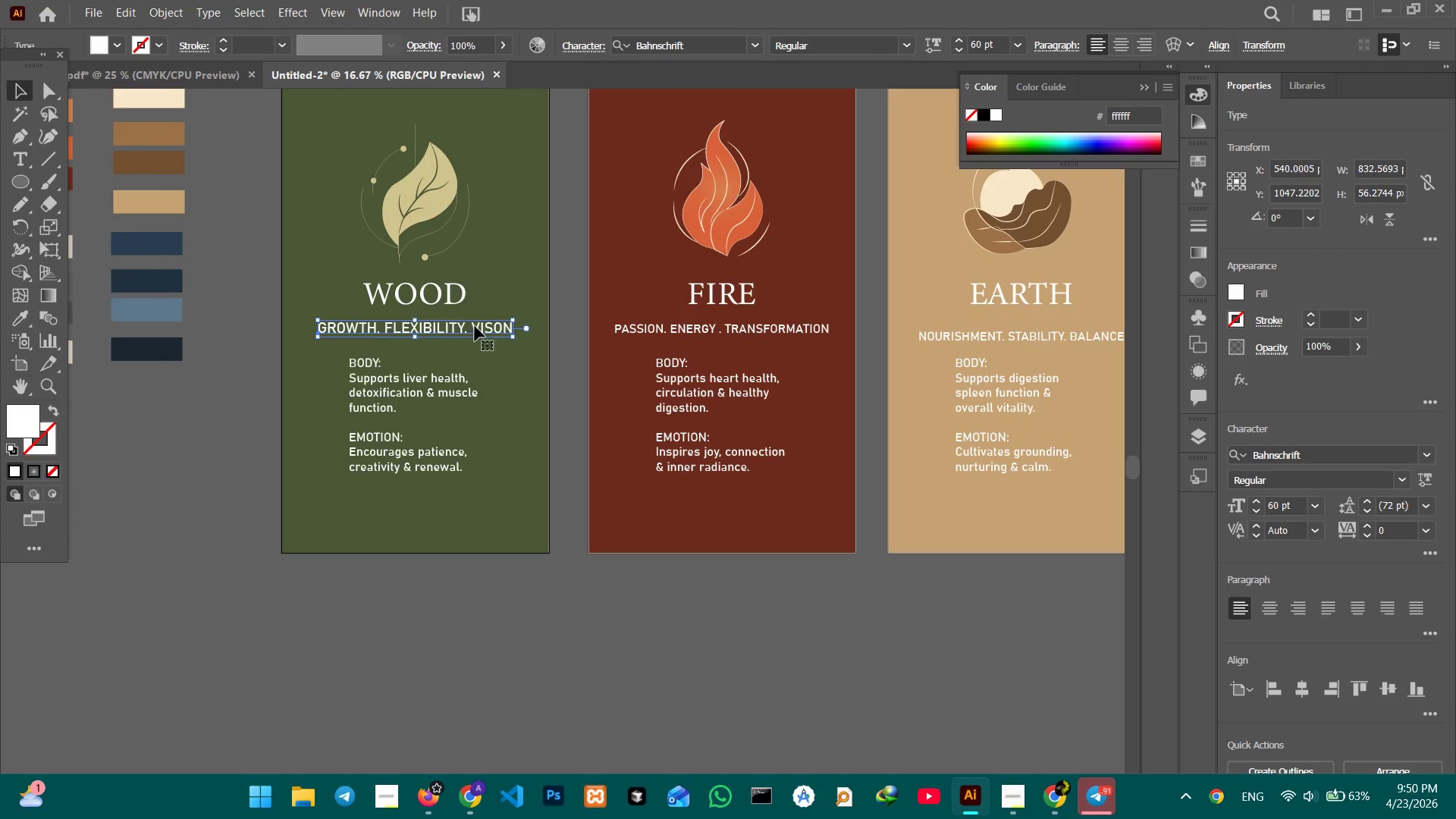 
key(Control+C)
 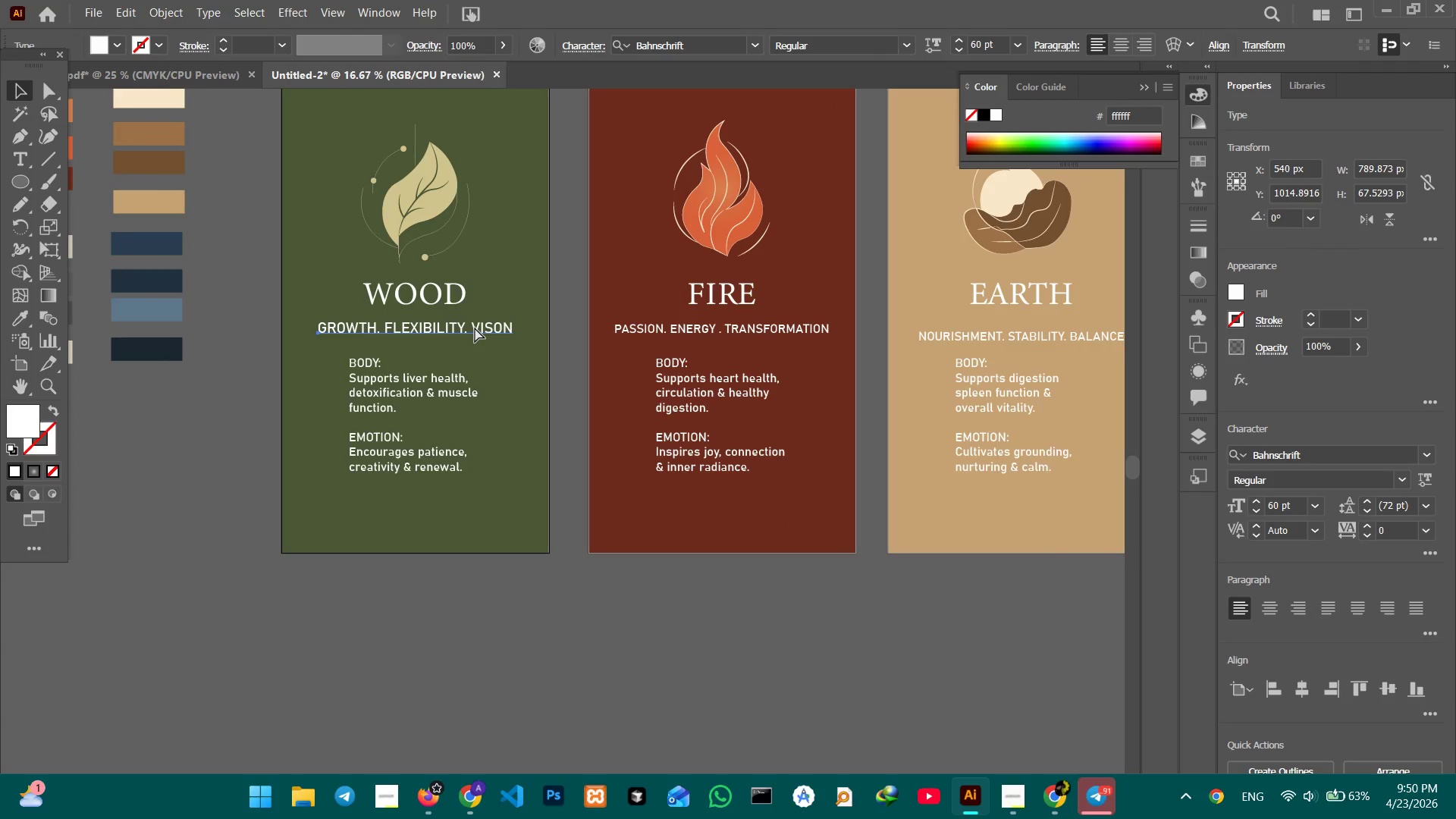 
key(Control+V)
 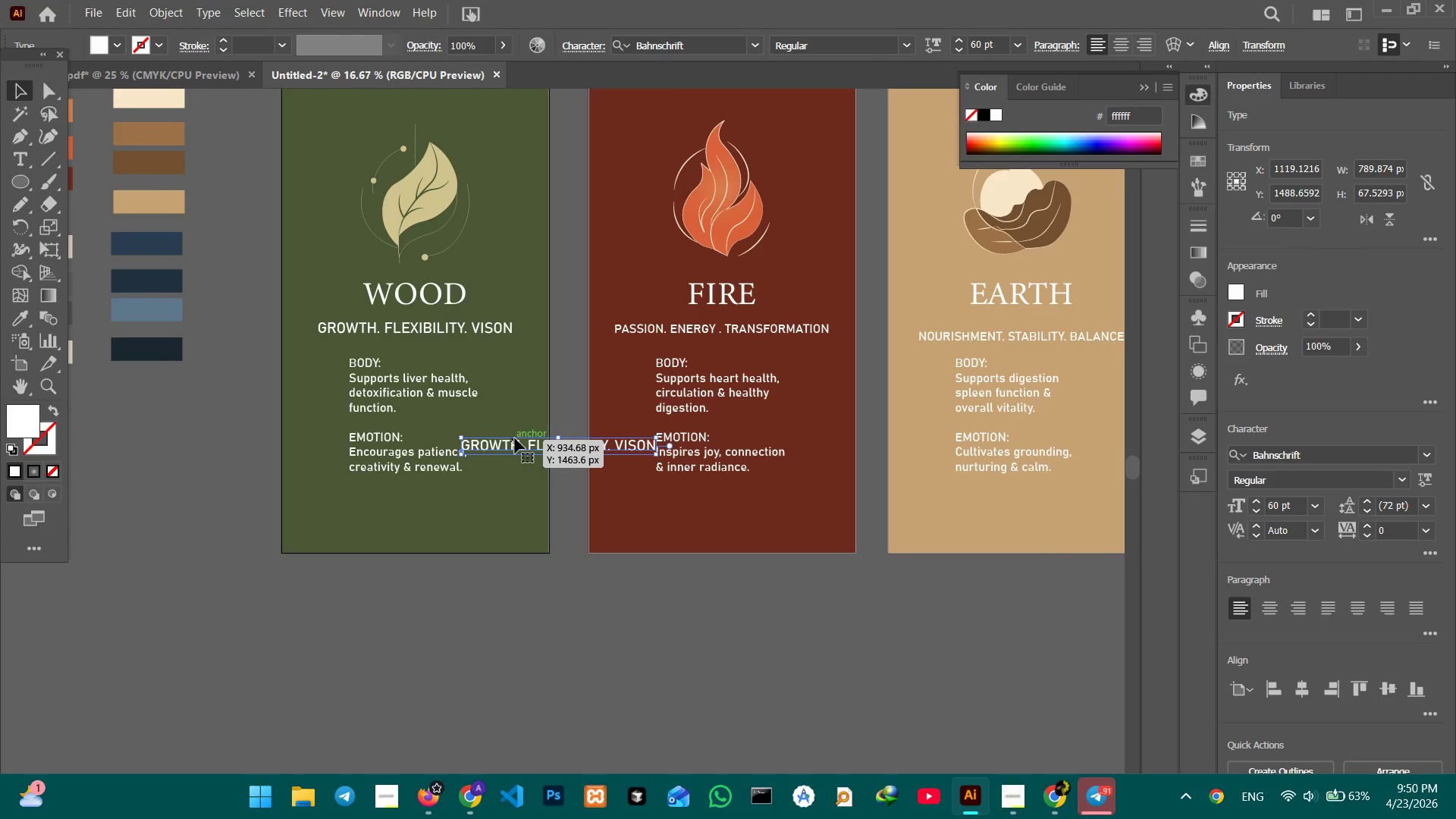 
left_click_drag(start_coordinate=[516, 443], to_coordinate=[387, 499])
 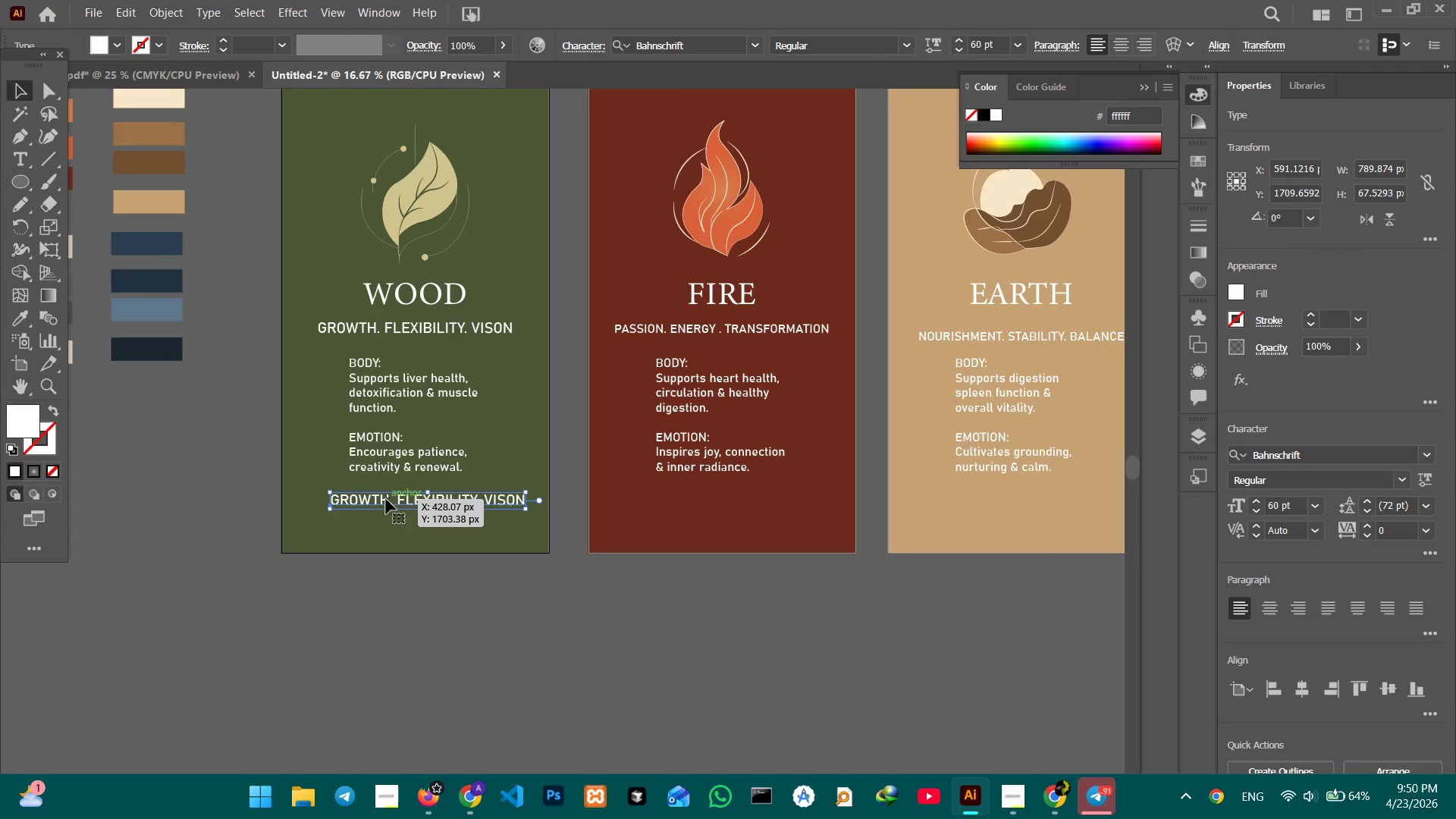 
double_click([386, 499])
 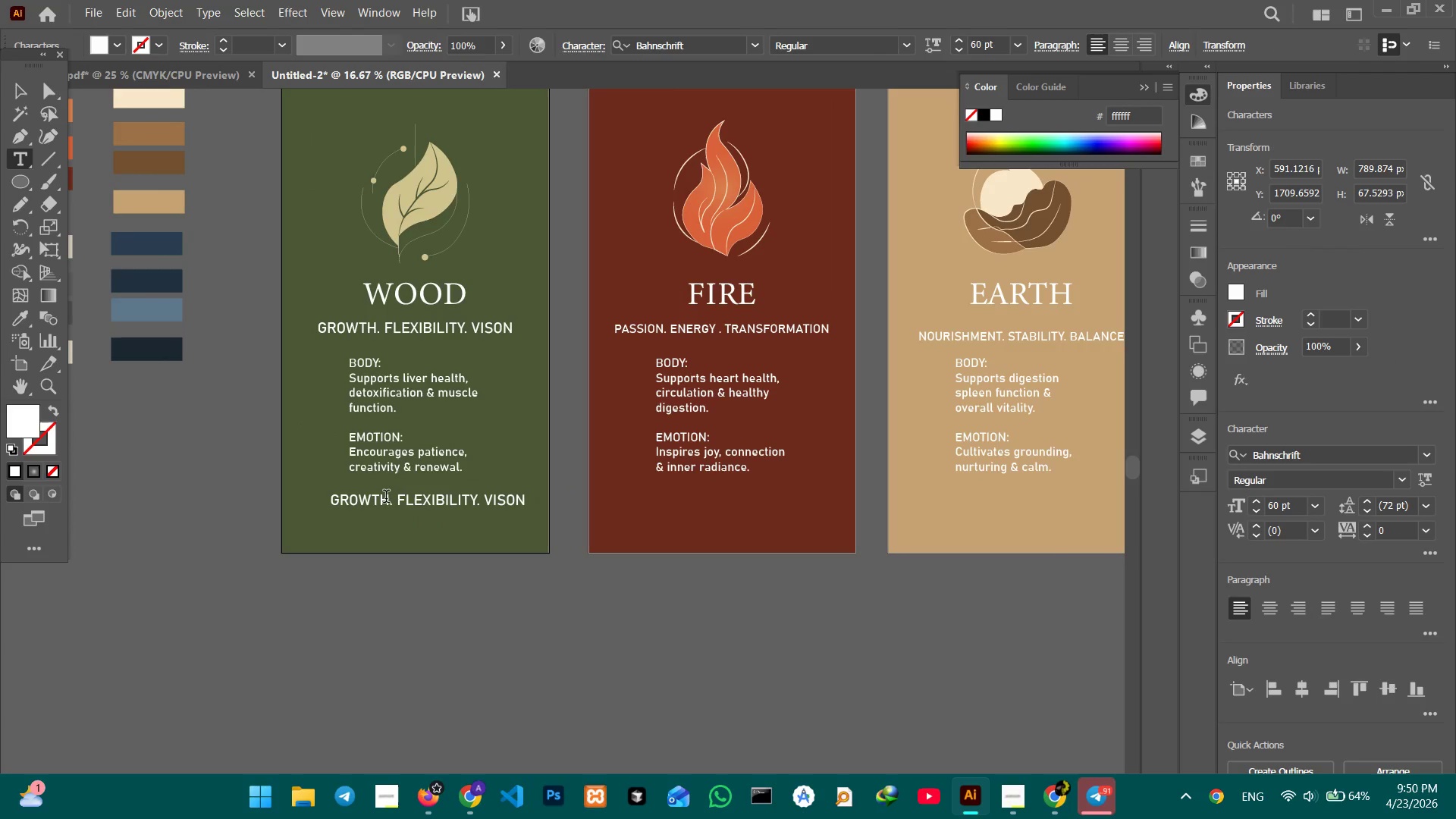 
triple_click([386, 498])
 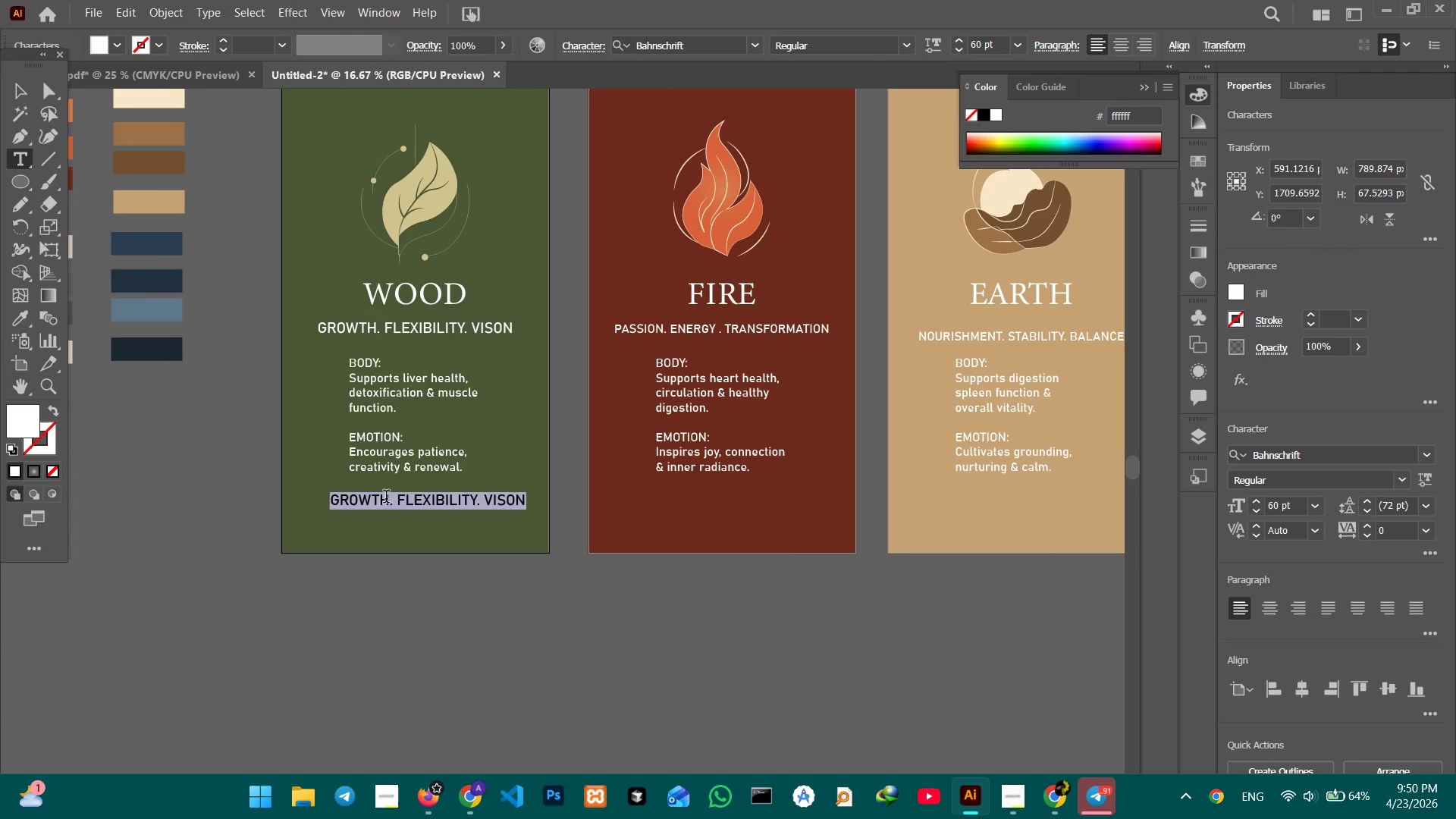 
type(TAP TO CONTINUE)
 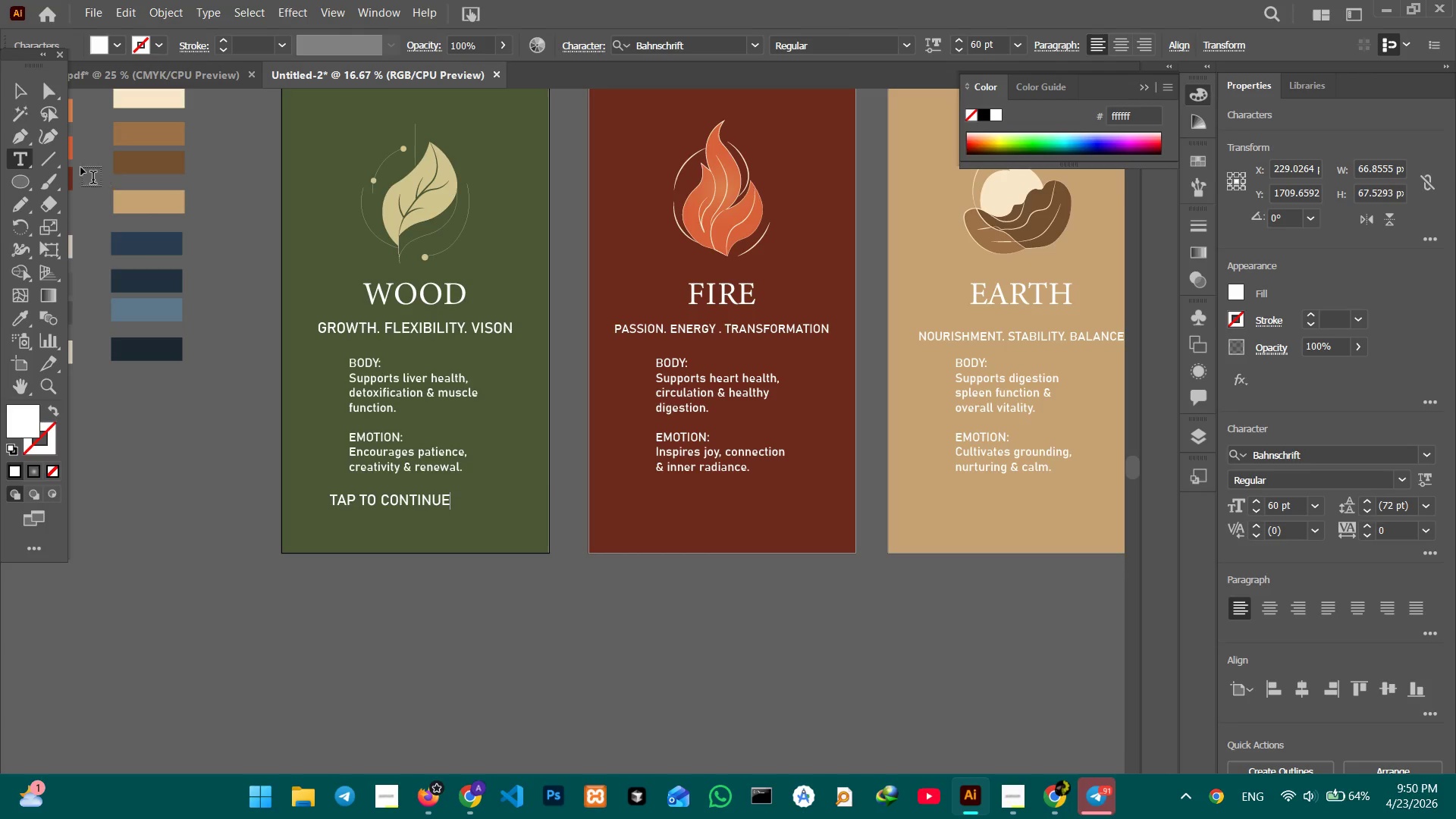 
wait(5.83)
 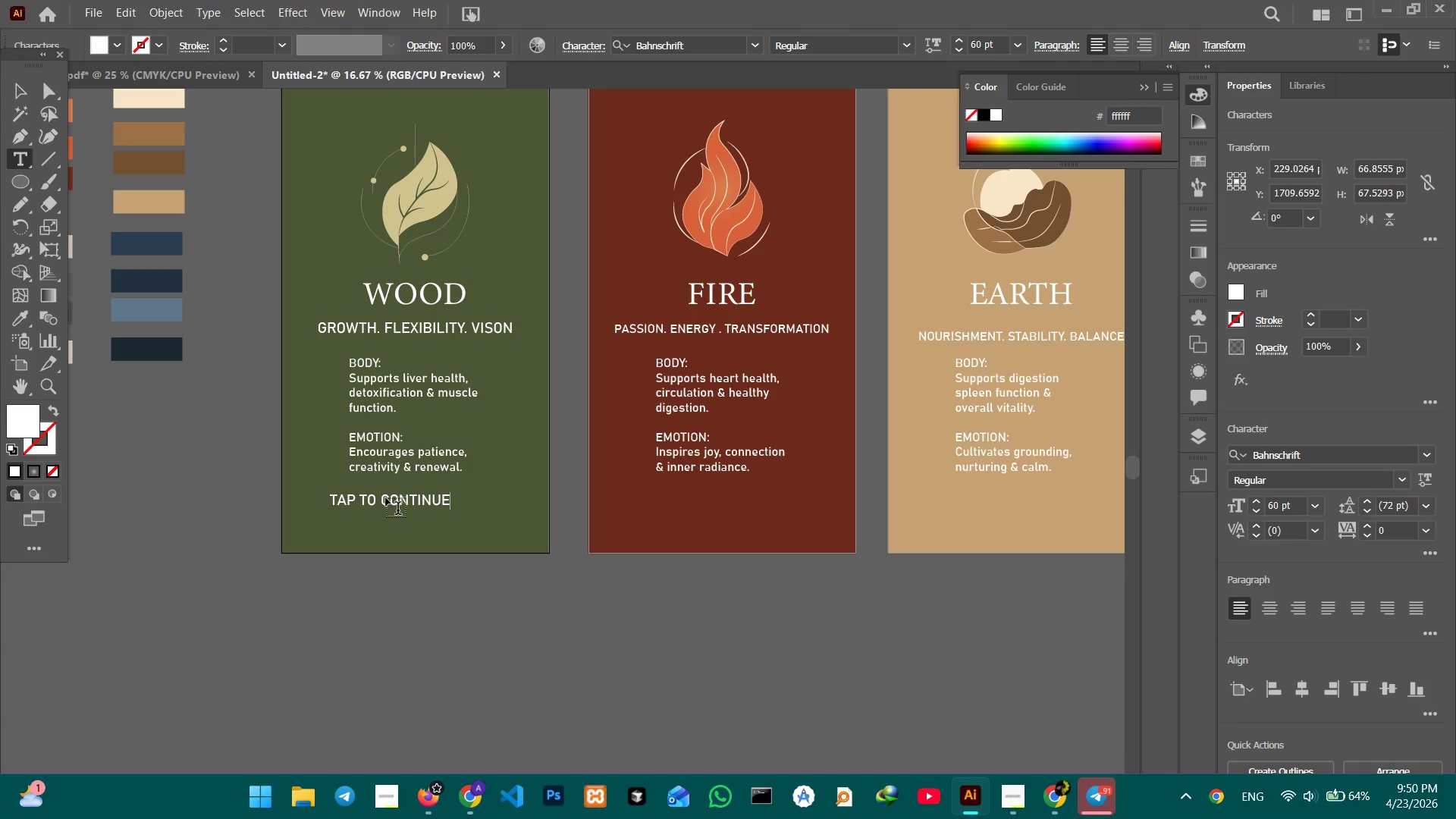 
key(Control+C)
 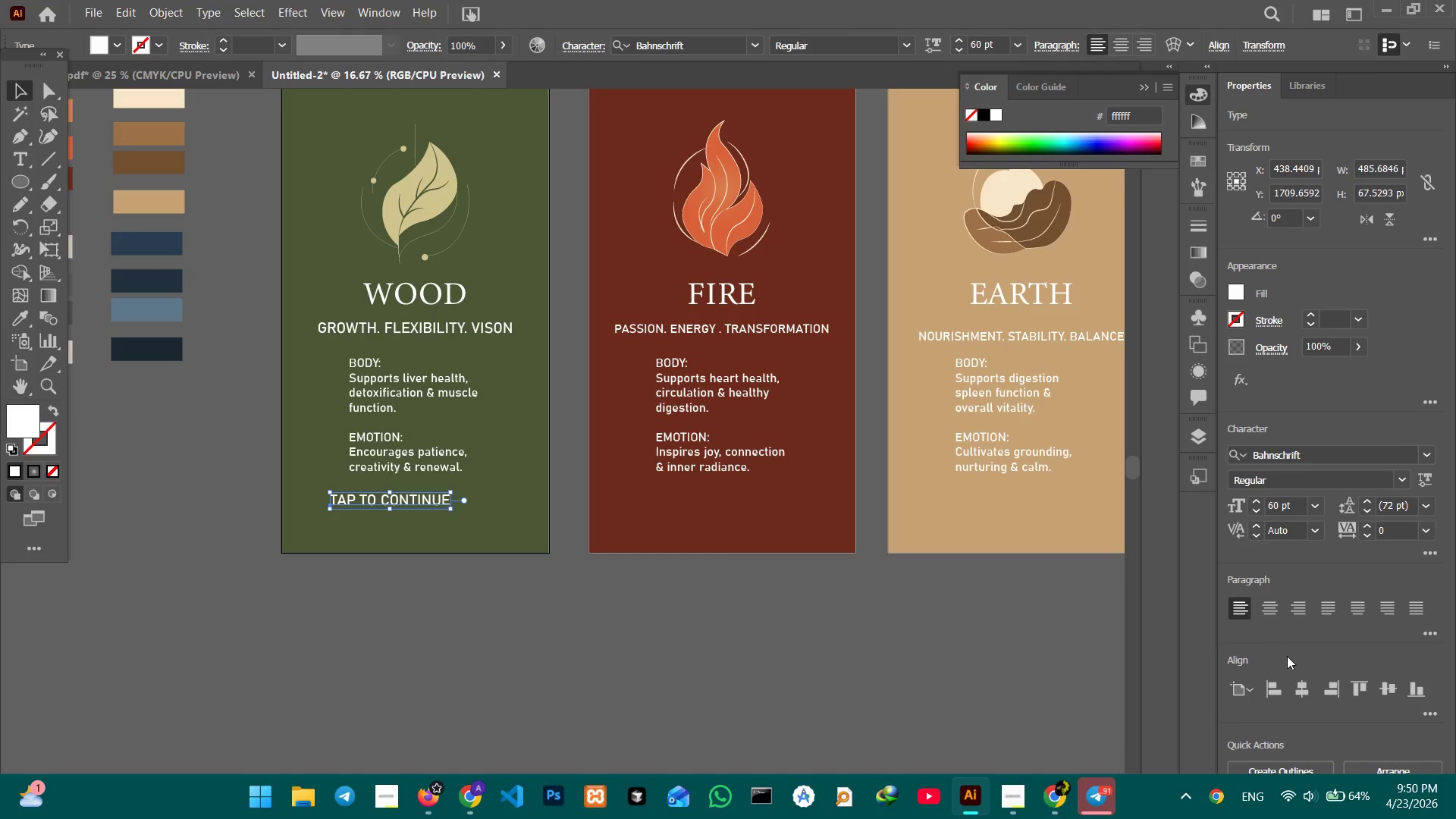 
left_click([1292, 682])
 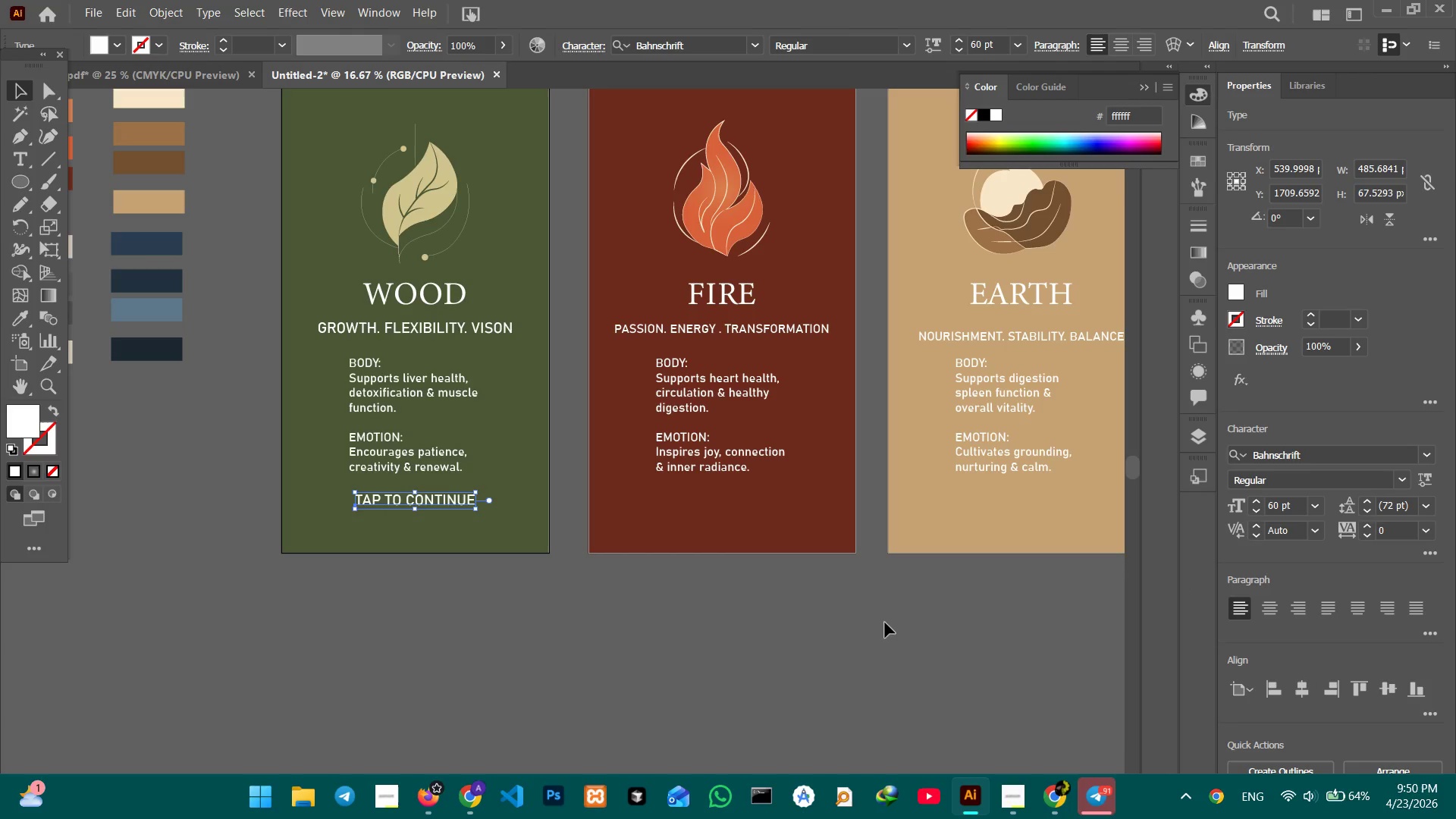 
hold_key(key=Space, duration=0.59)
 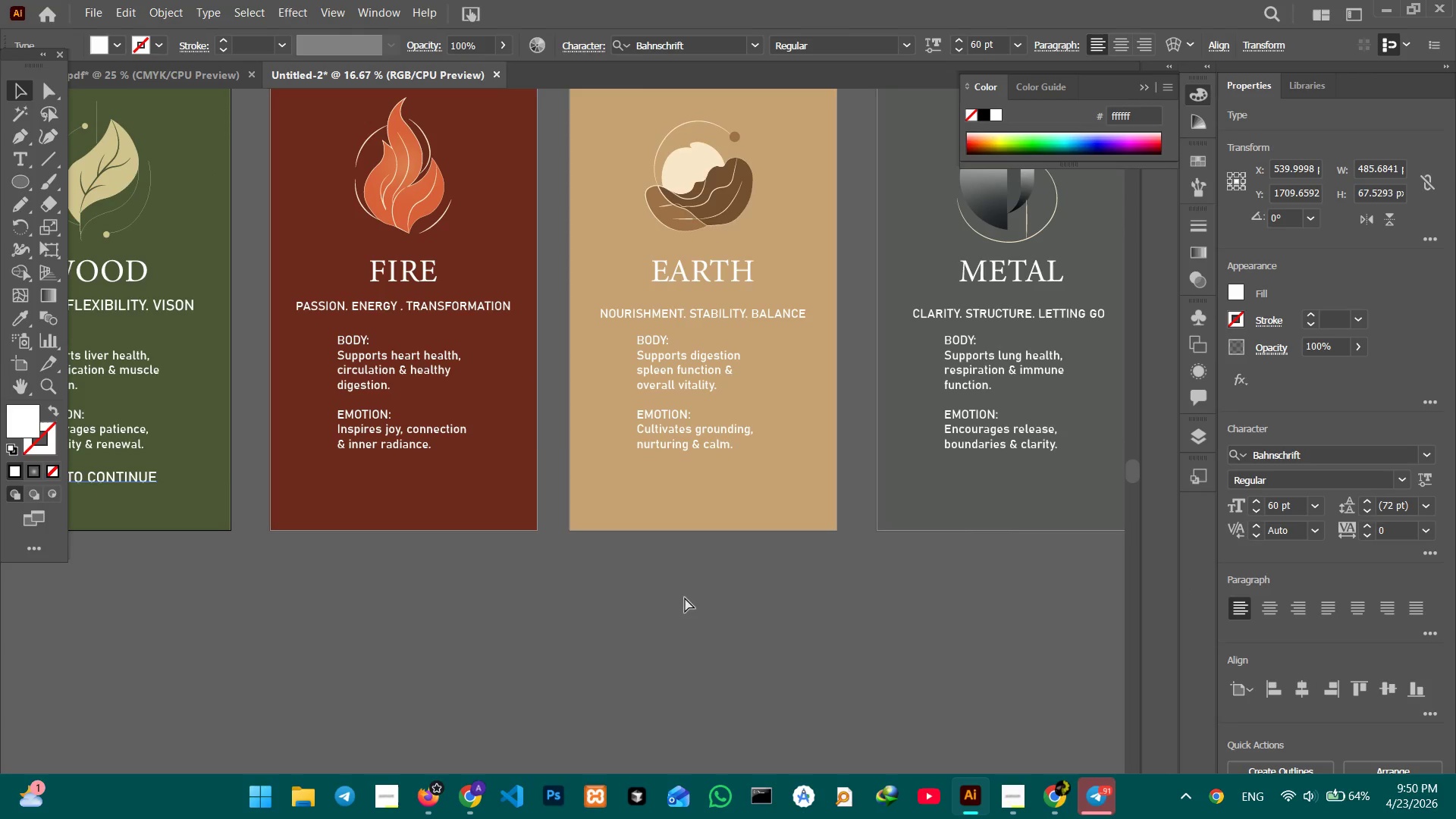 
left_click_drag(start_coordinate=[996, 625], to_coordinate=[679, 601])
 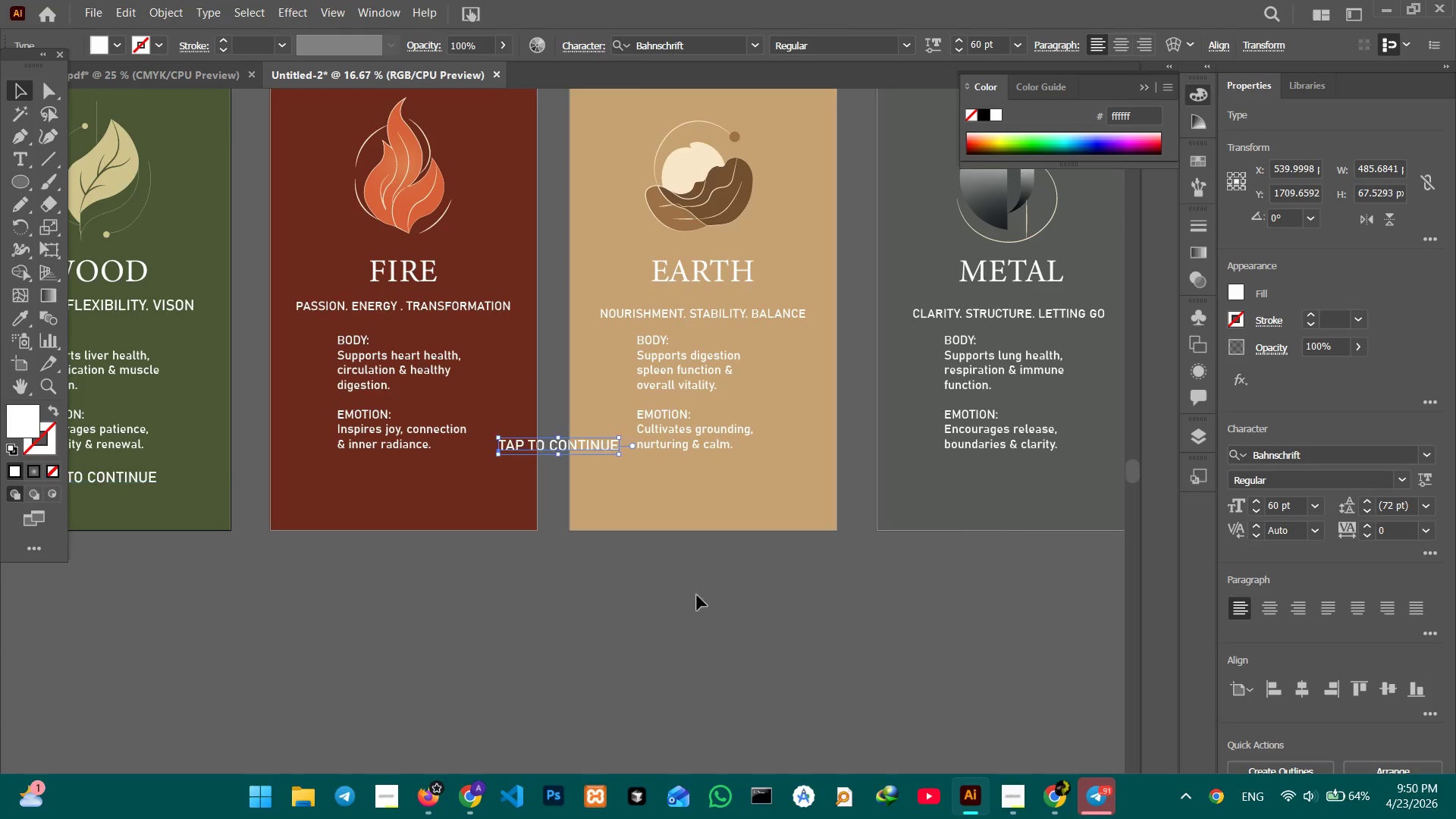 
key(Control+V)
 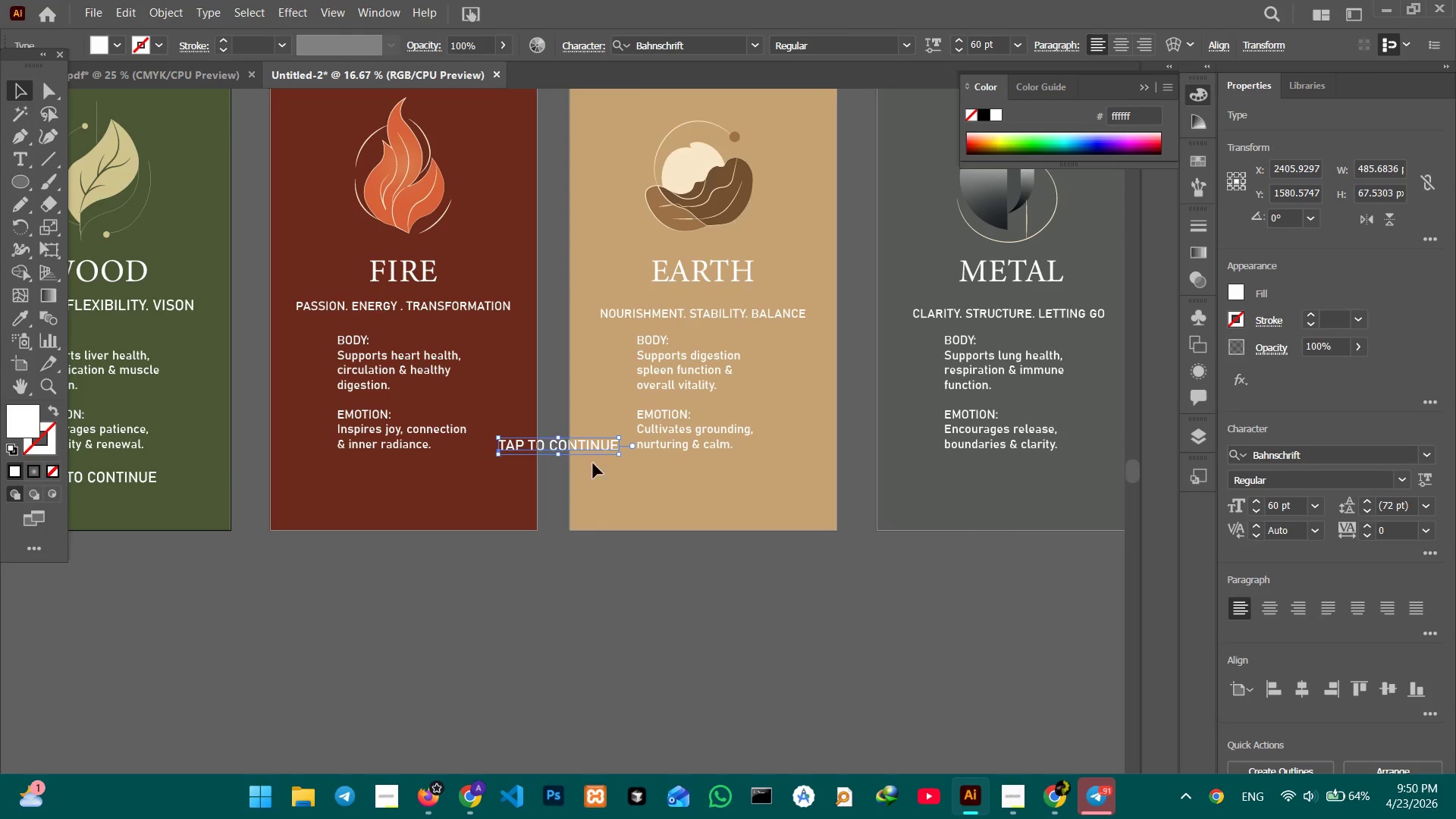 
left_click_drag(start_coordinate=[595, 453], to_coordinate=[425, 487])
 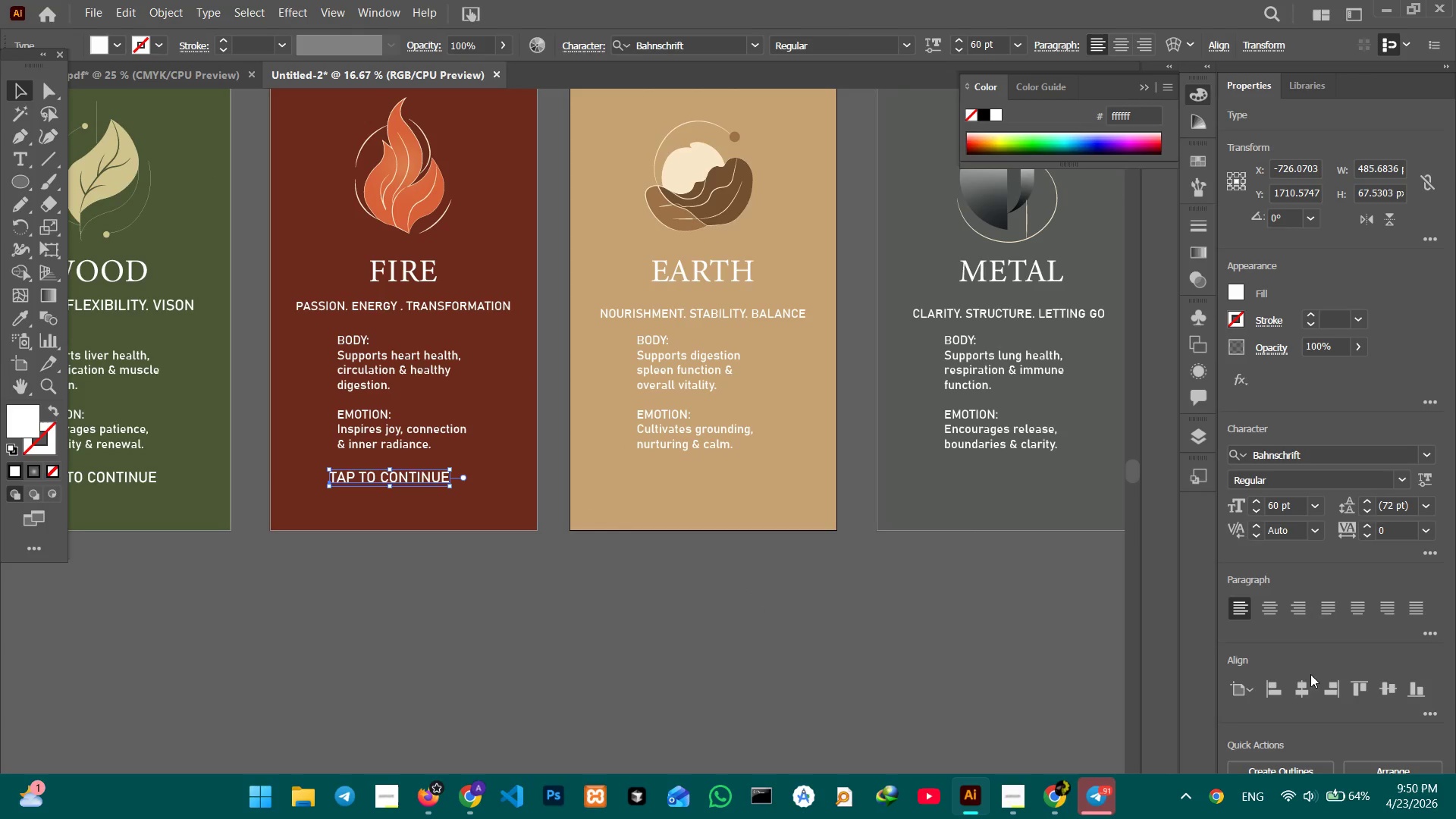 
left_click([1307, 684])
 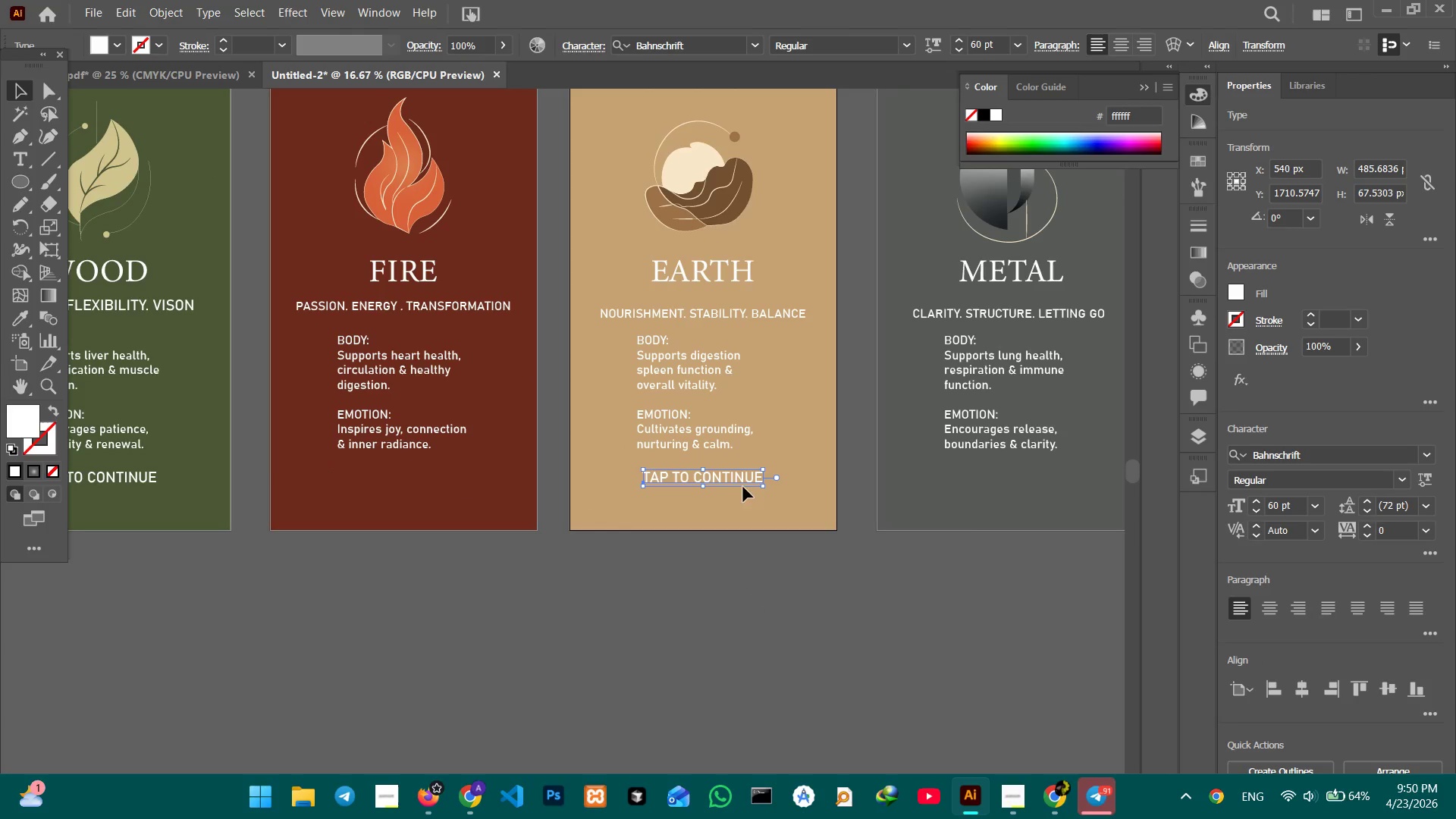 
key(Control+V)
 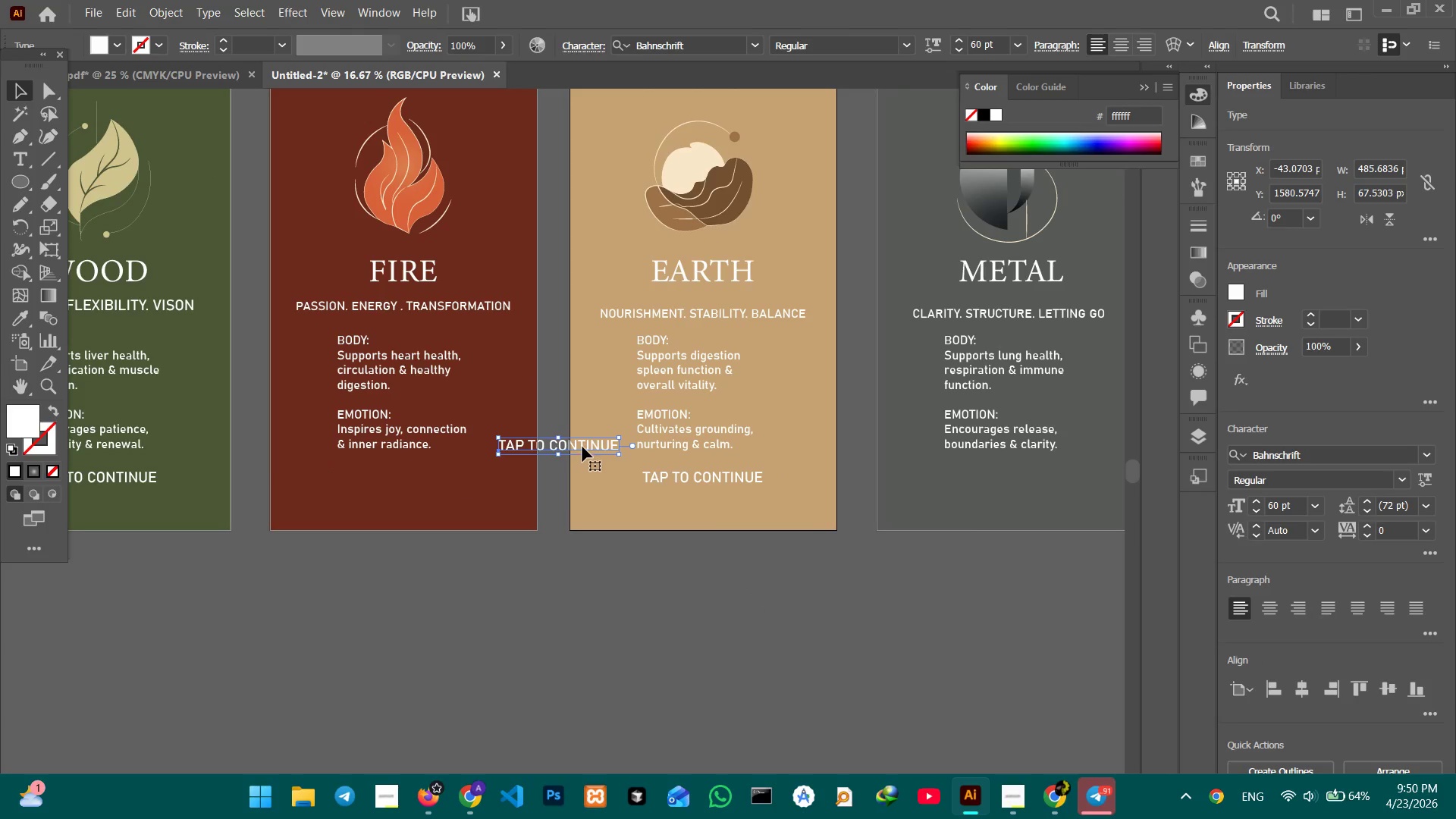 
left_click_drag(start_coordinate=[585, 448], to_coordinate=[529, 447])
 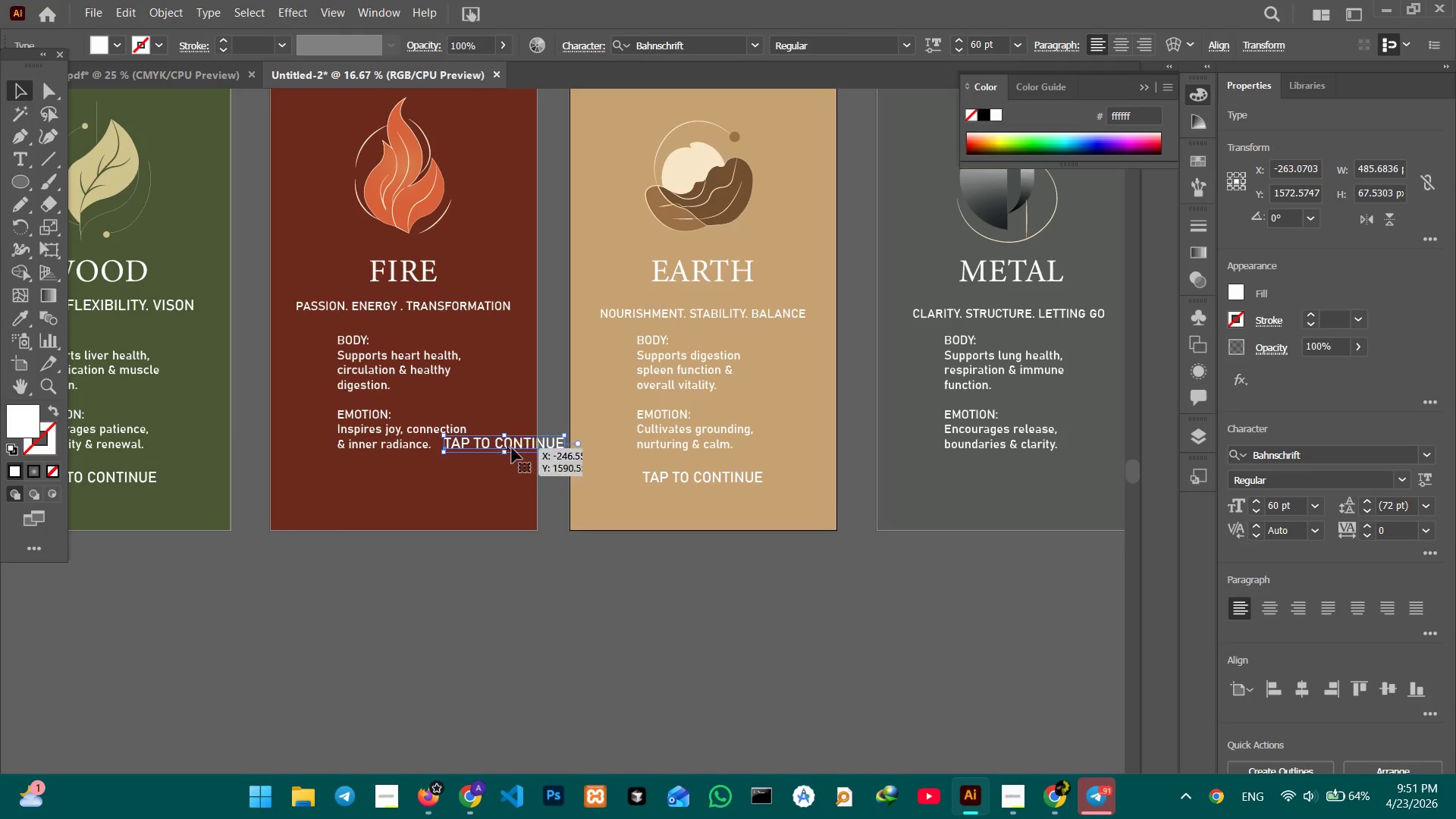 
left_click_drag(start_coordinate=[522, 444], to_coordinate=[416, 481])
 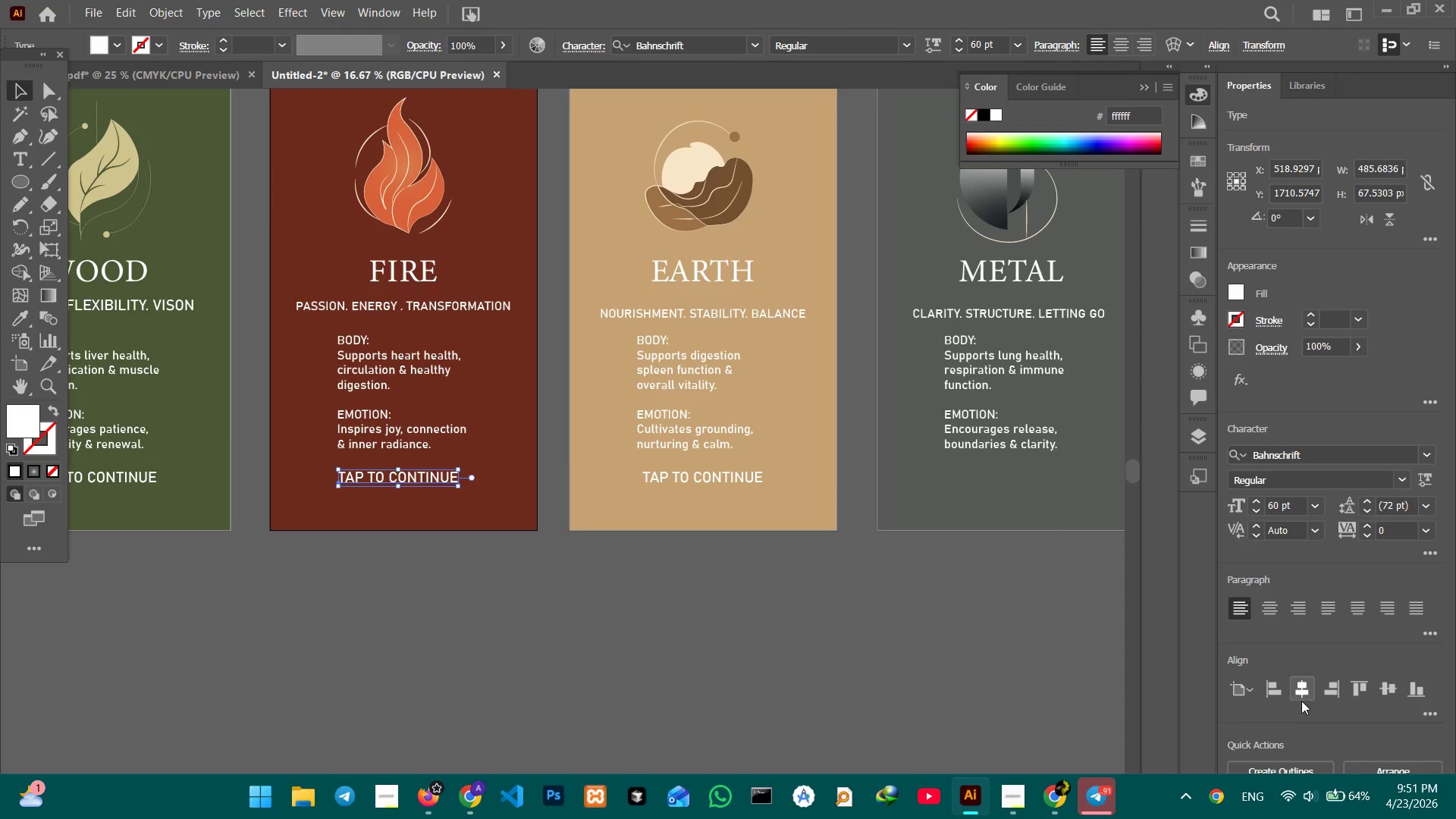 
left_click([1301, 698])
 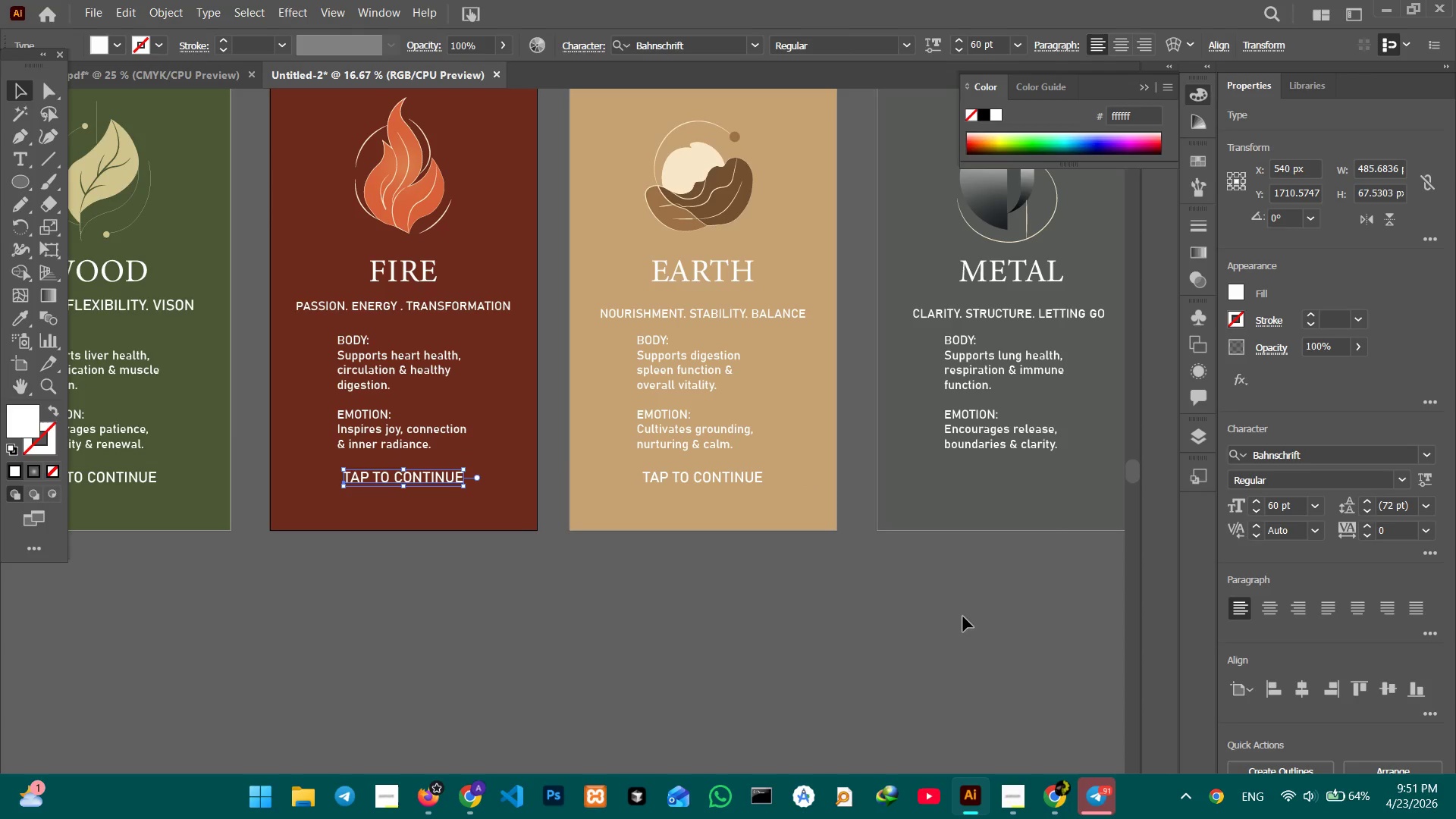 
hold_key(key=Space, duration=0.75)
 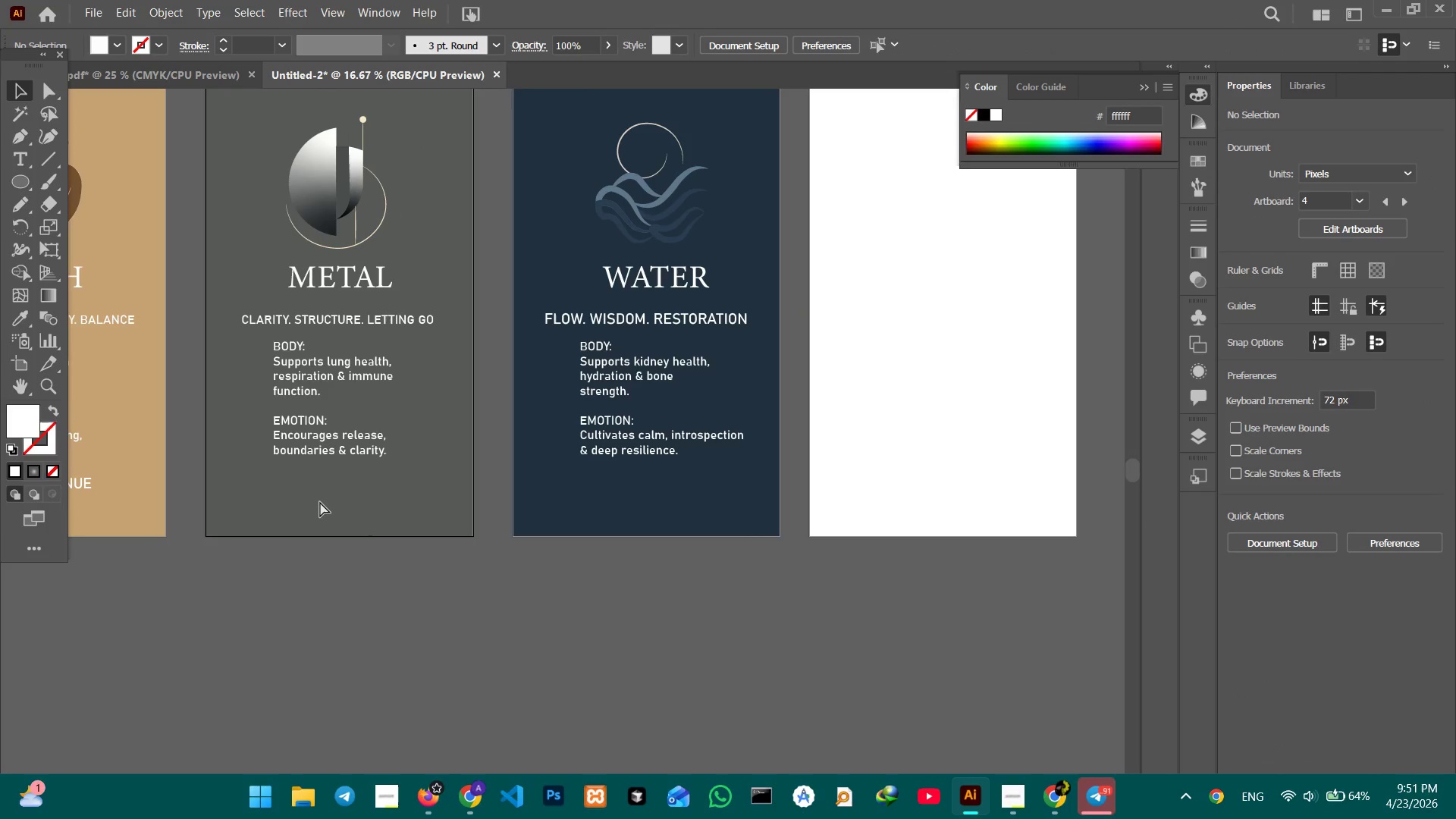 
left_click_drag(start_coordinate=[924, 588], to_coordinate=[253, 595])
 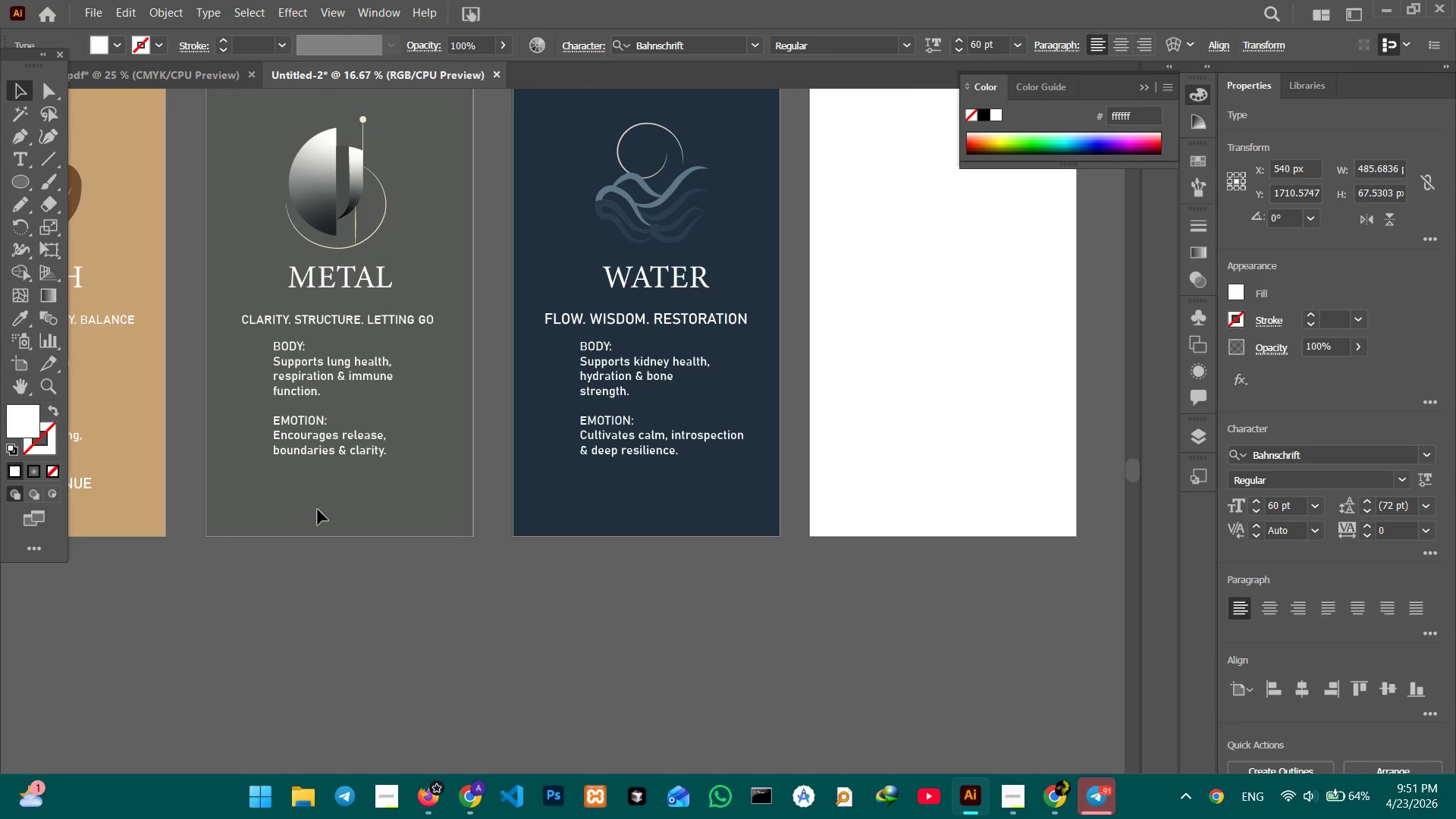 
left_click([318, 502])
 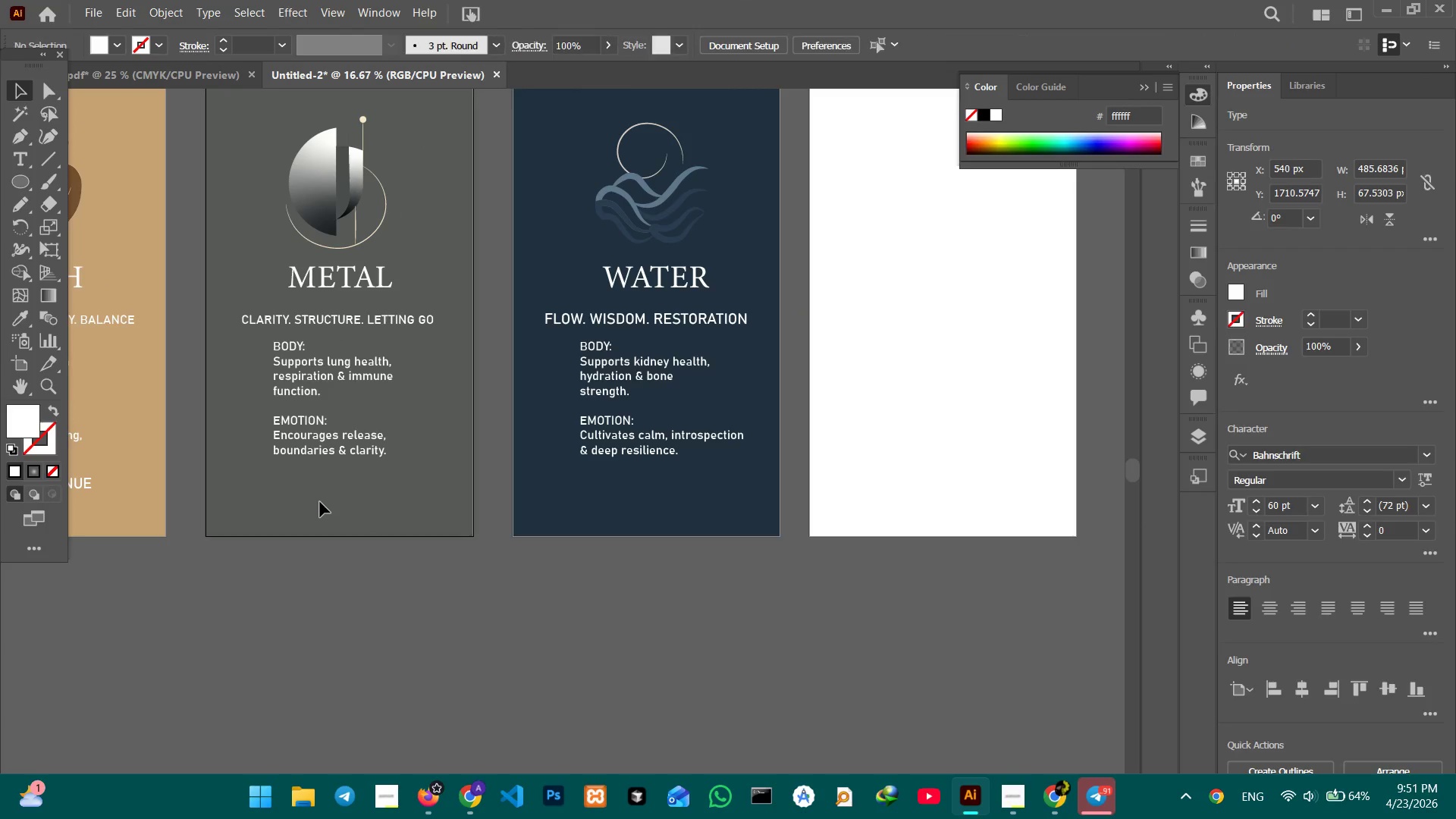 
key(Control+V)
 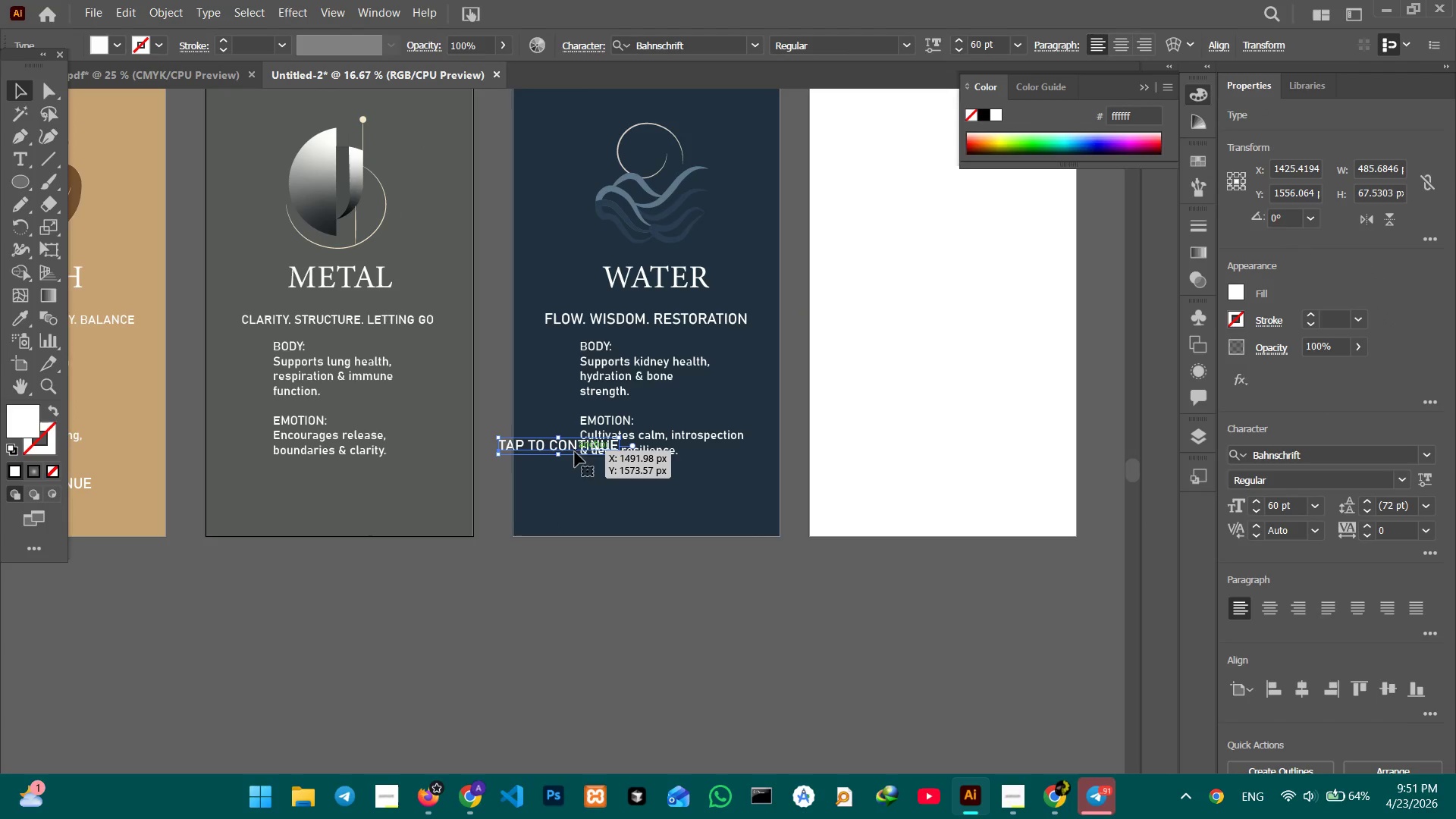 
left_click_drag(start_coordinate=[576, 451], to_coordinate=[344, 490])
 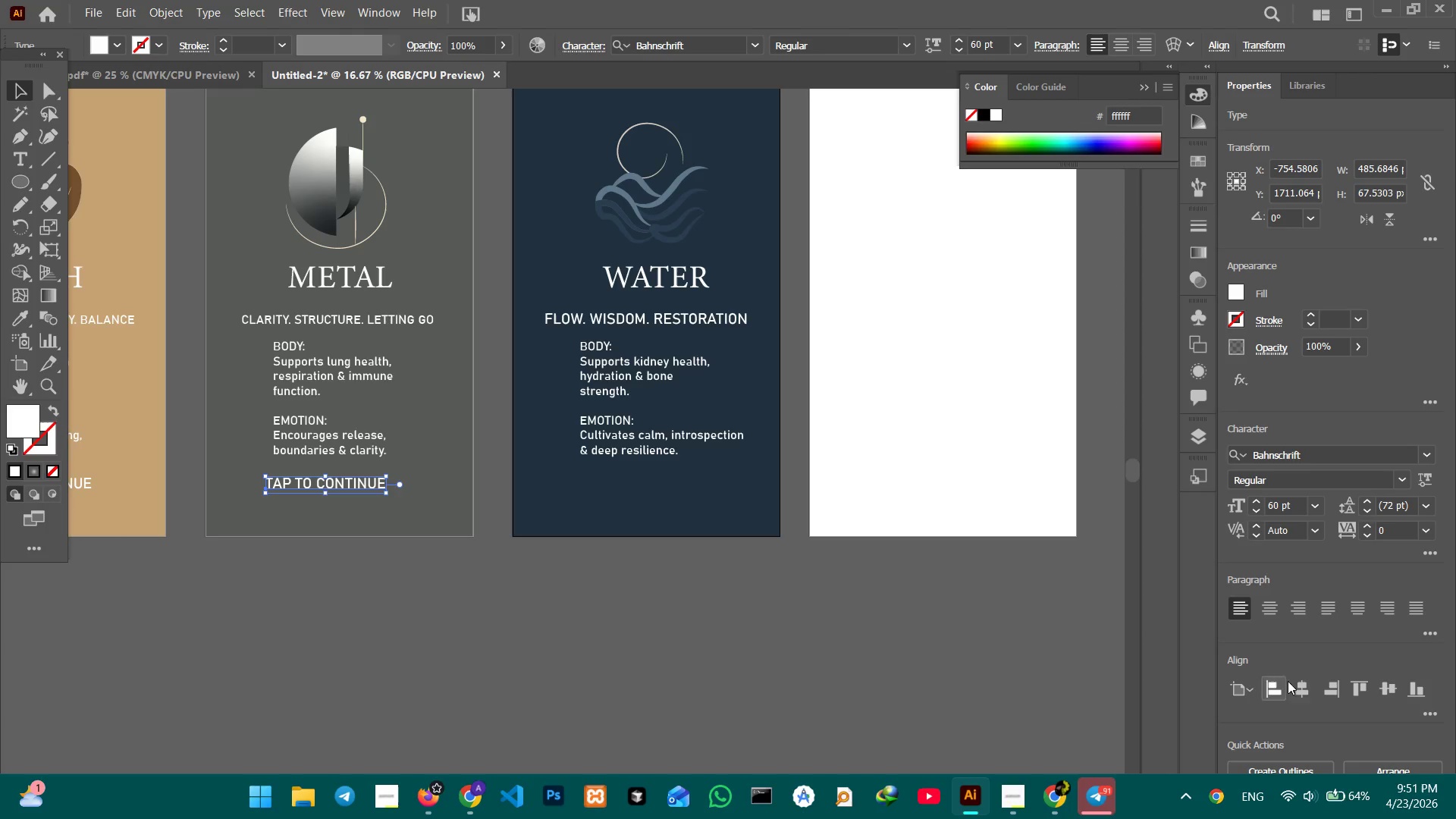 
left_click([1296, 684])
 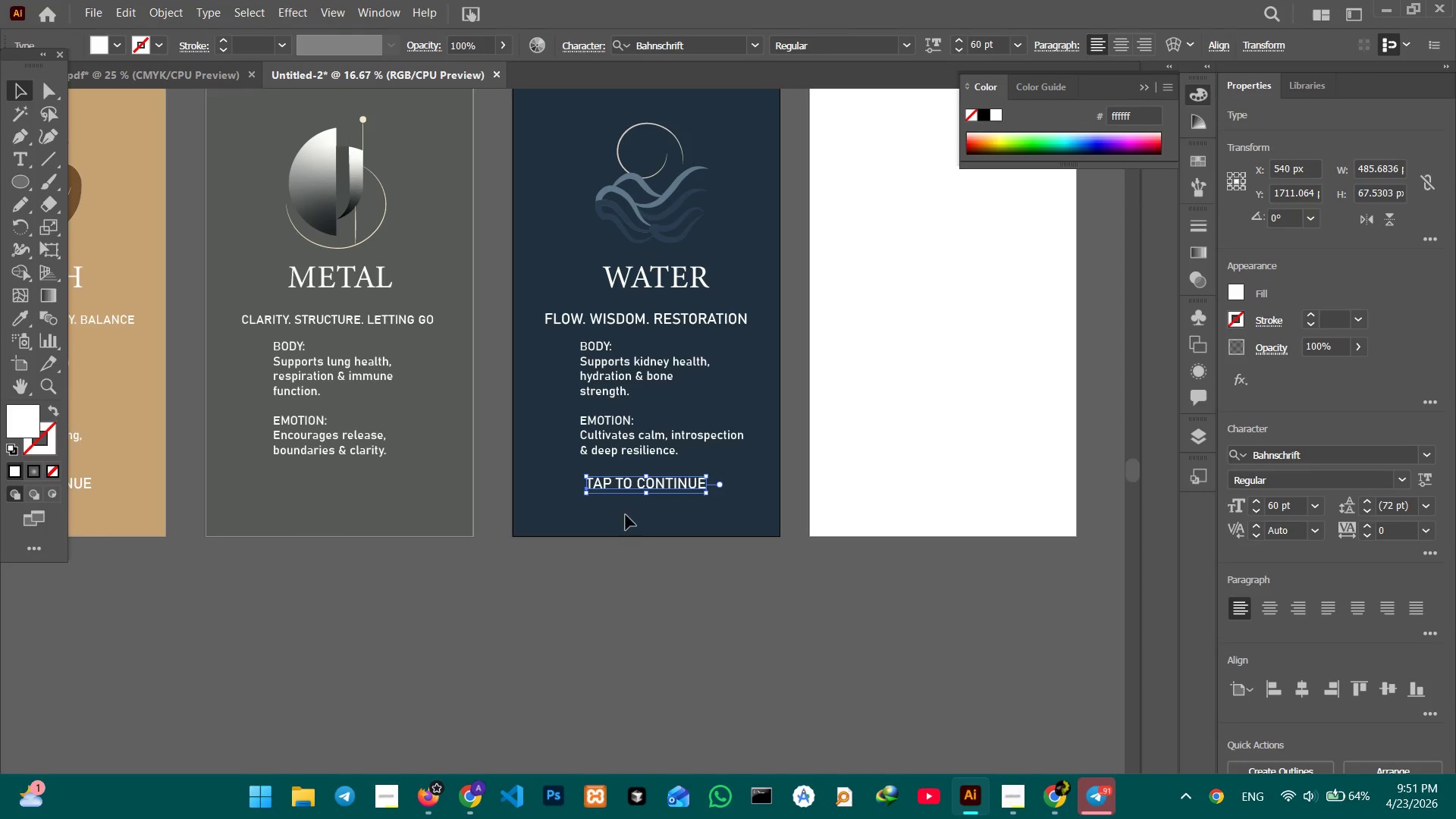 
key(Control+V)
 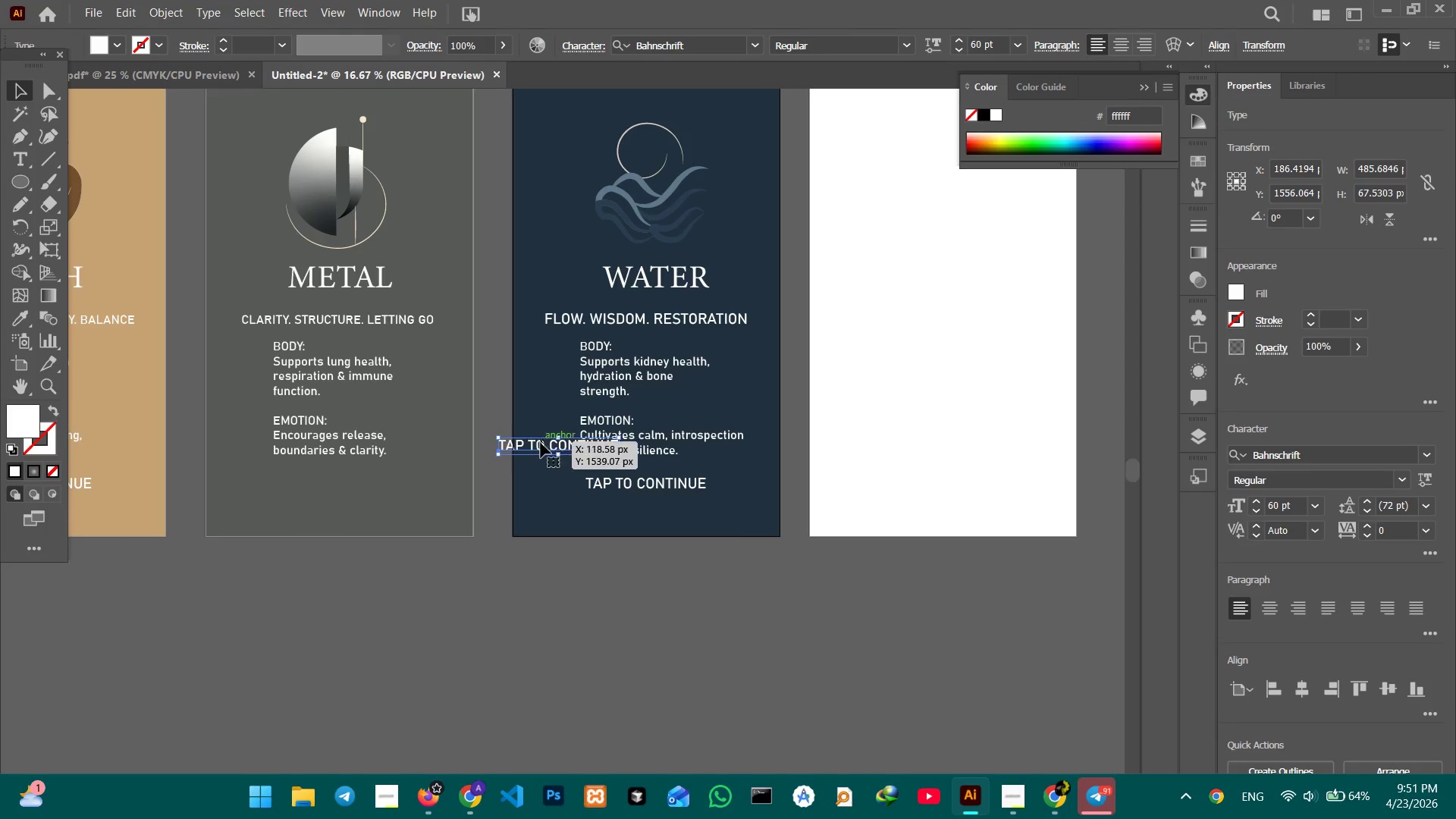 
left_click_drag(start_coordinate=[538, 444], to_coordinate=[312, 484])
 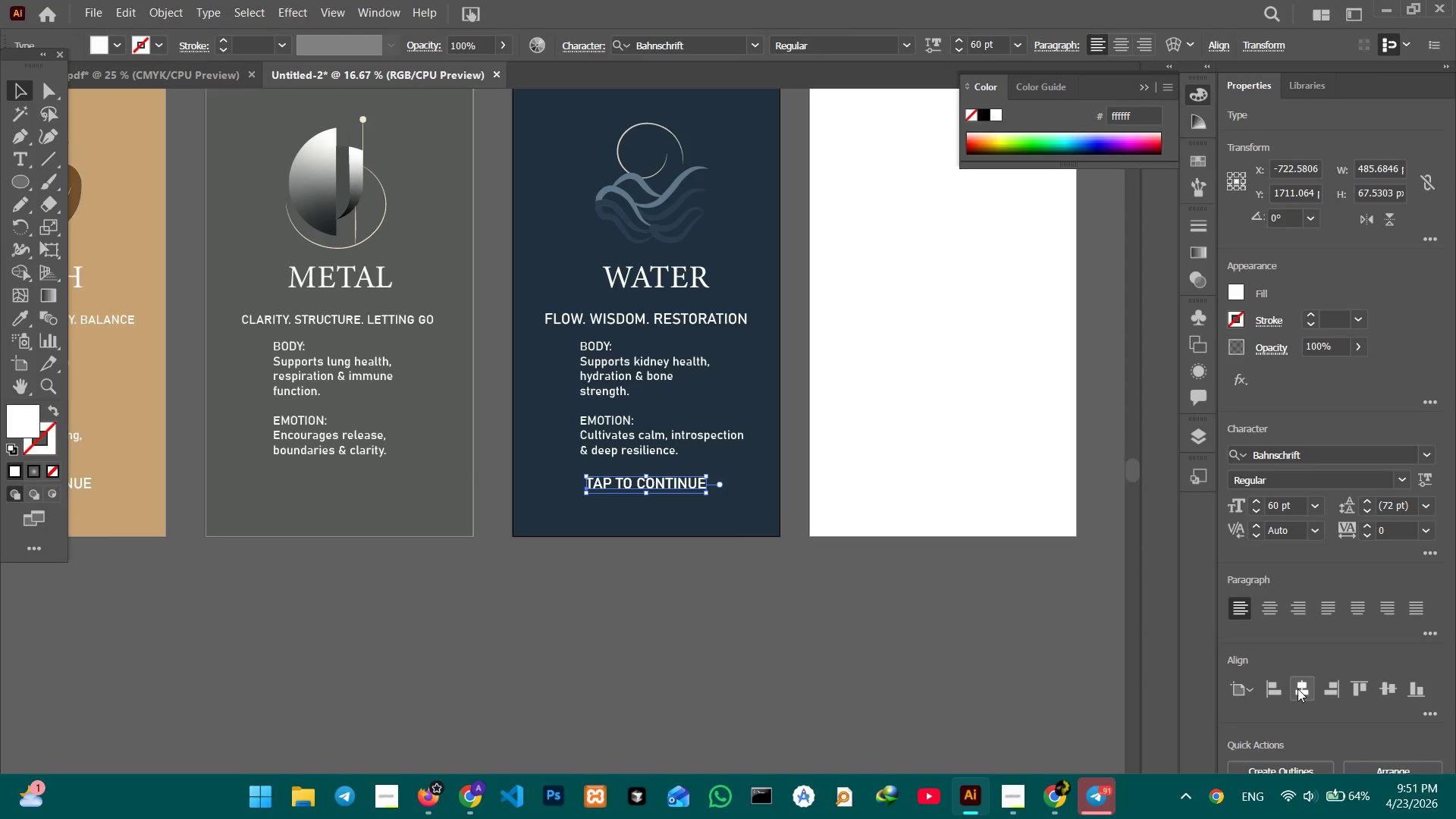 
key(Control+Z)
 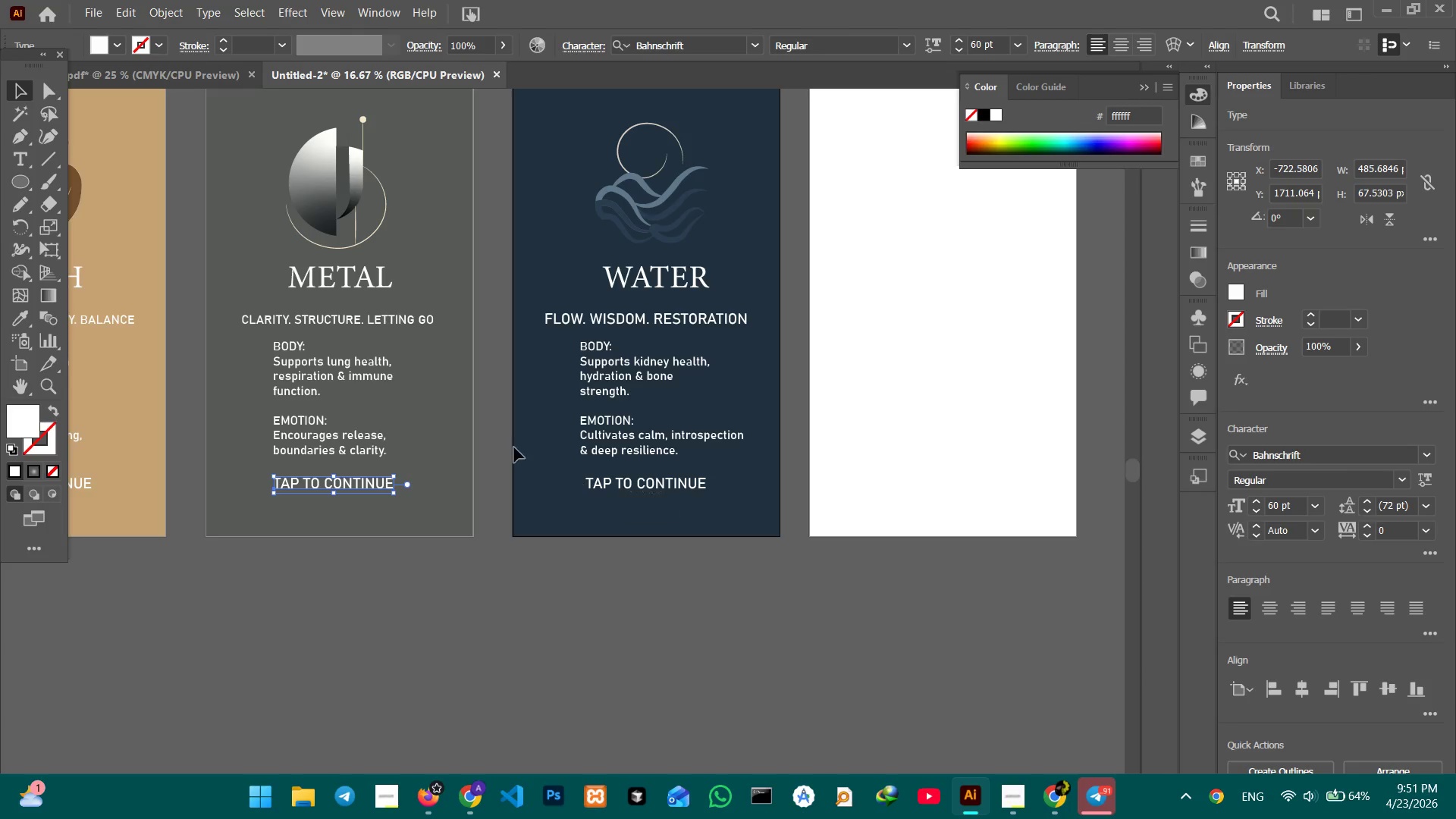 
left_click([436, 431])
 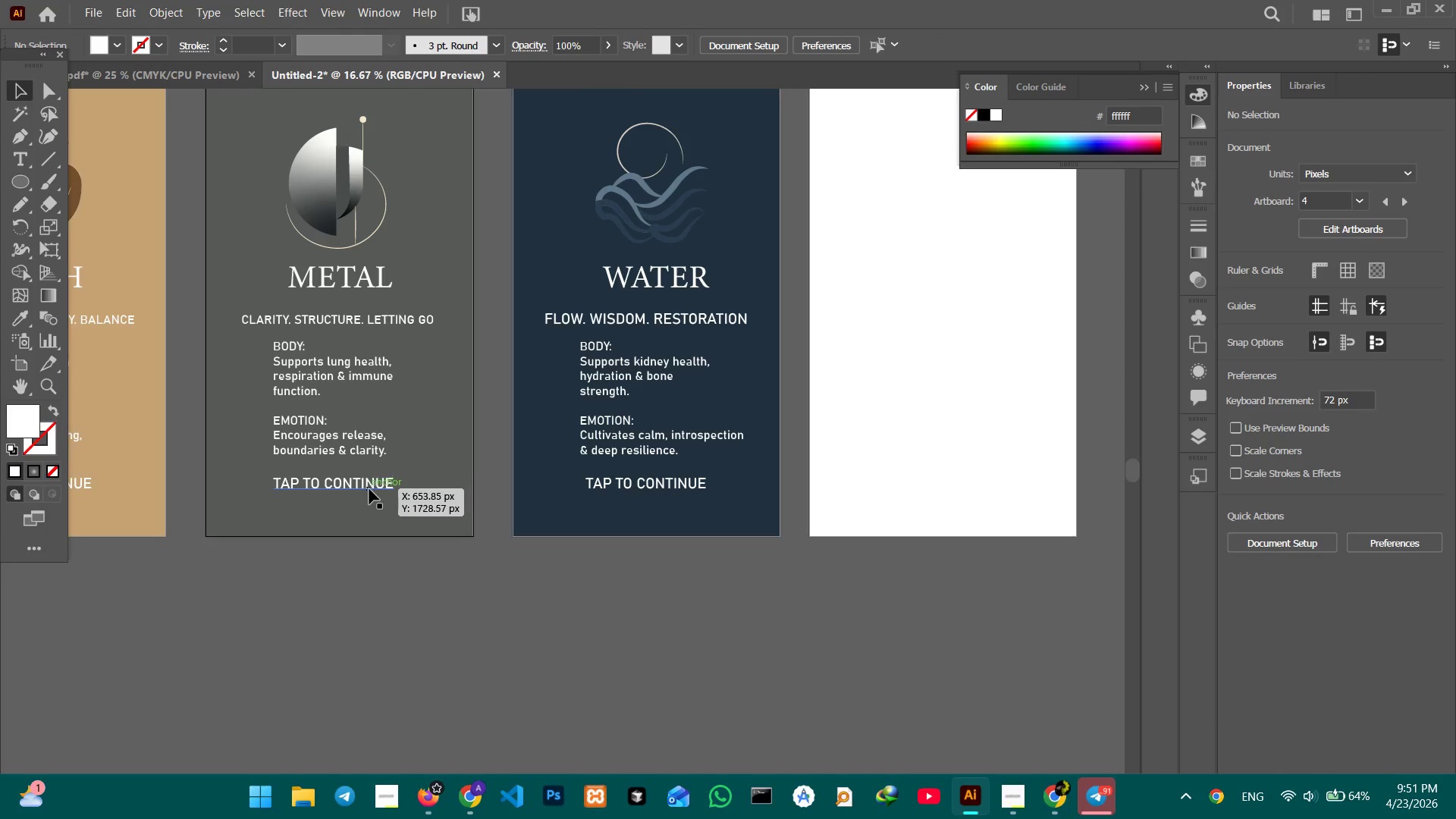 
left_click([369, 488])
 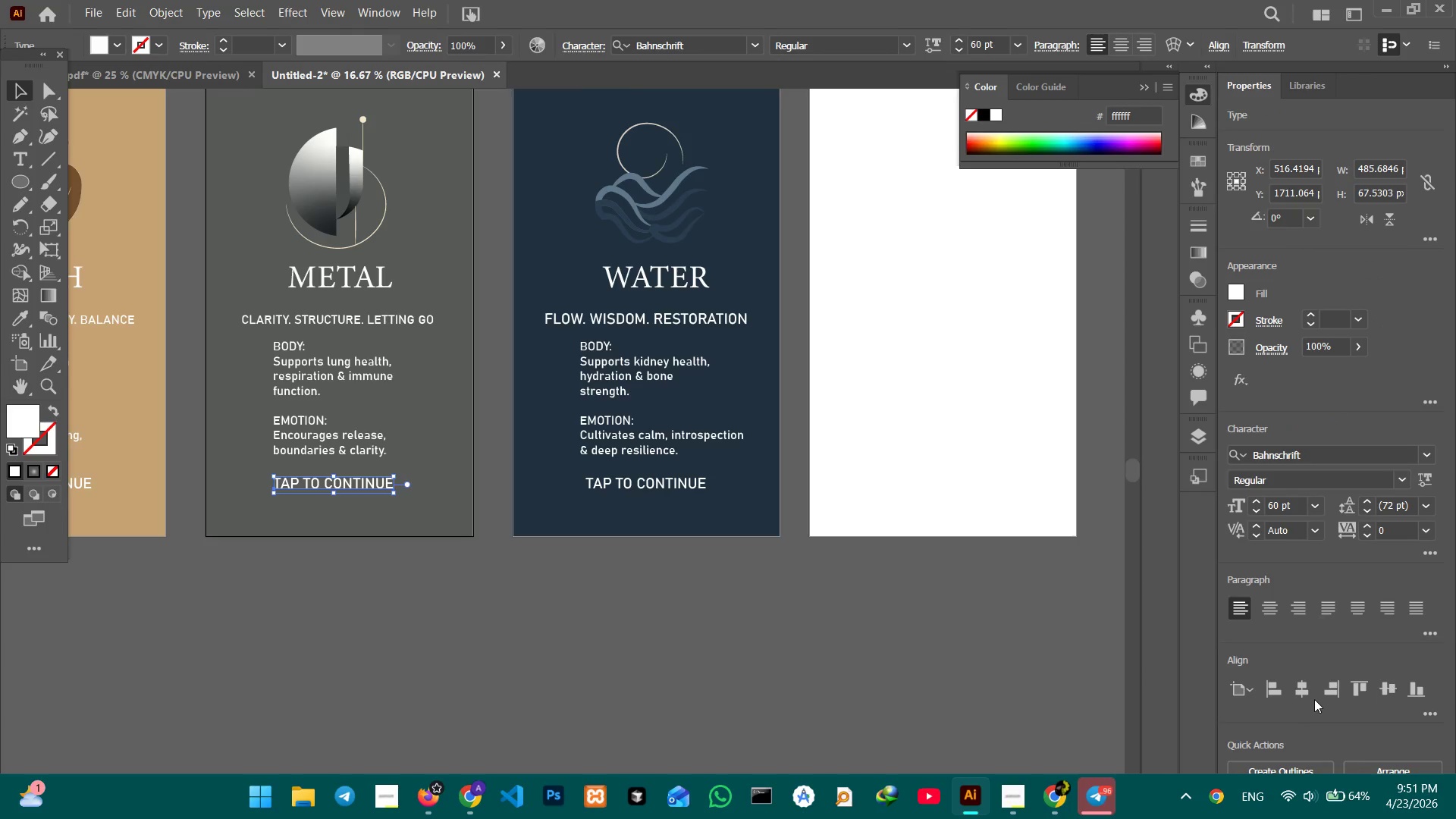 
left_click([1304, 691])
 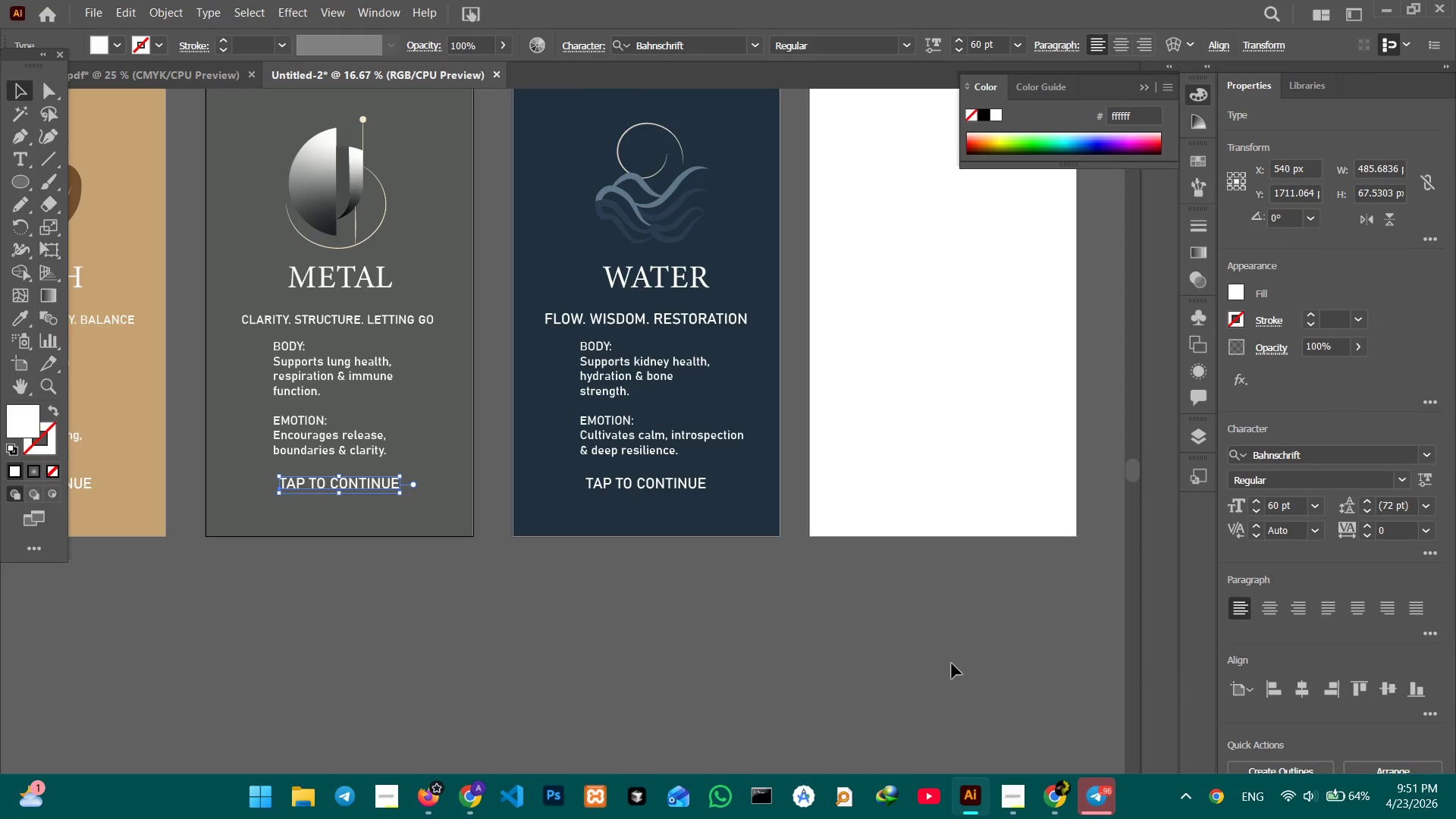 
left_click([586, 649])
 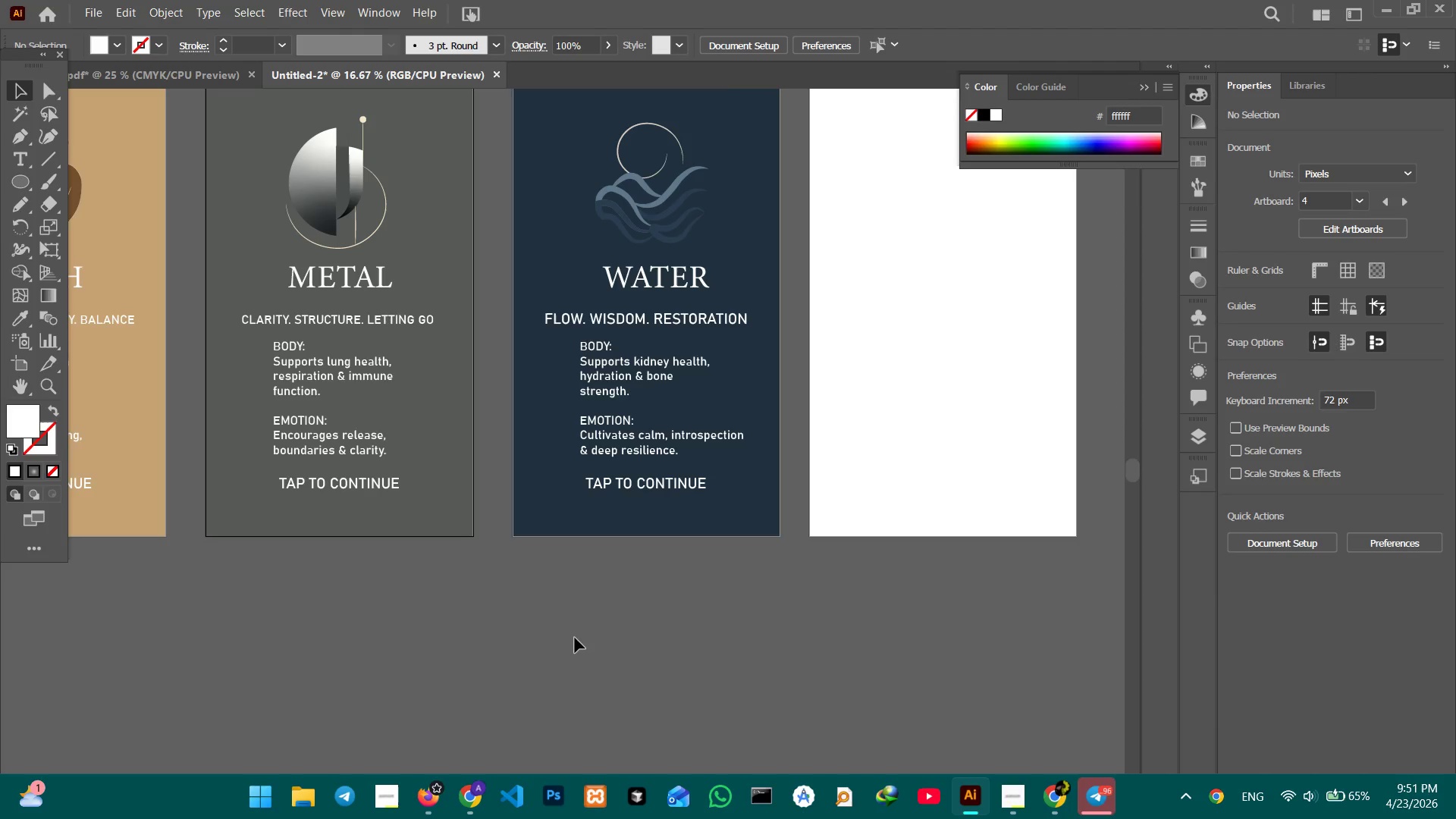 
wait(28.06)
 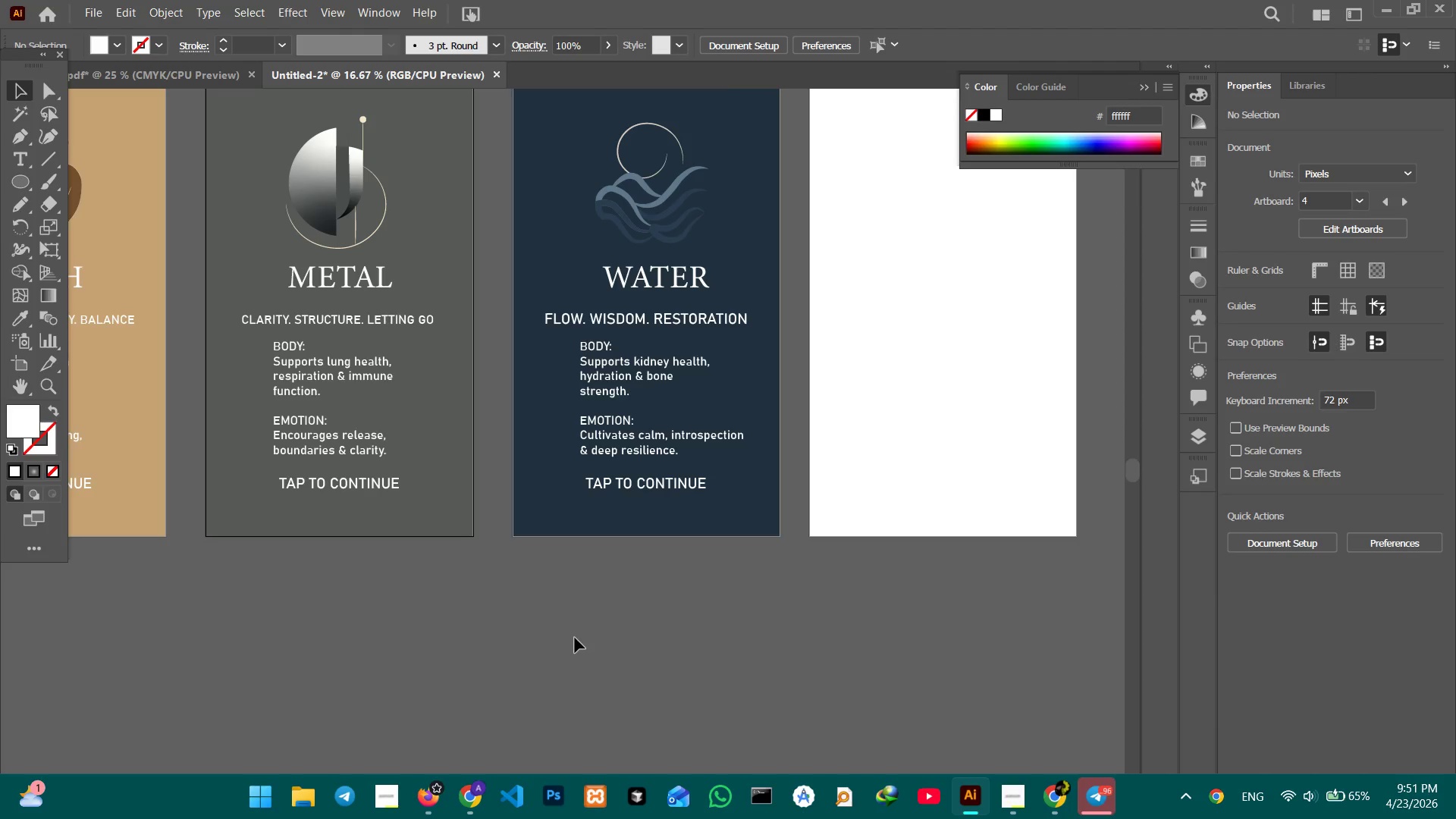 
key(Control+Minus)
 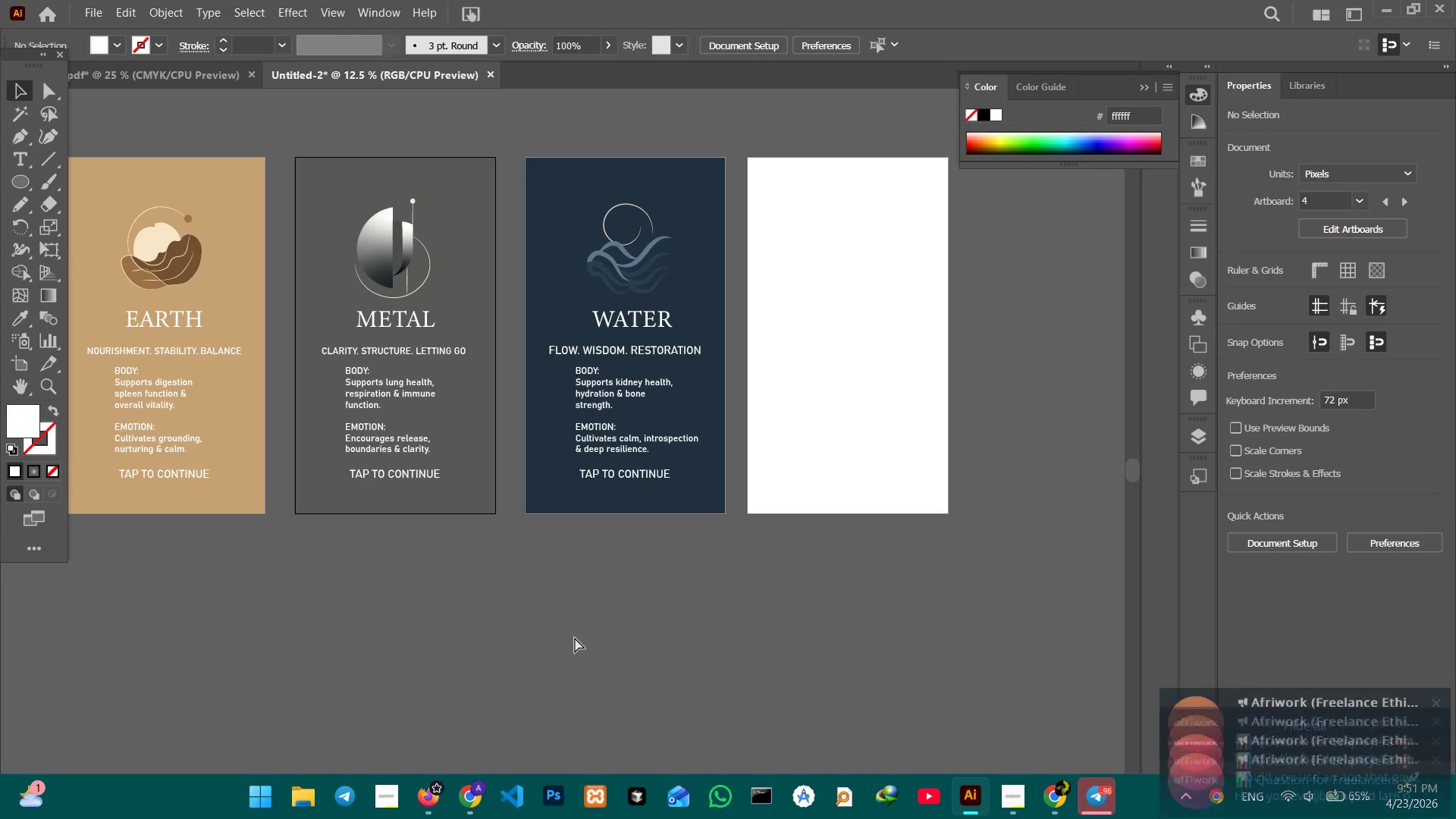 
key(Control+Minus)
 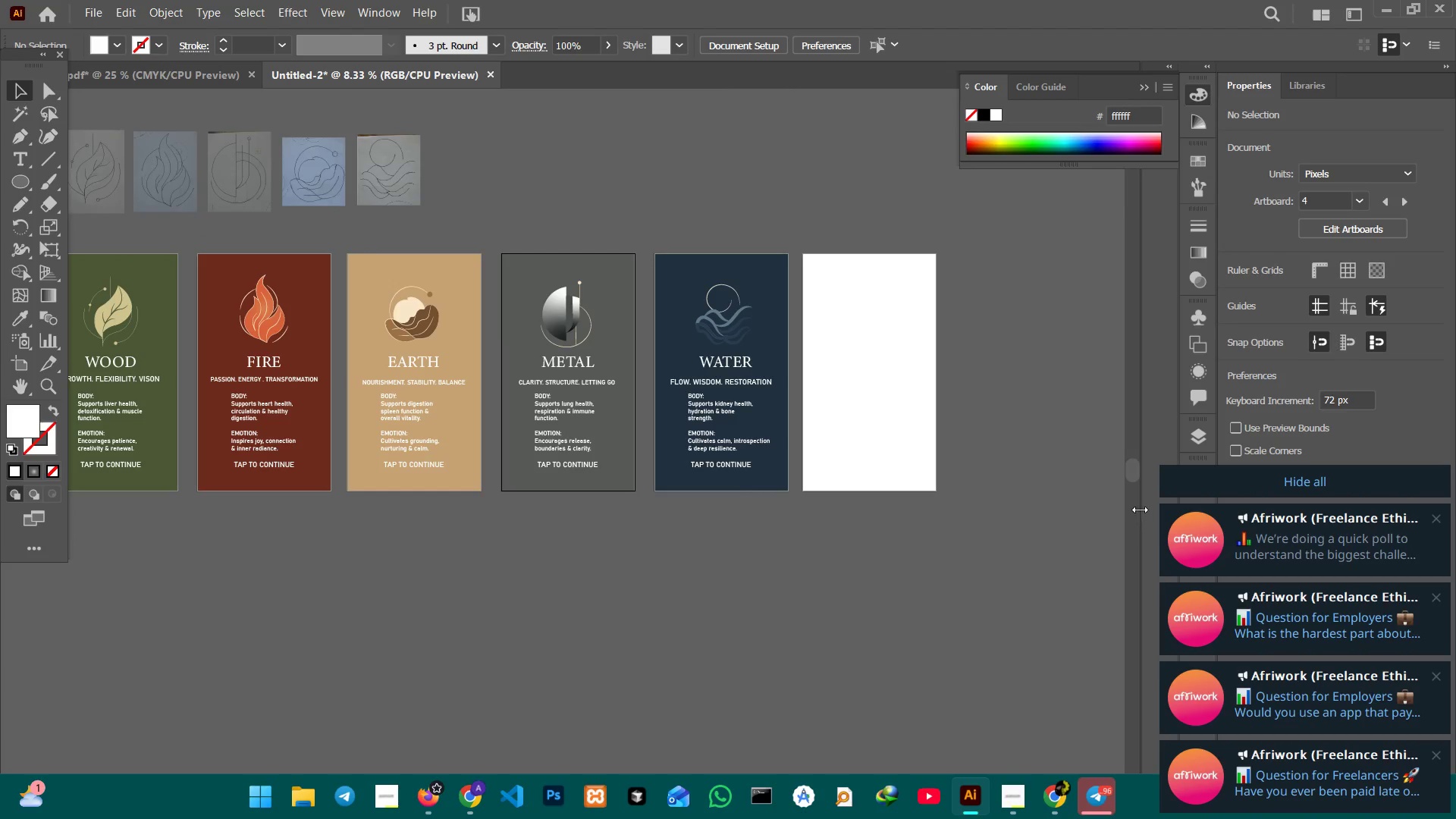 
left_click([1181, 488])
 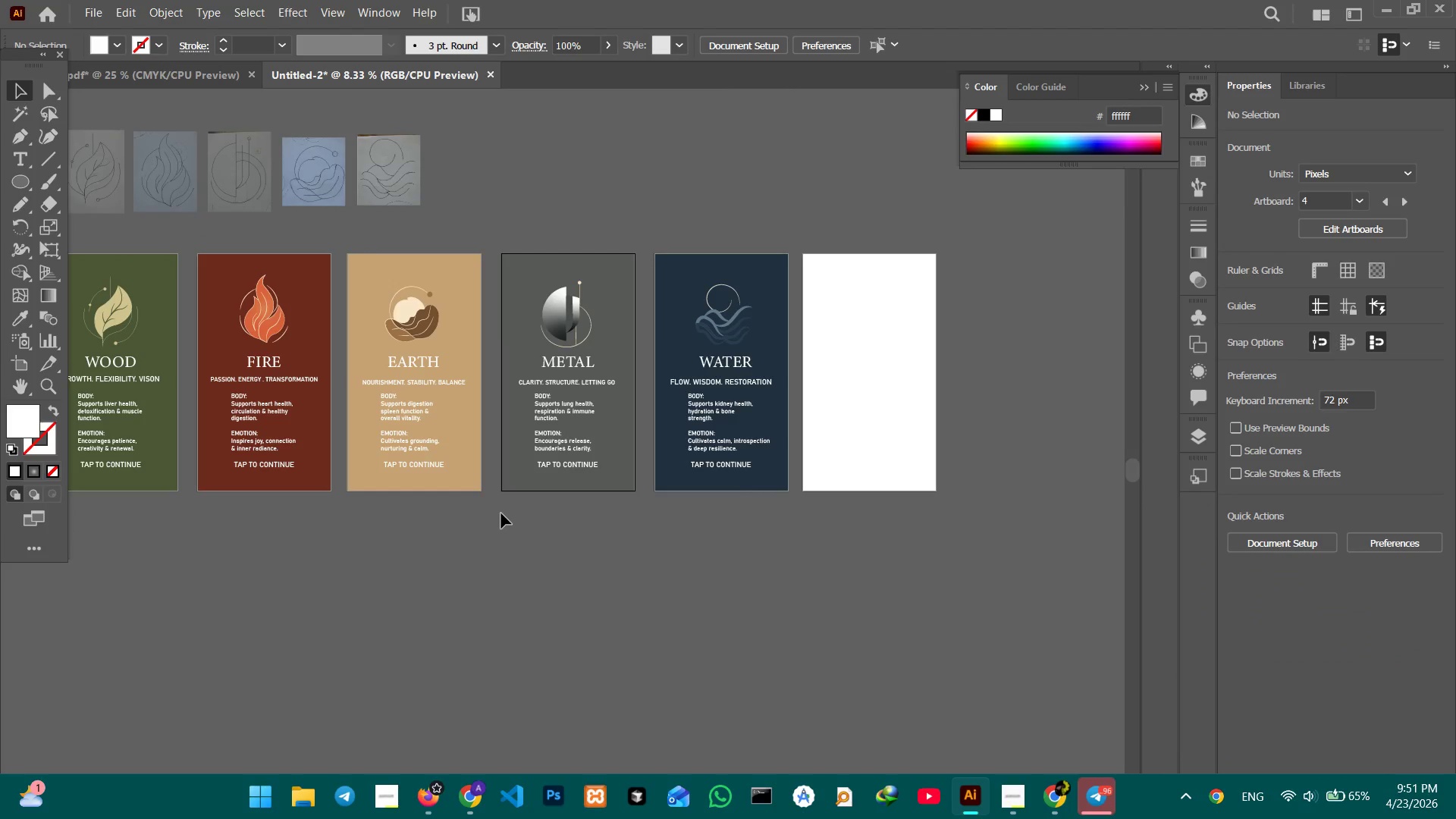 
hold_key(key=Space, duration=1.2)
 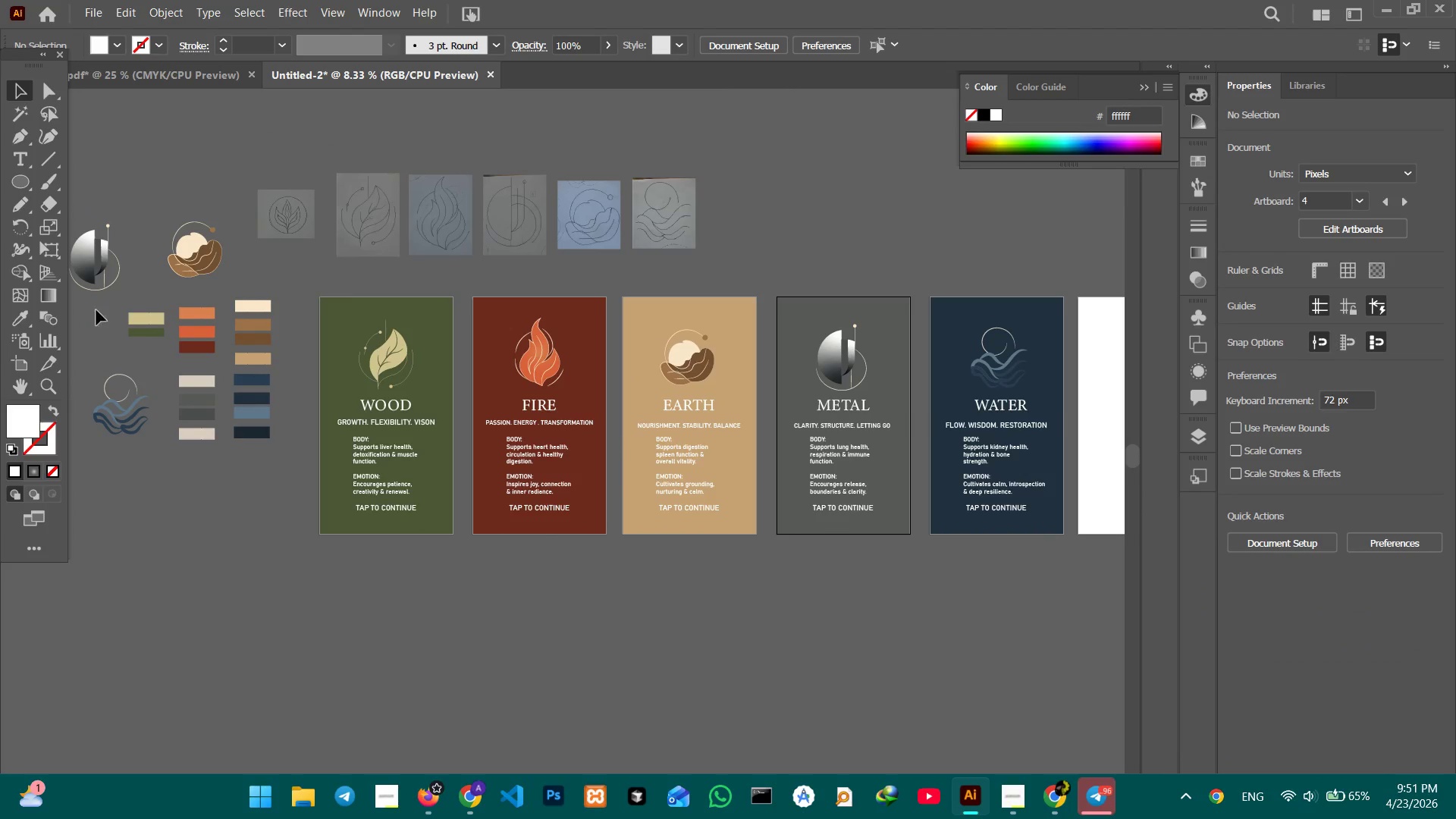 
left_click_drag(start_coordinate=[292, 540], to_coordinate=[566, 583])
 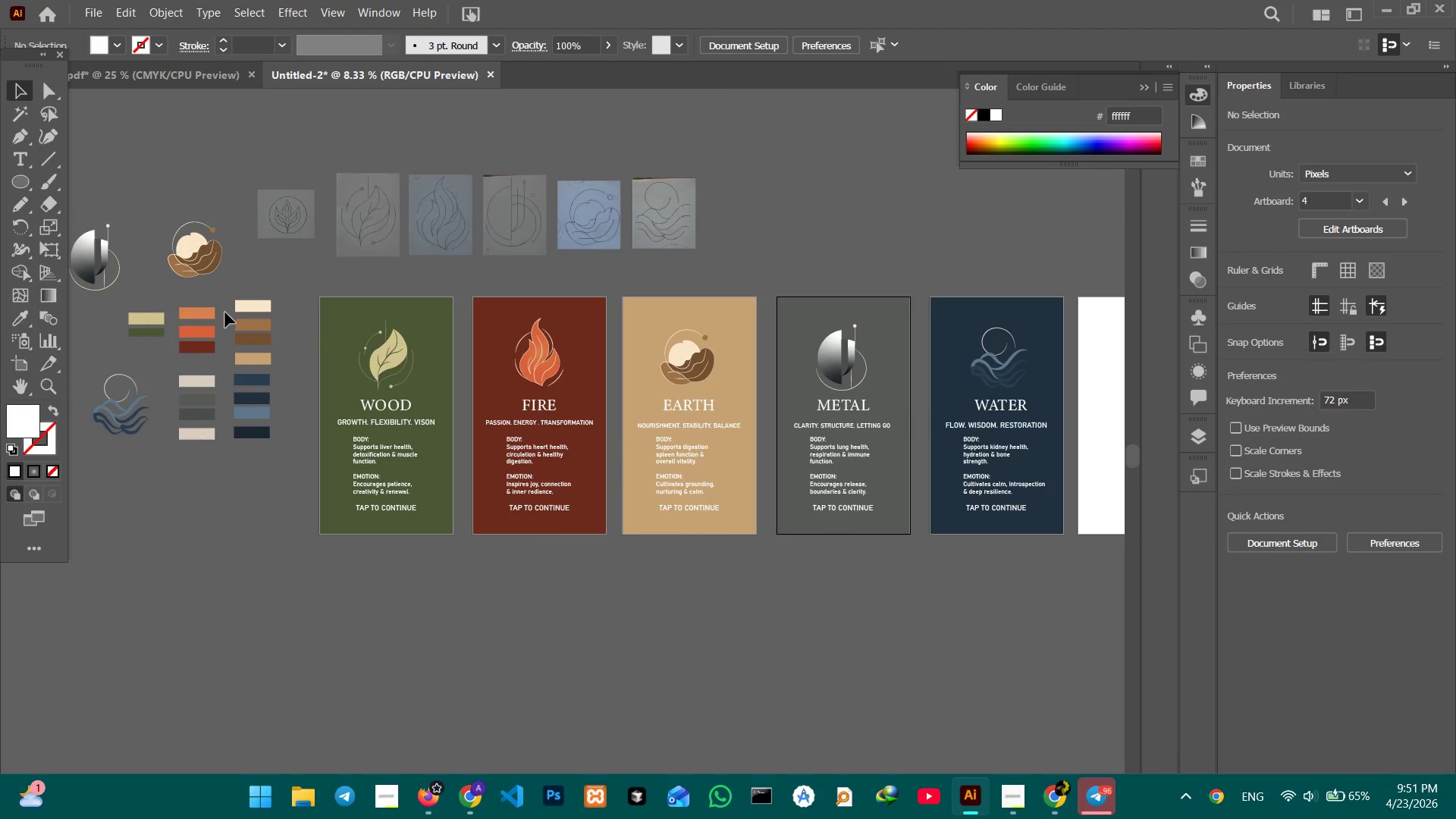 
left_click([240, 309])
 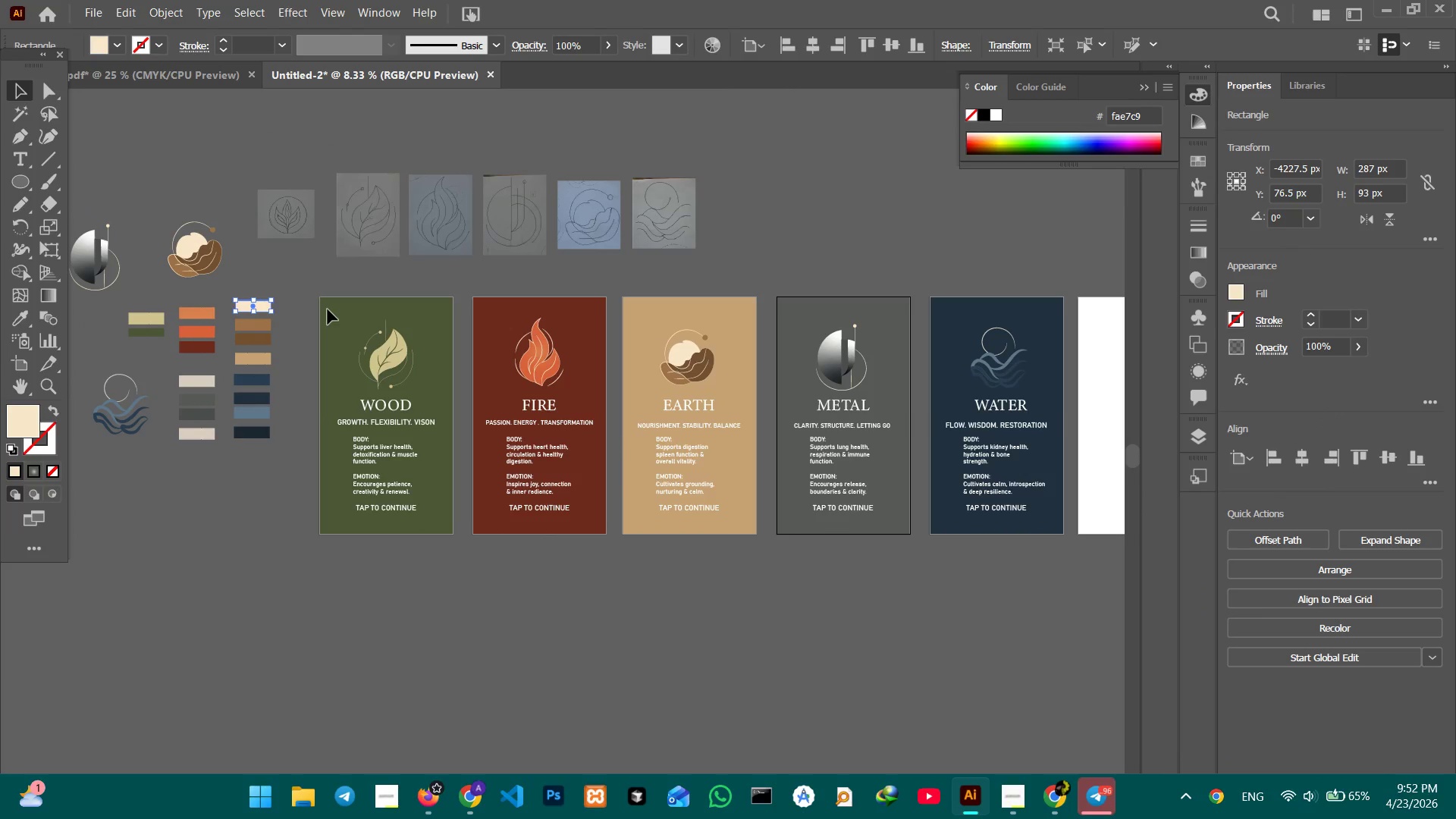 
key(Control+Equal)
 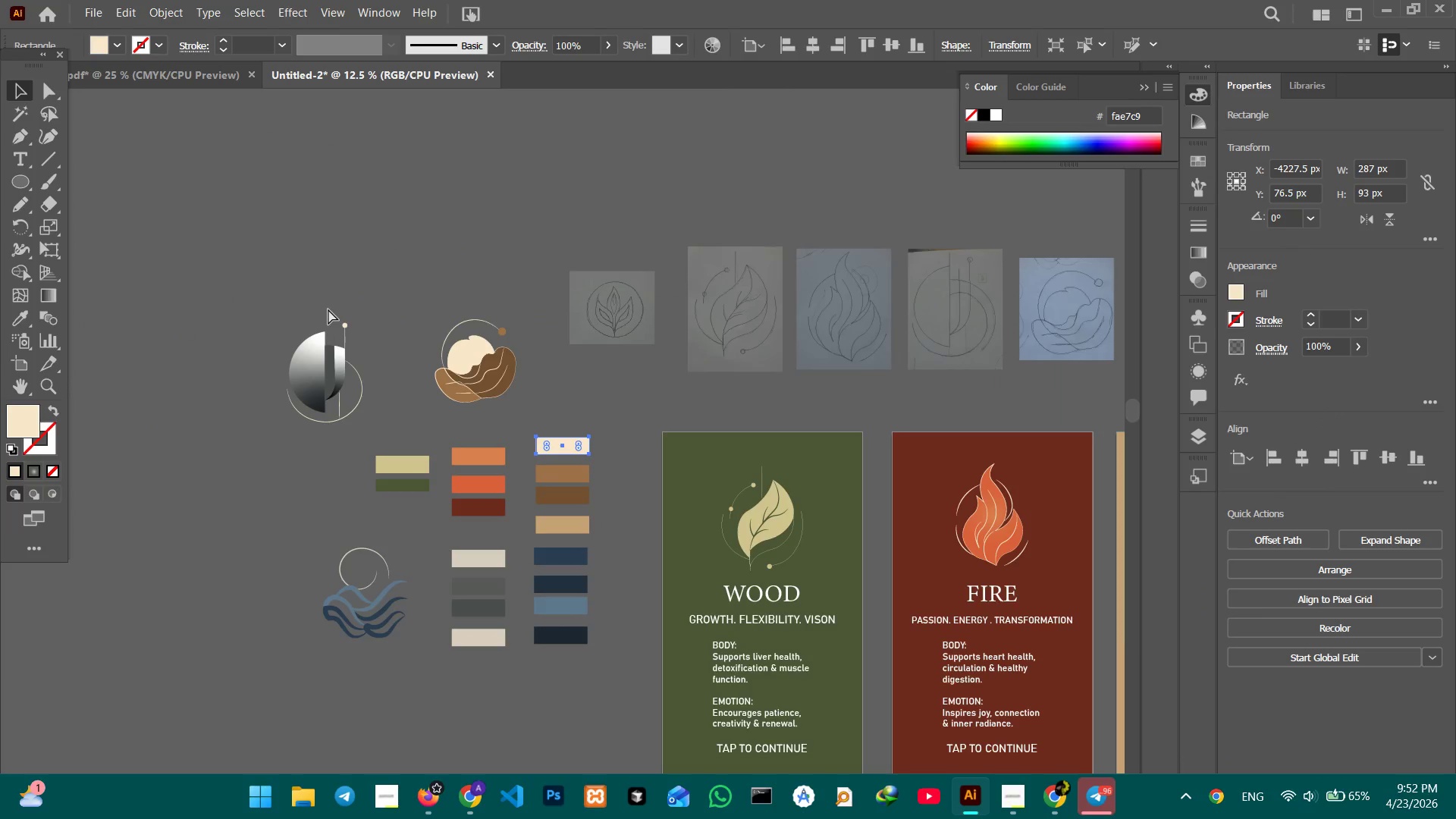 
key(Control+Equal)
 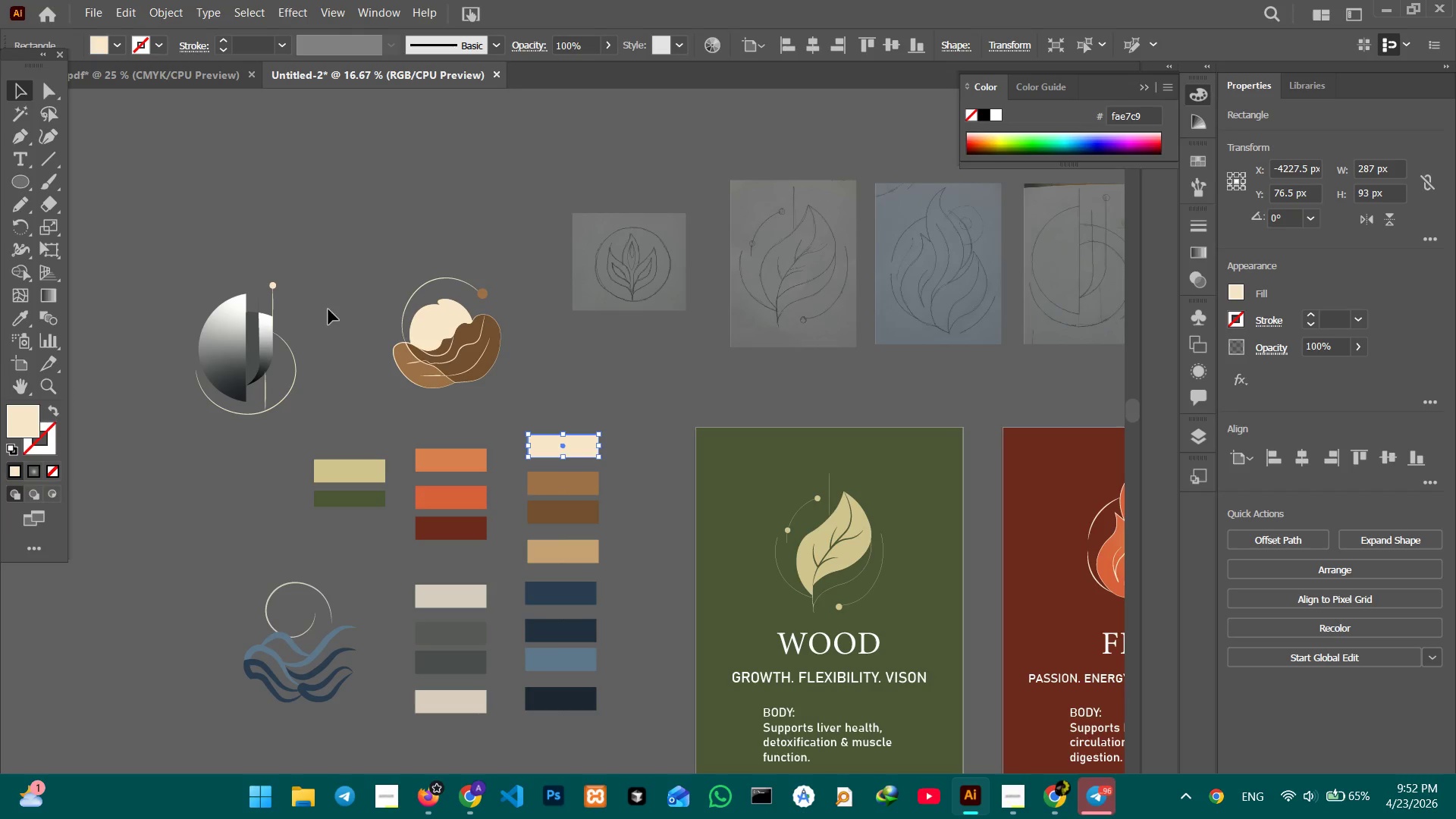 
hold_key(key=Space, duration=1.12)
 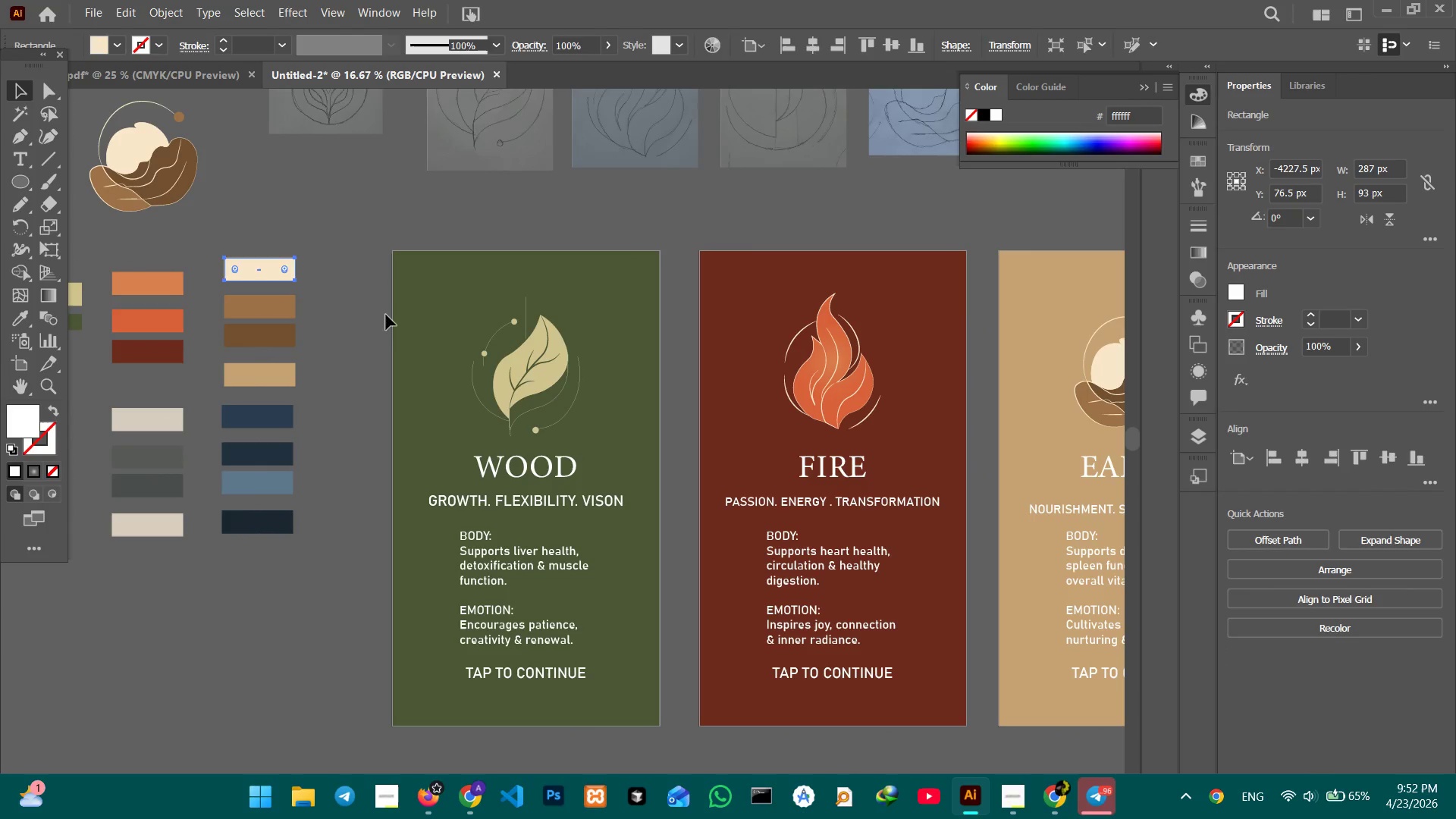 
left_click_drag(start_coordinate=[516, 420], to_coordinate=[212, 243])
 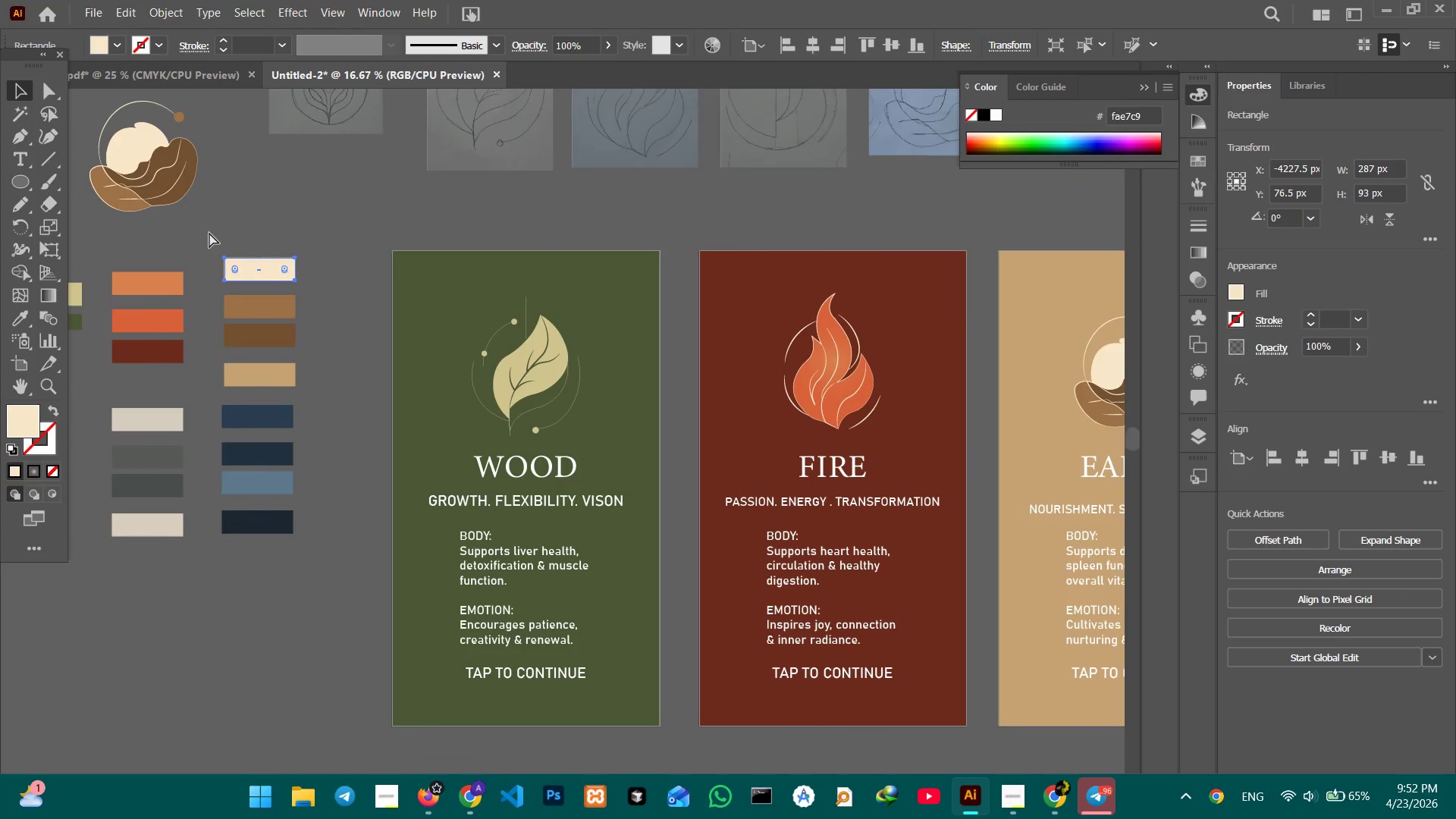 
key(Control+V)
 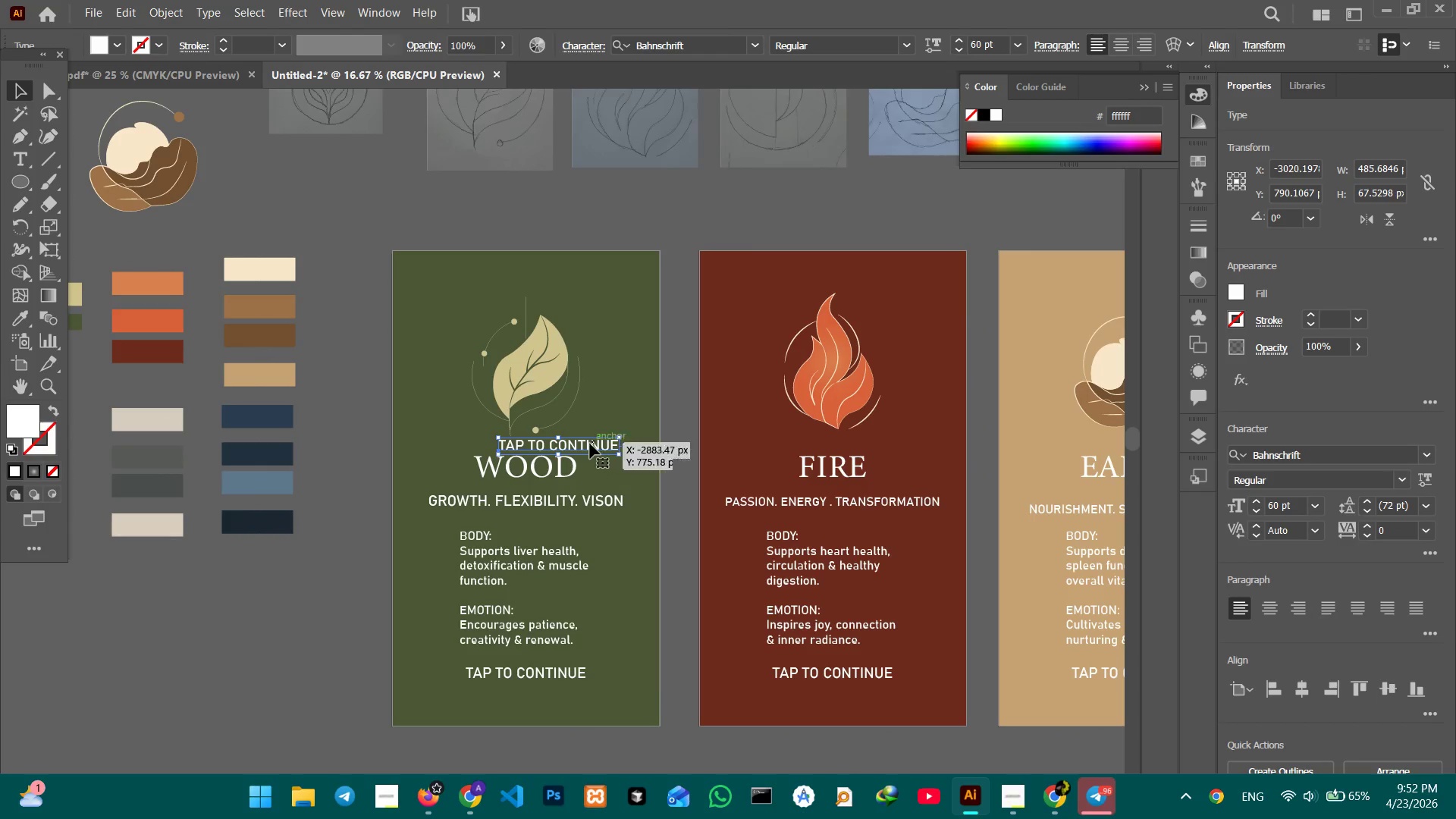 
key(Backspace)
 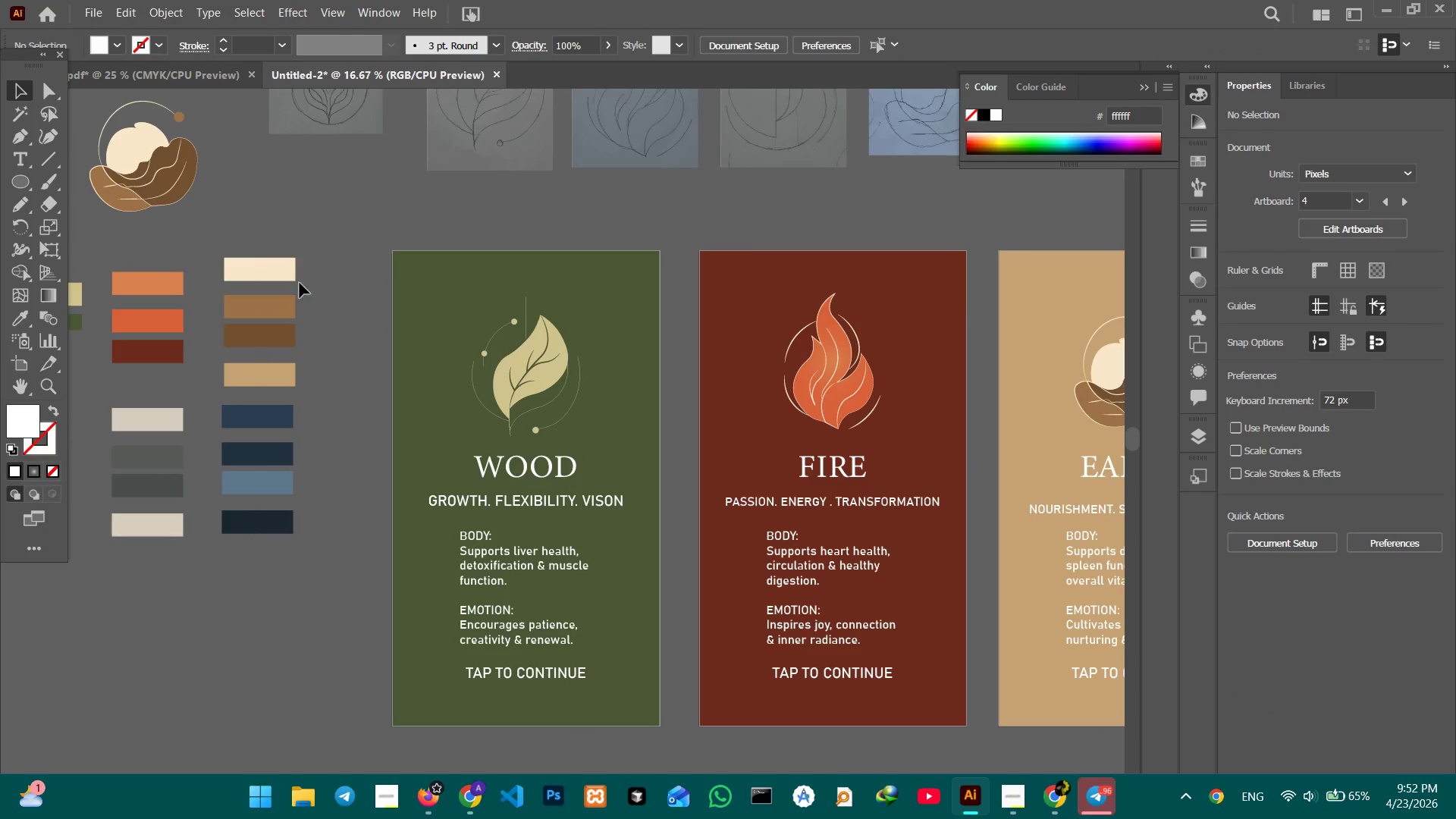 
left_click([287, 276])
 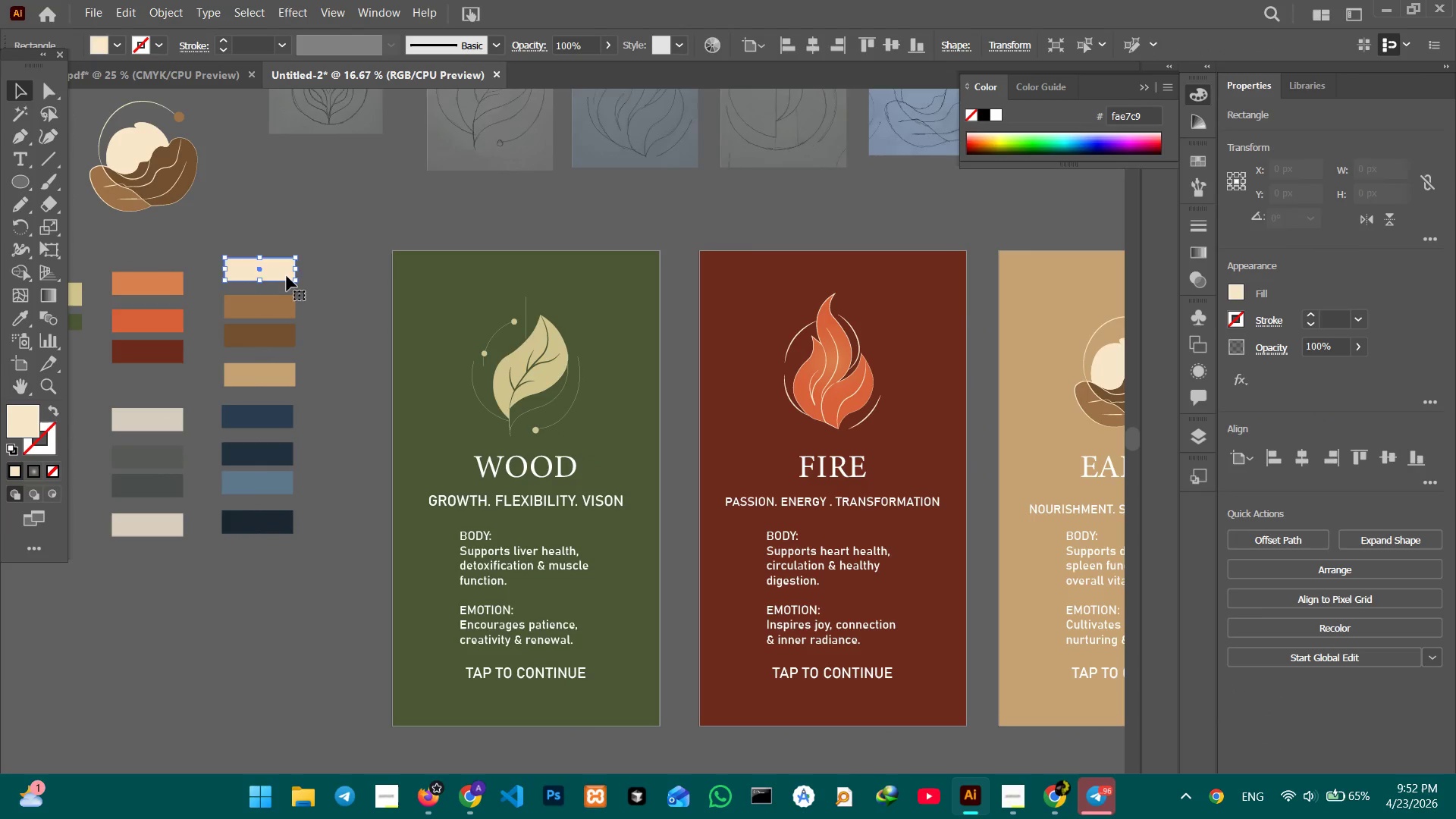 
key(Control+C)
 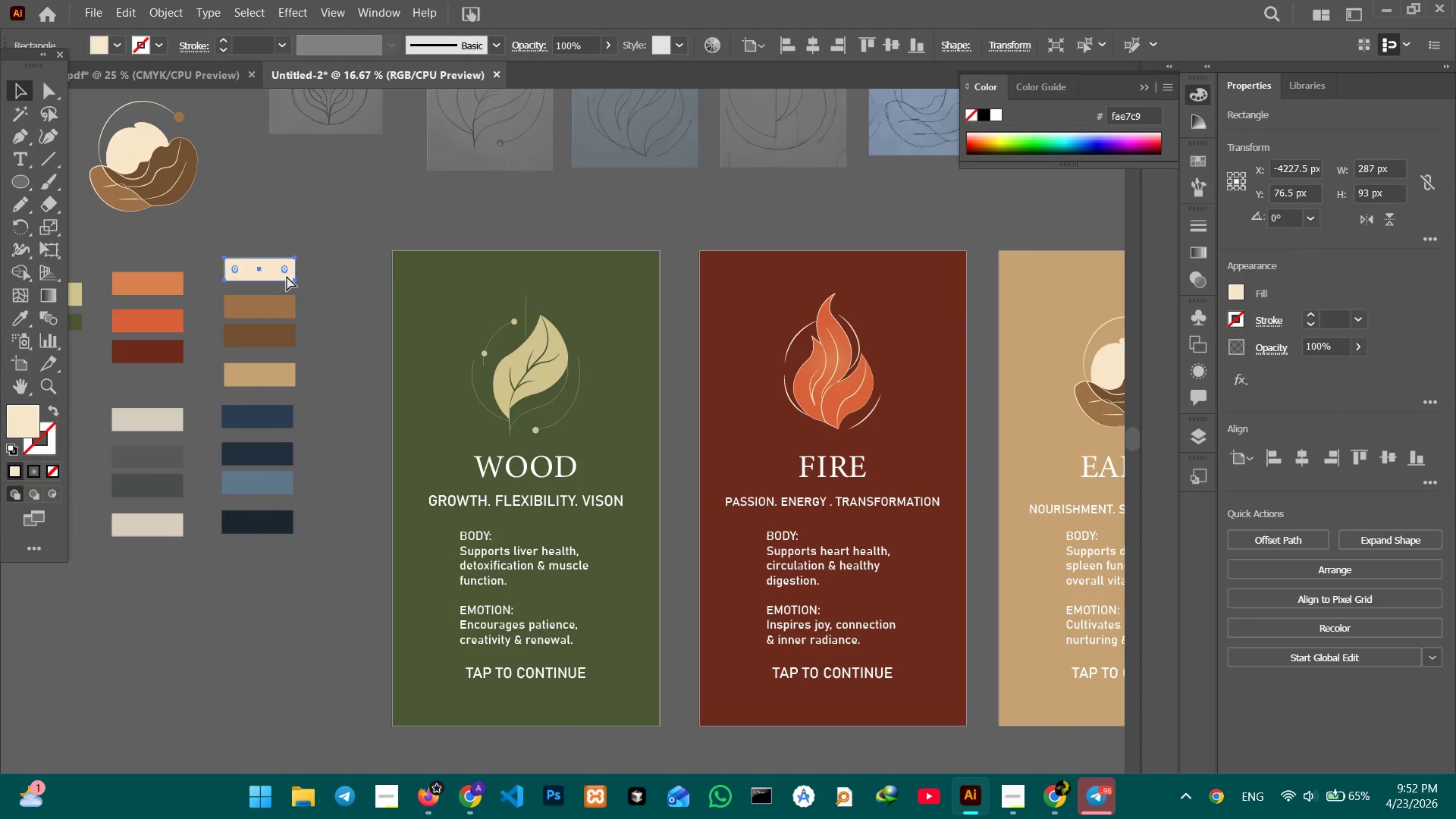 
key(Control+V)
 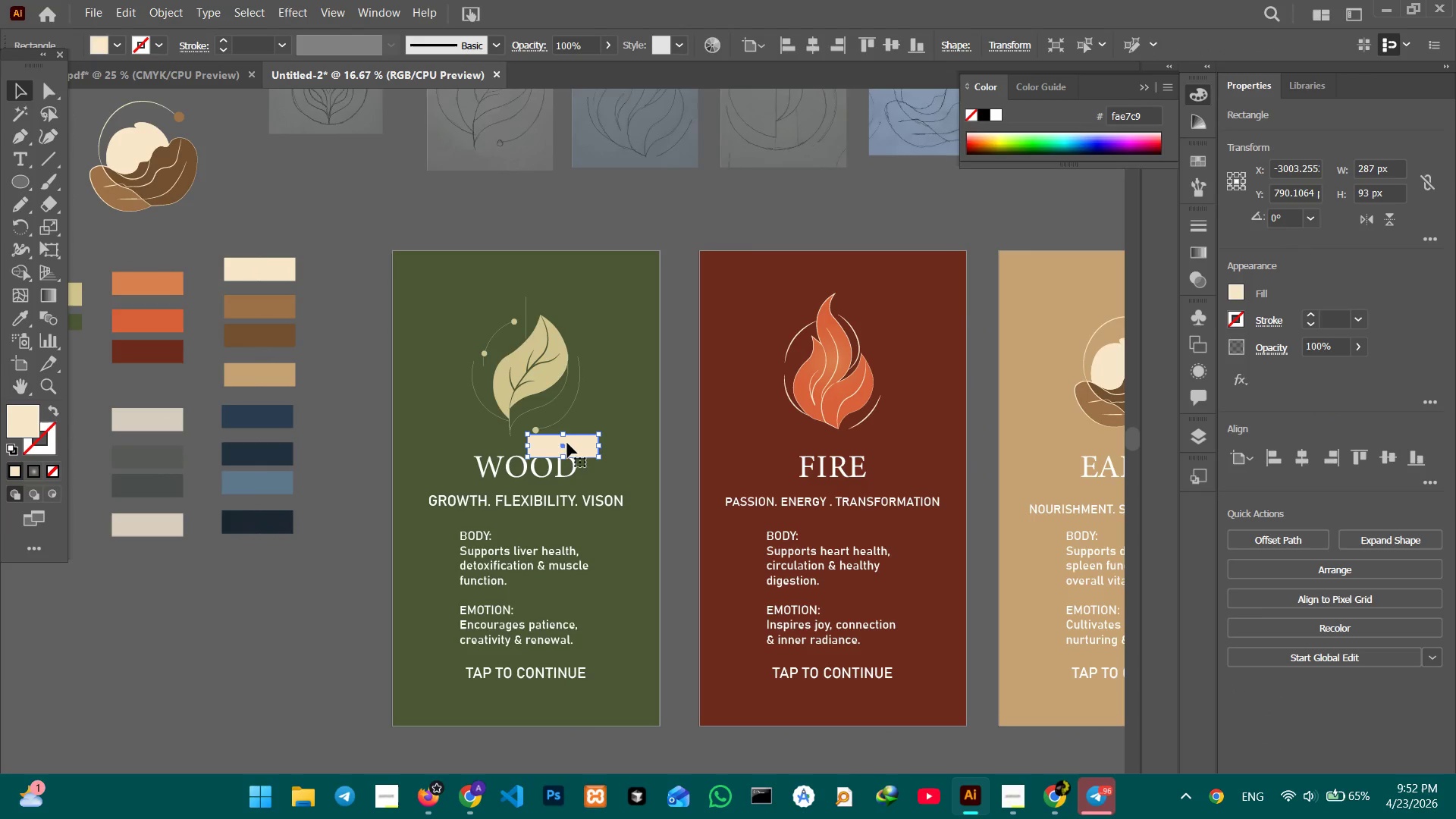 
left_click_drag(start_coordinate=[562, 444], to_coordinate=[426, 259])
 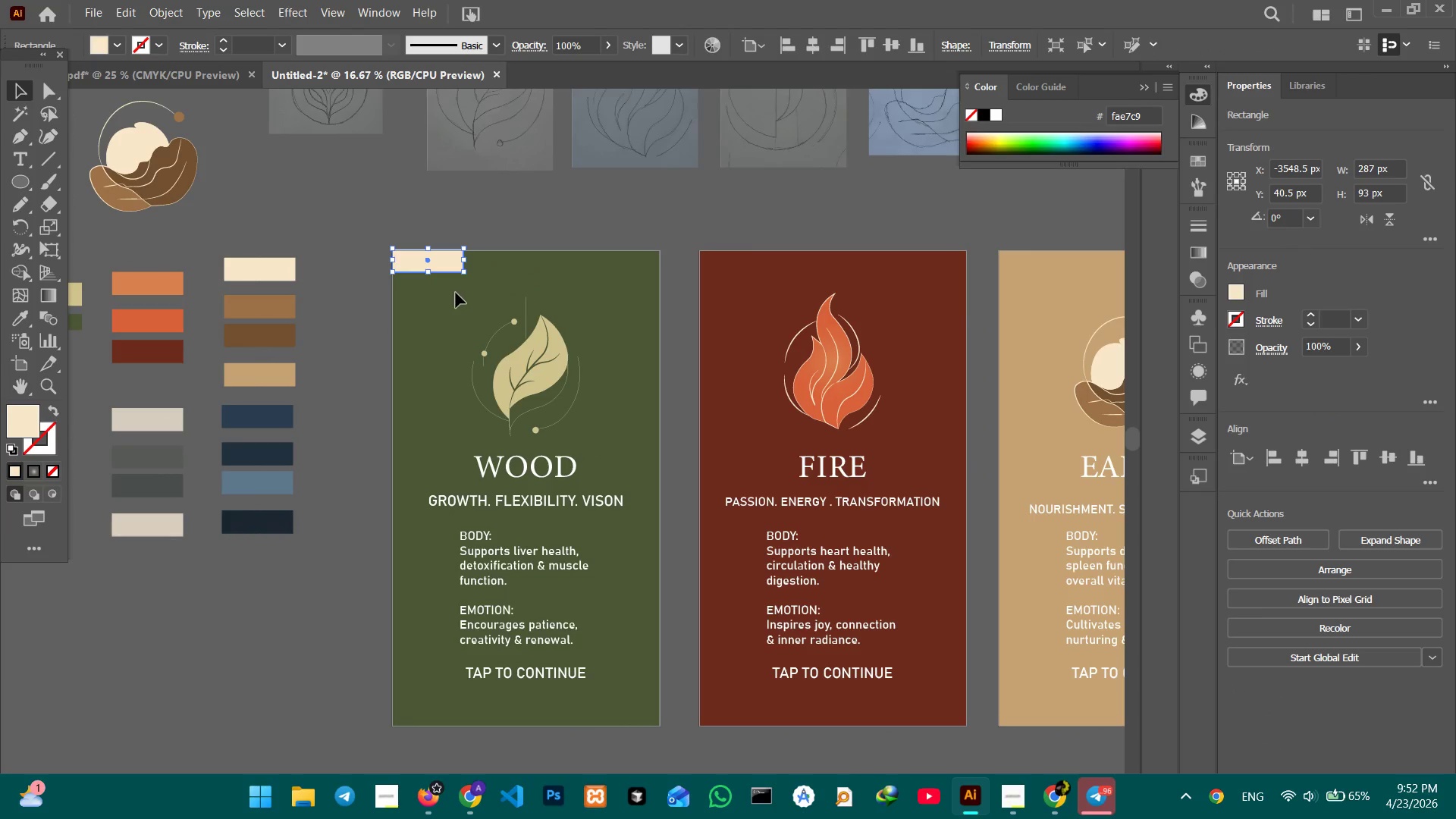 
hold_key(key=ShiftLeft, duration=1.66)
left_click_drag(start_coordinate=[461, 275], to_coordinate=[648, 705])
 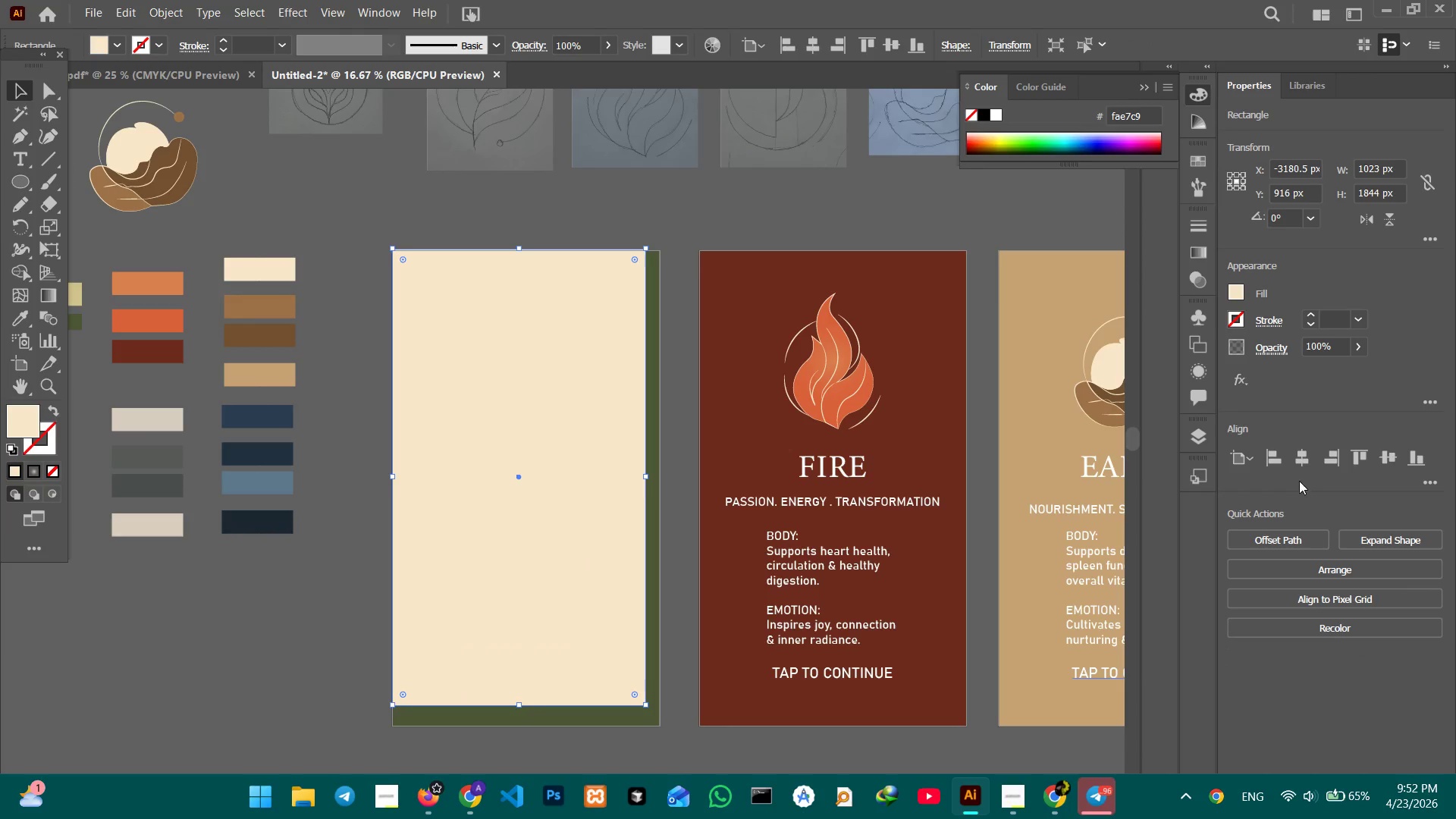 
left_click([1302, 459])
 